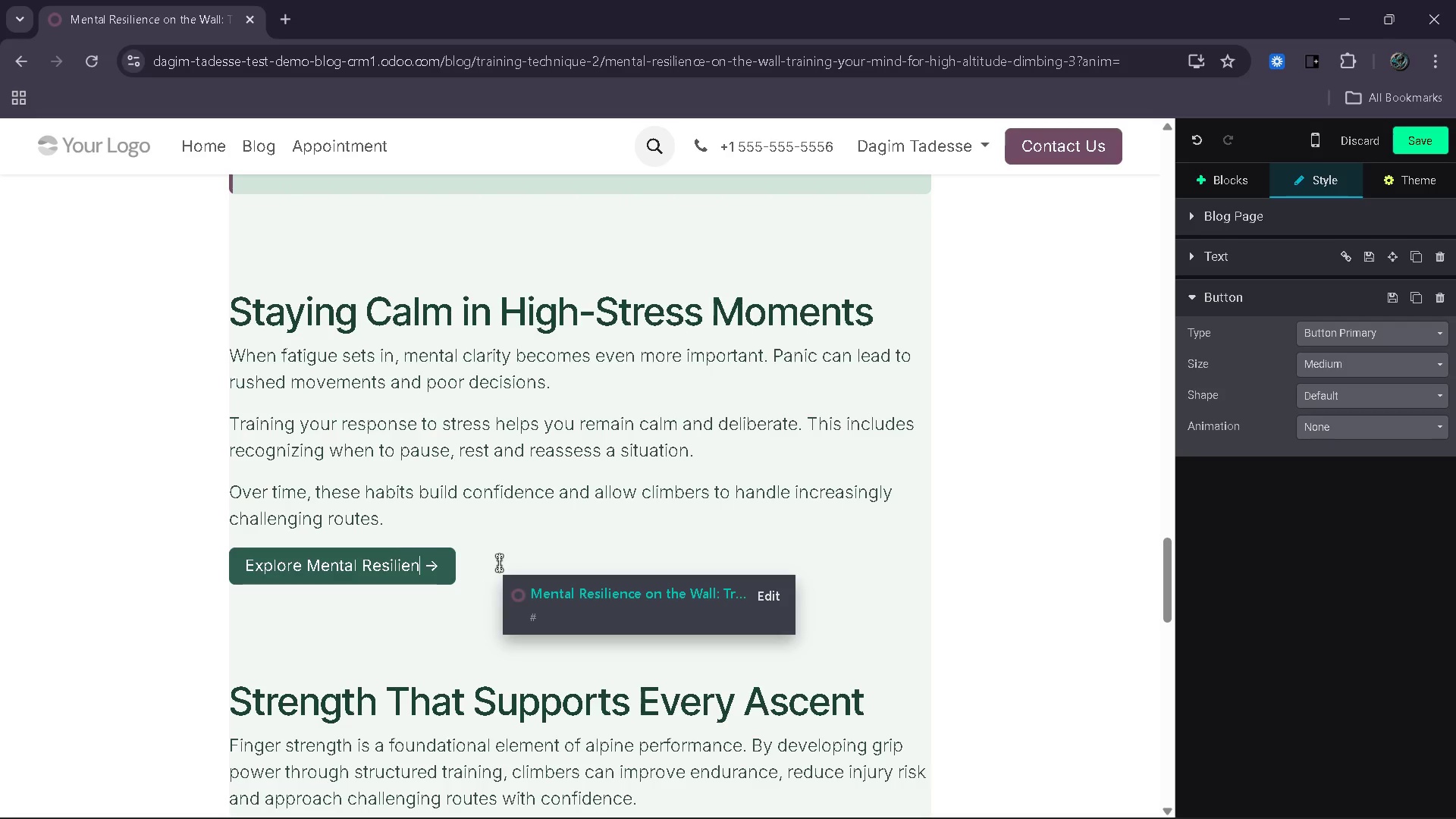 
key(Backspace)
 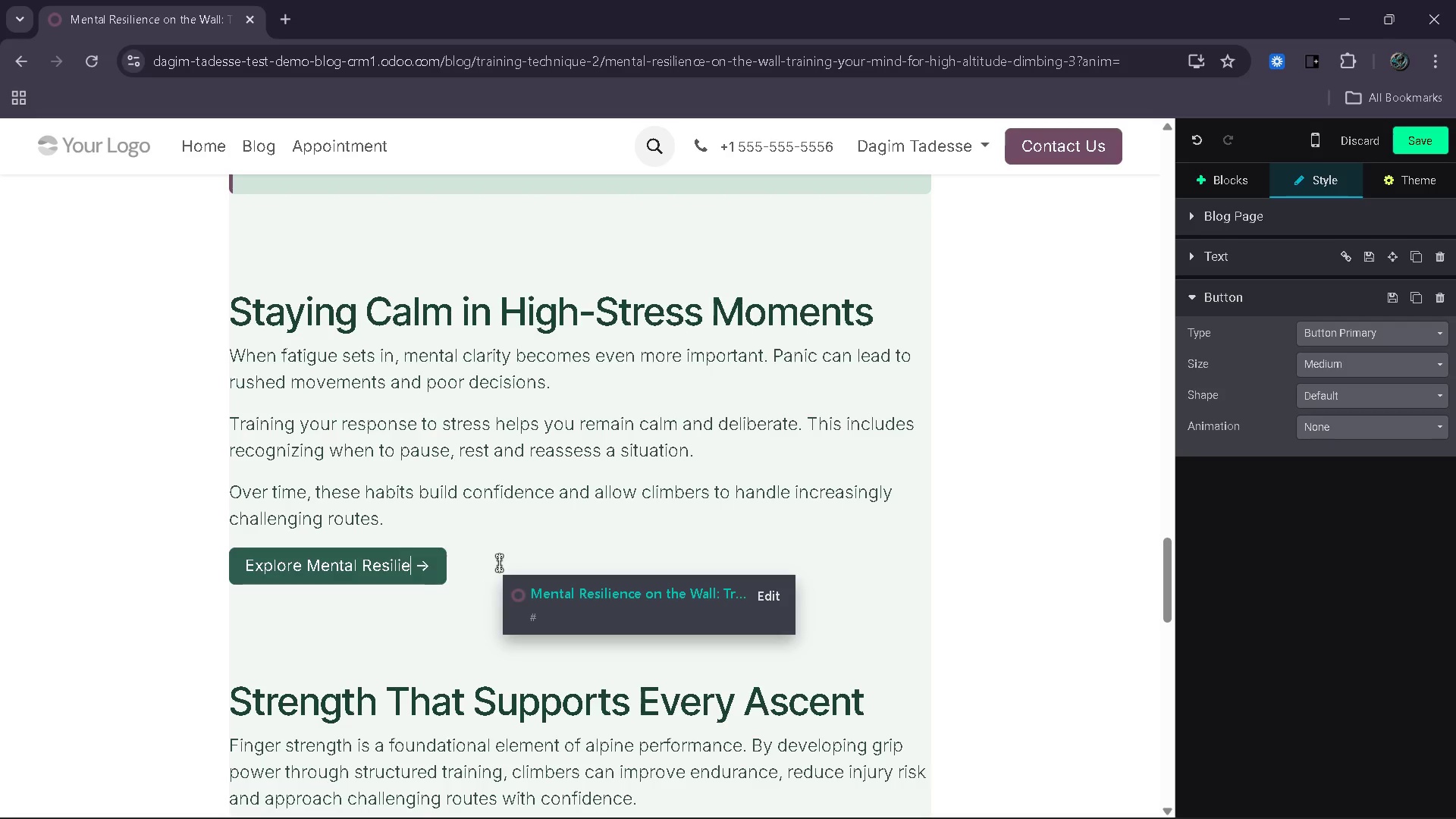 
key(Backspace)
 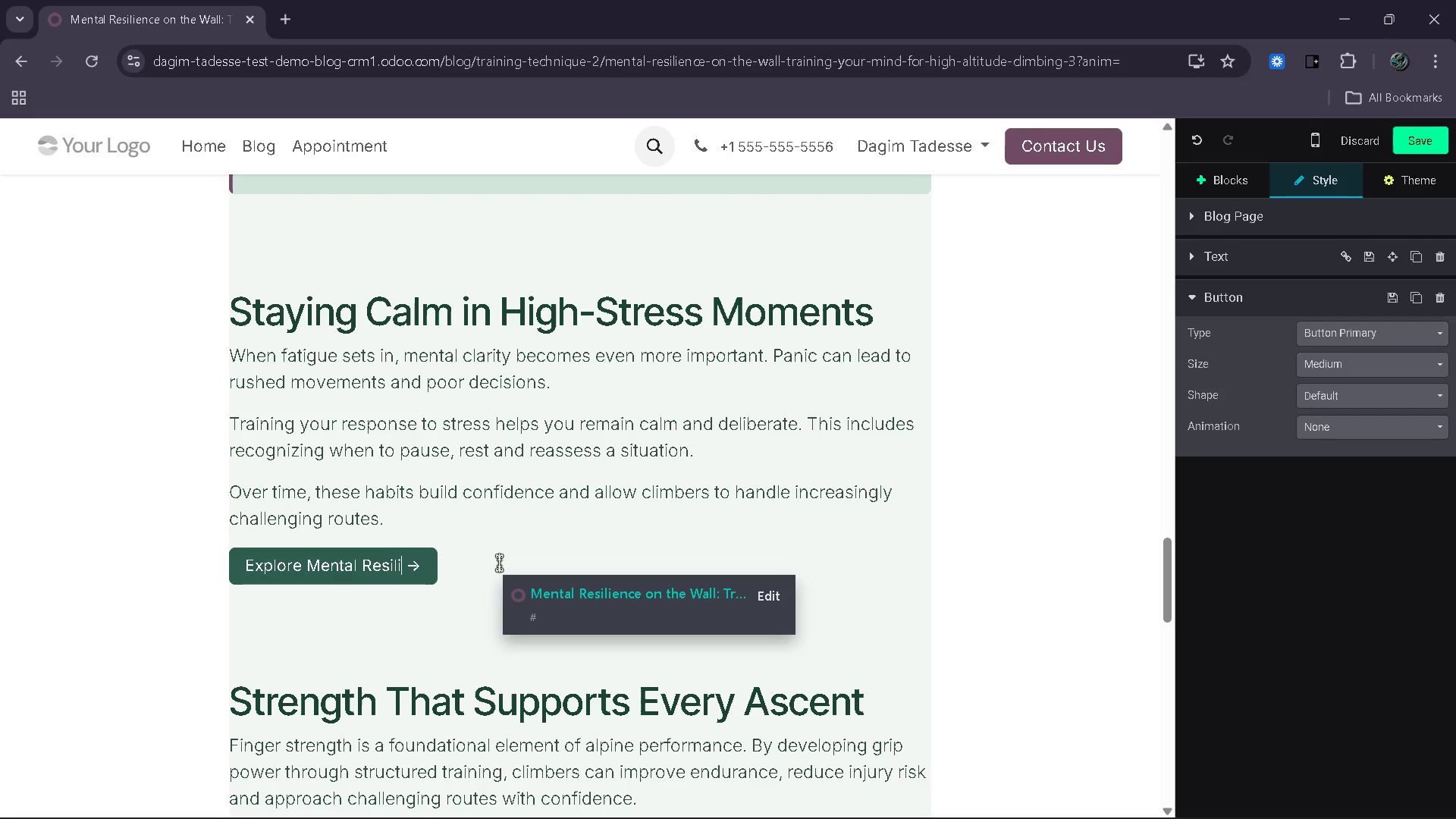 
key(Backspace)
 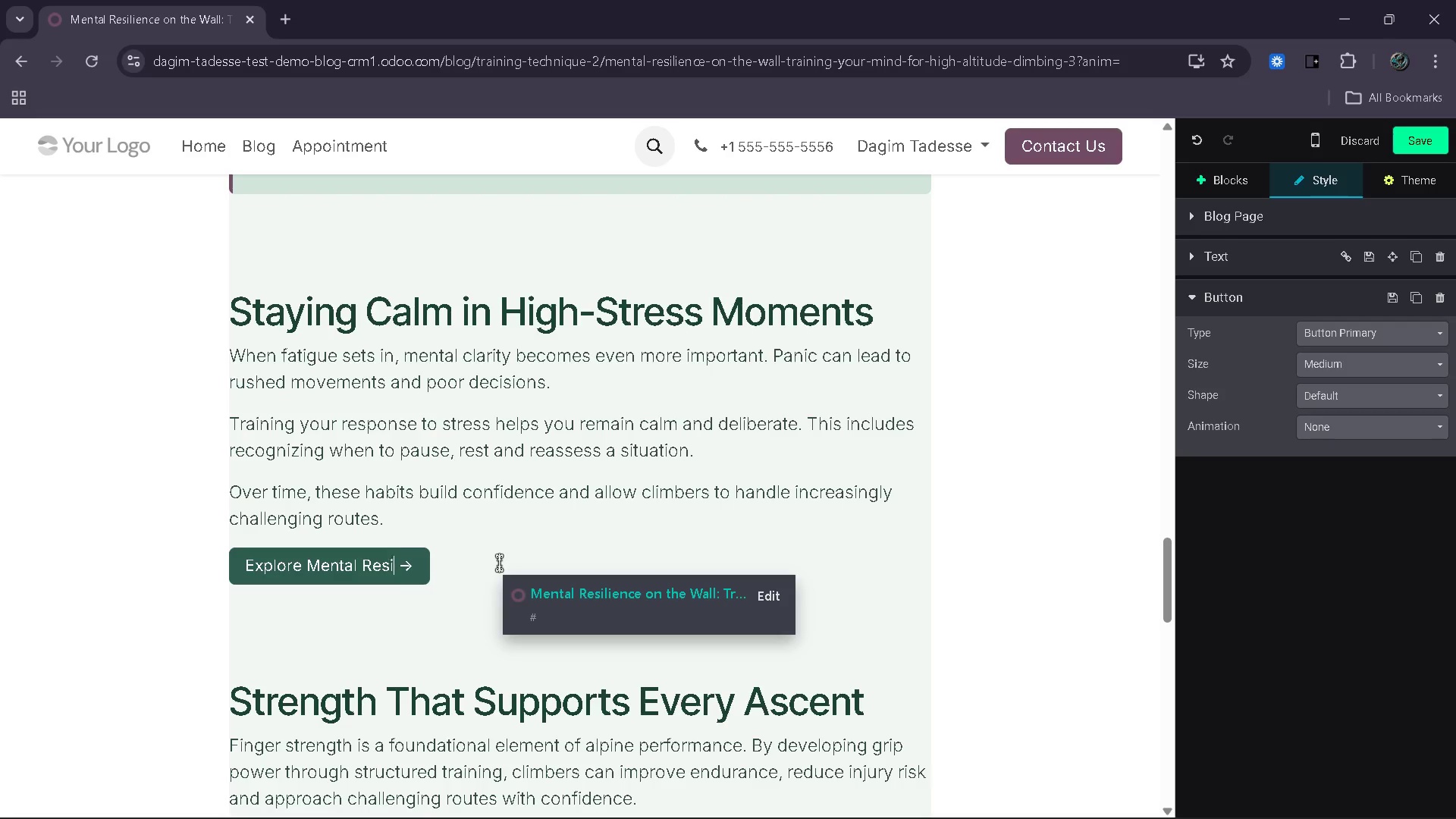 
key(Backspace)
 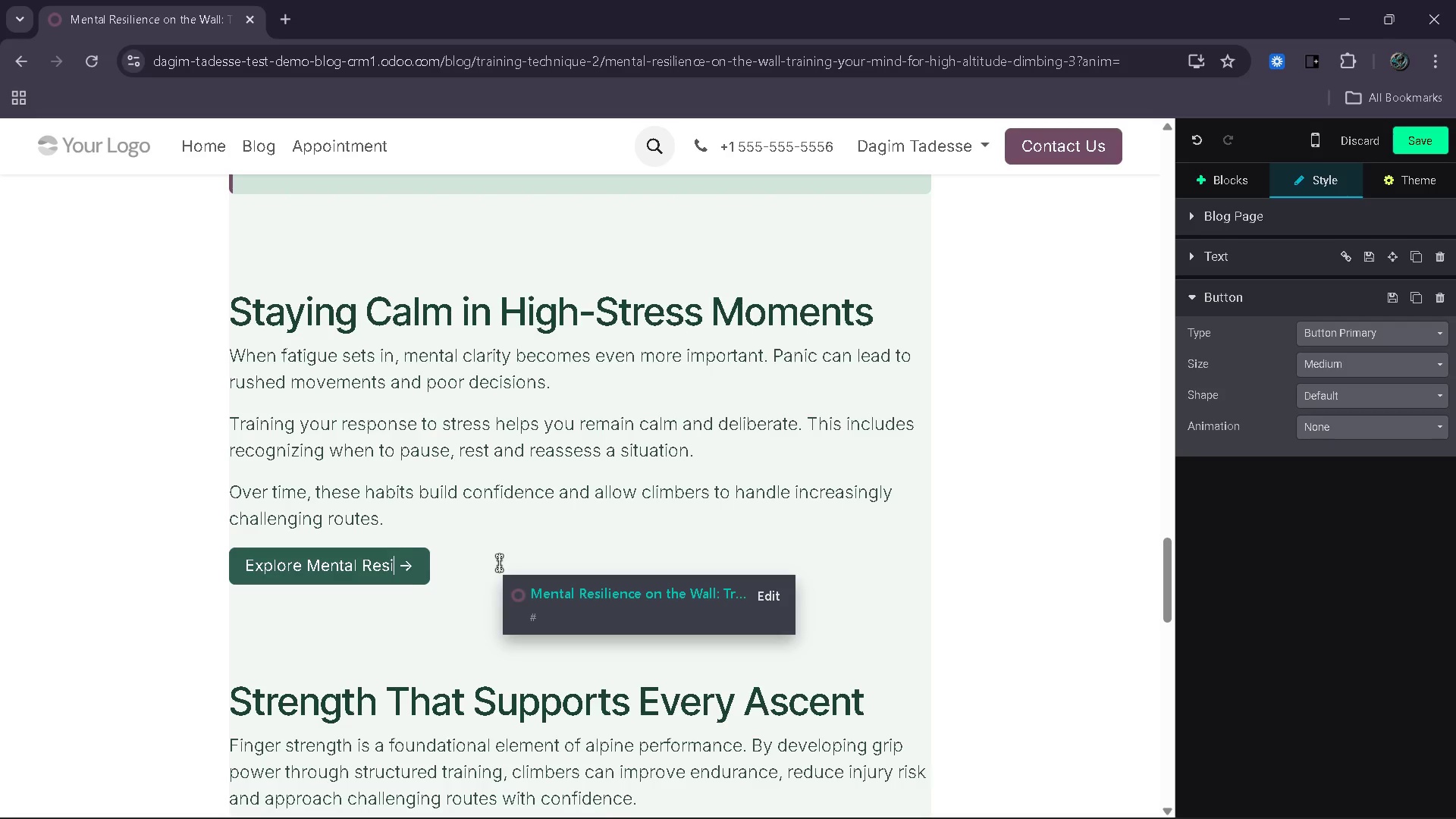 
key(Backspace)
 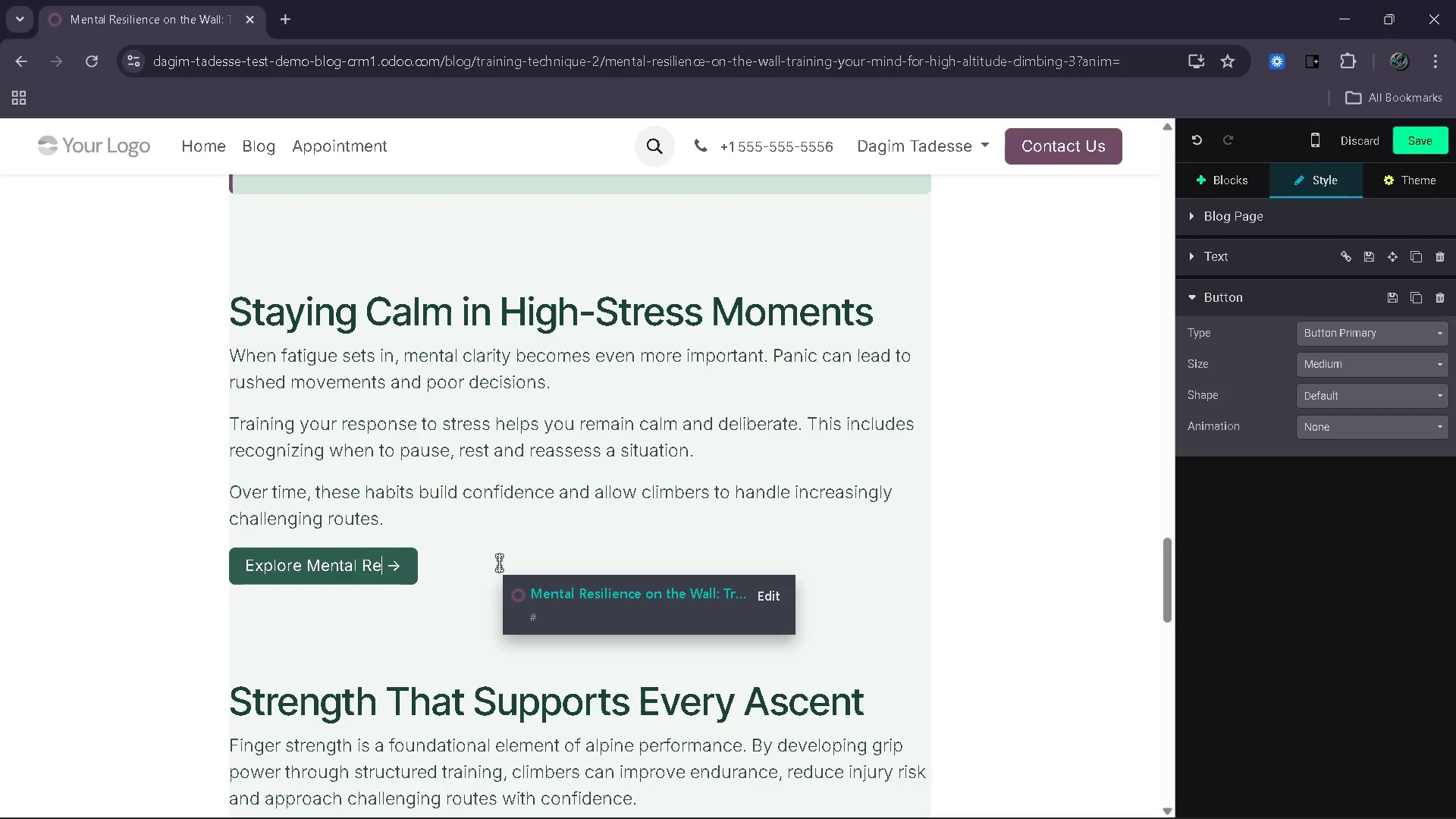 
key(Backspace)
 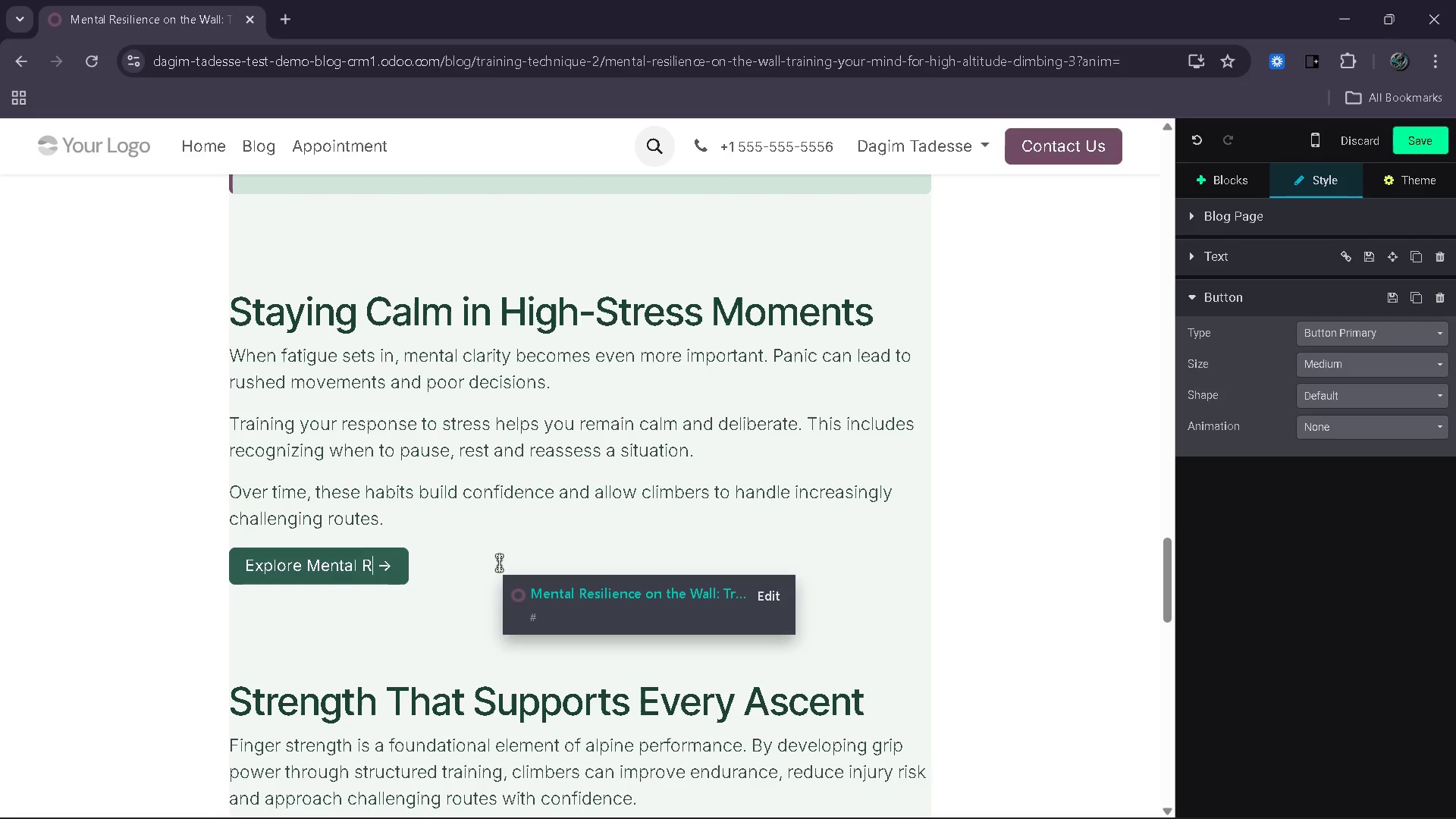 
key(Backspace)
 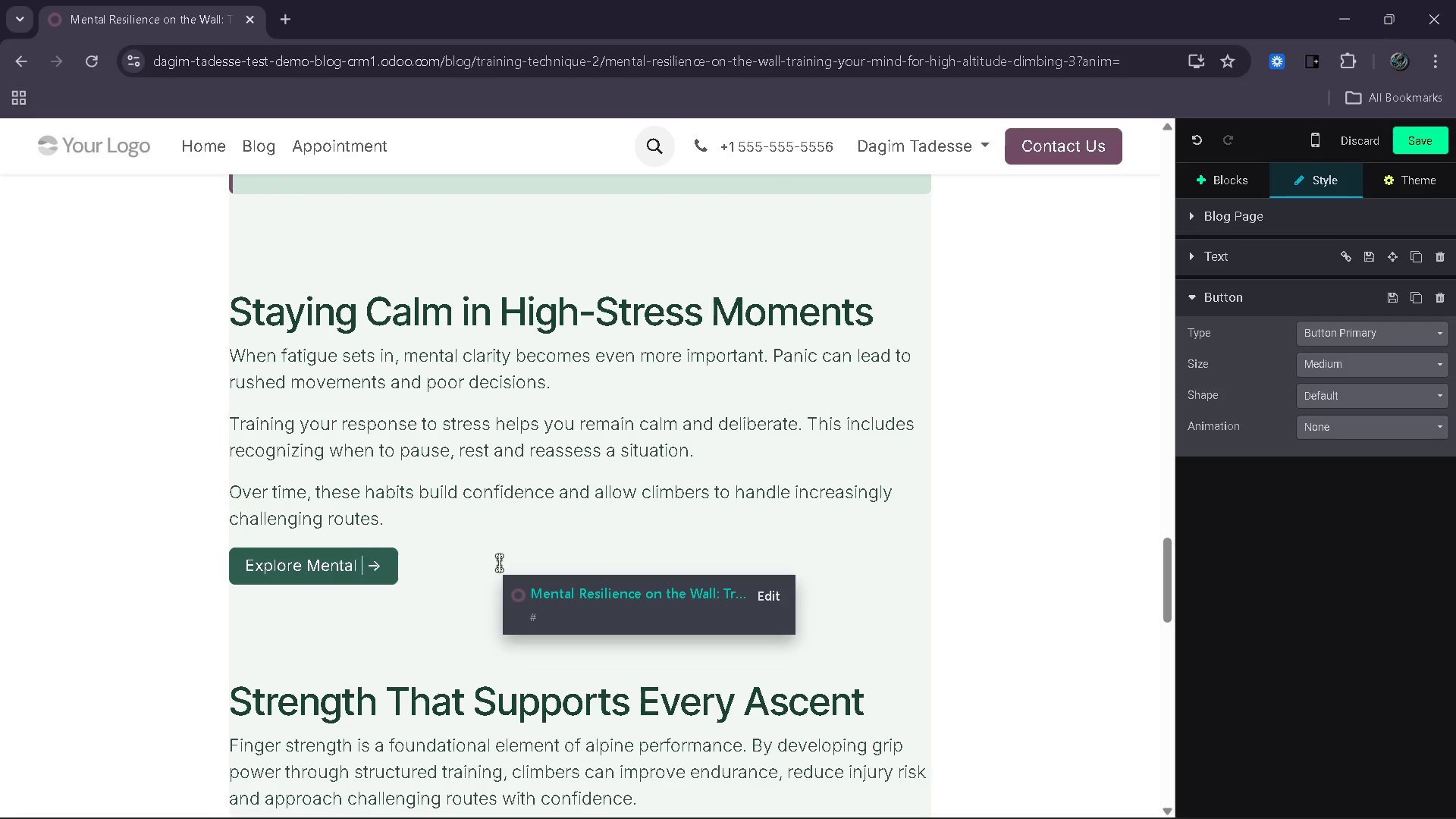 
key(Backspace)
 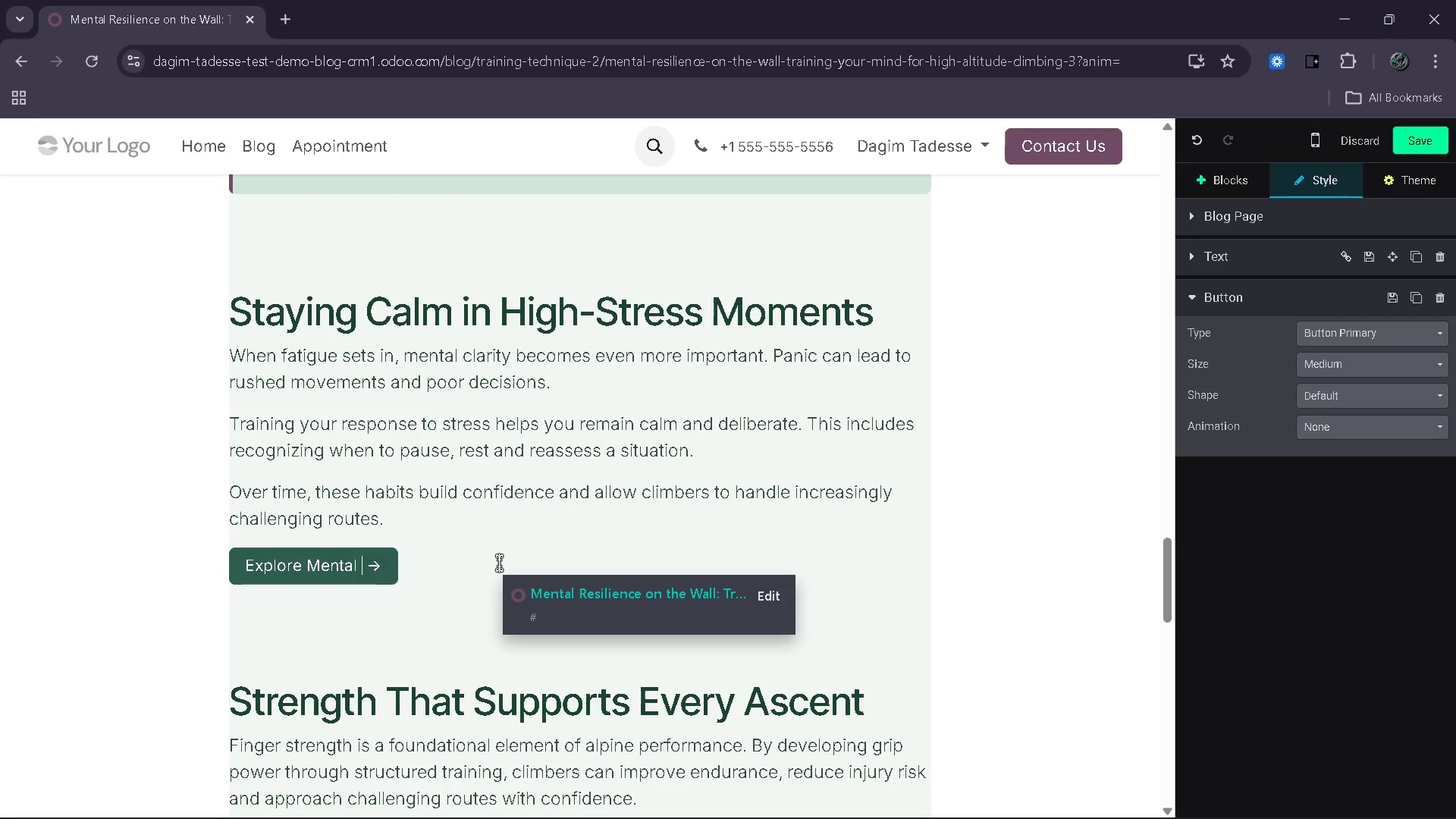 
key(Backspace)
 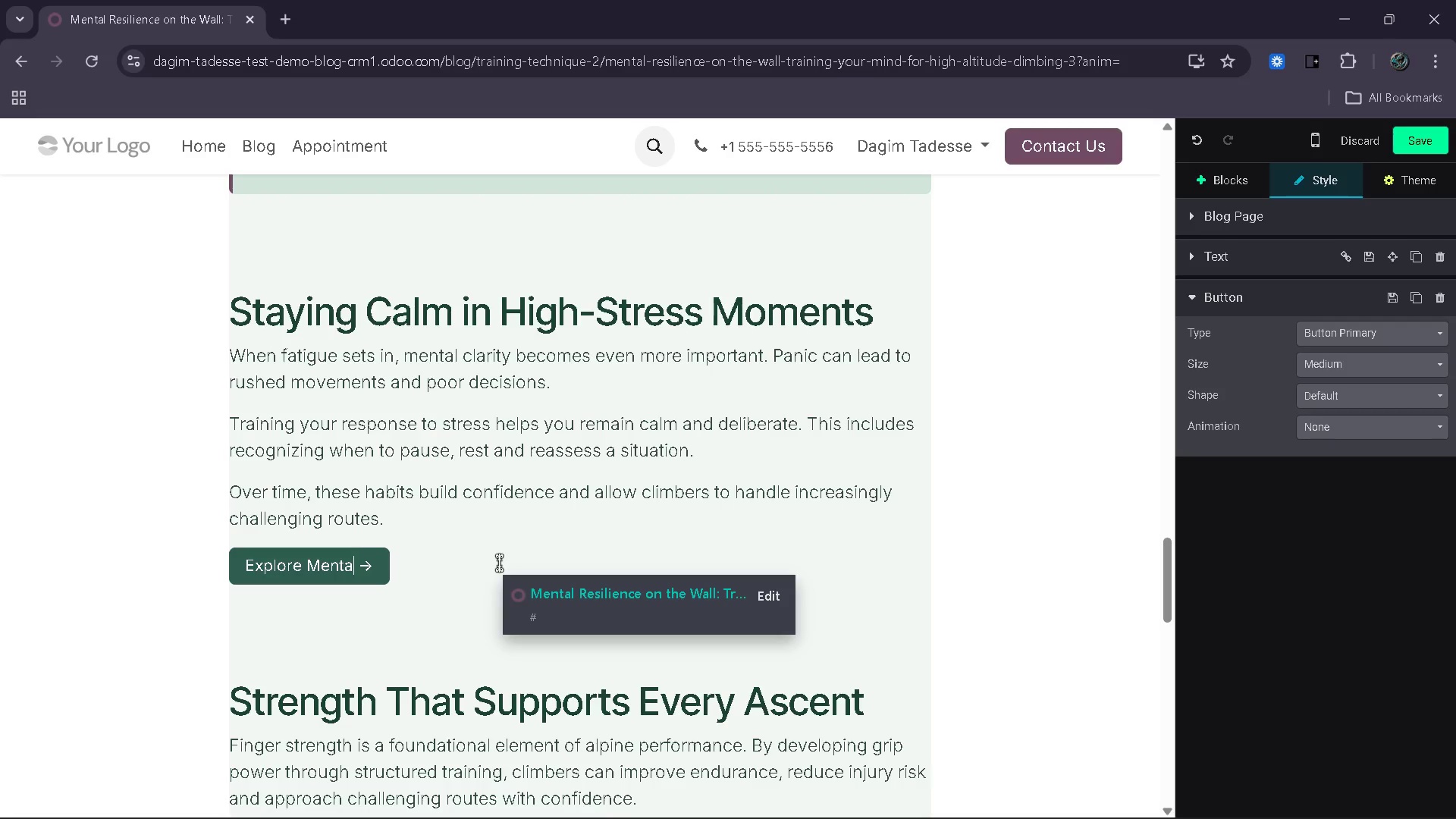 
key(Backspace)
 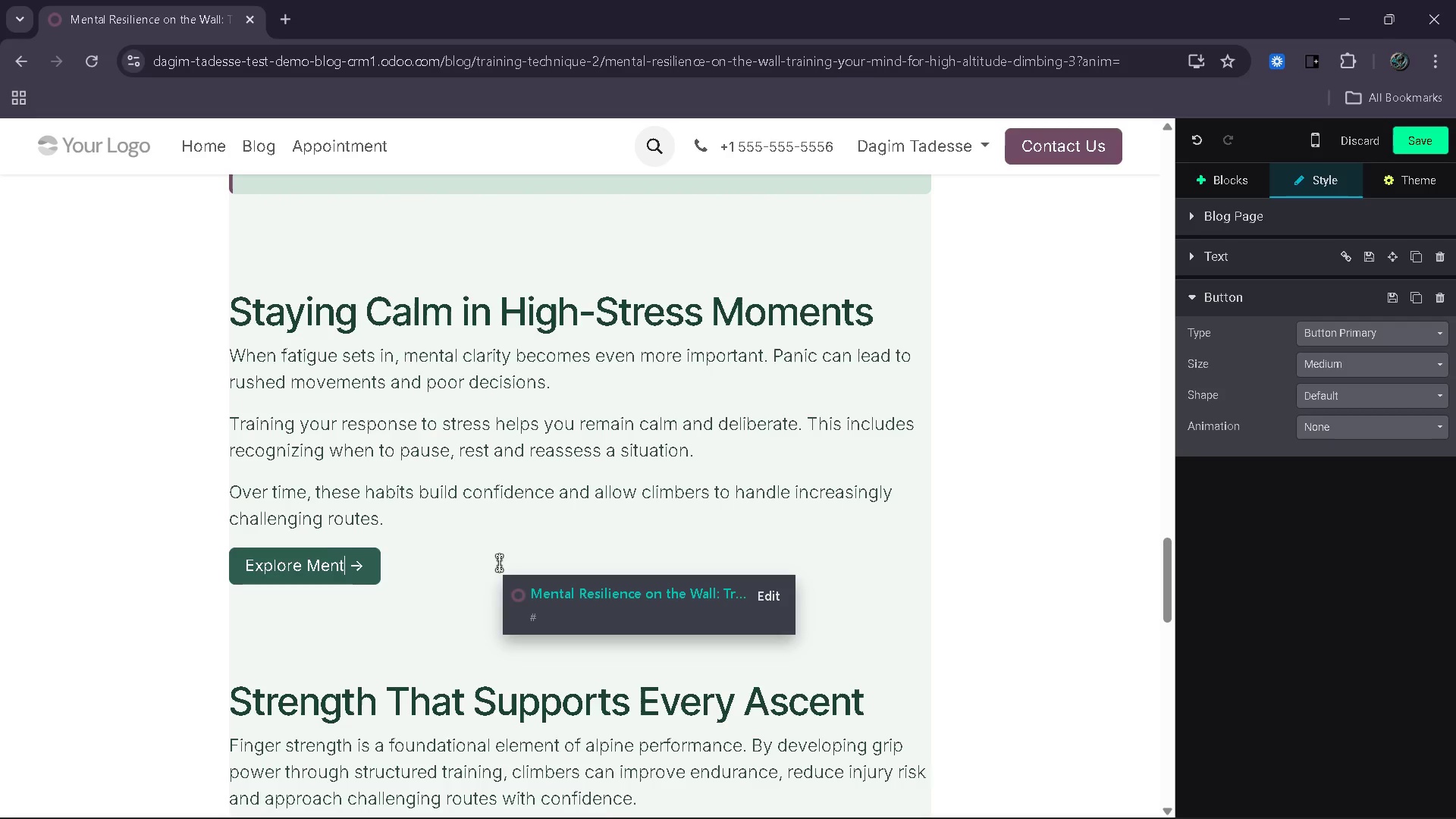 
key(Backspace)
 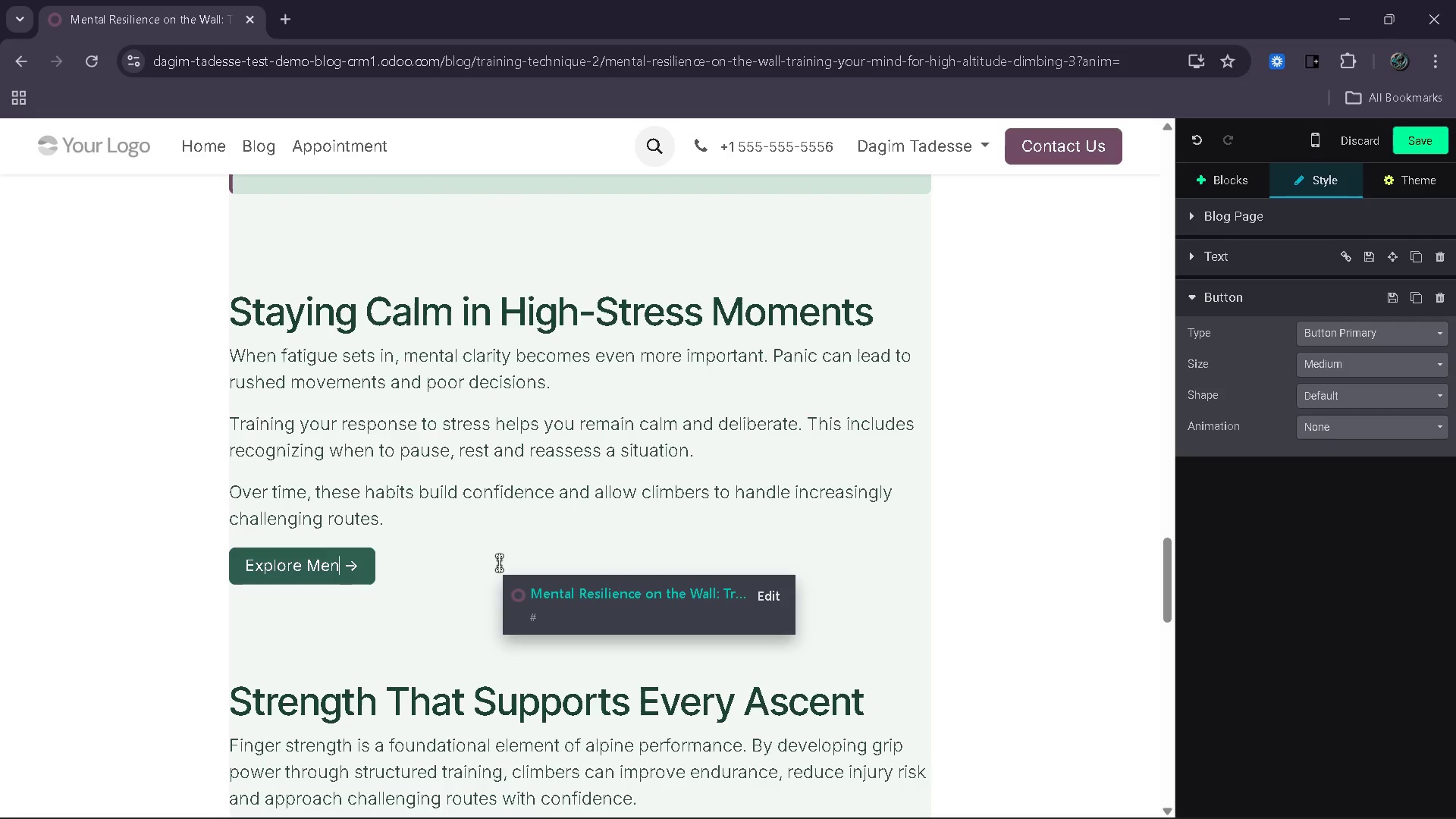 
key(Backspace)
 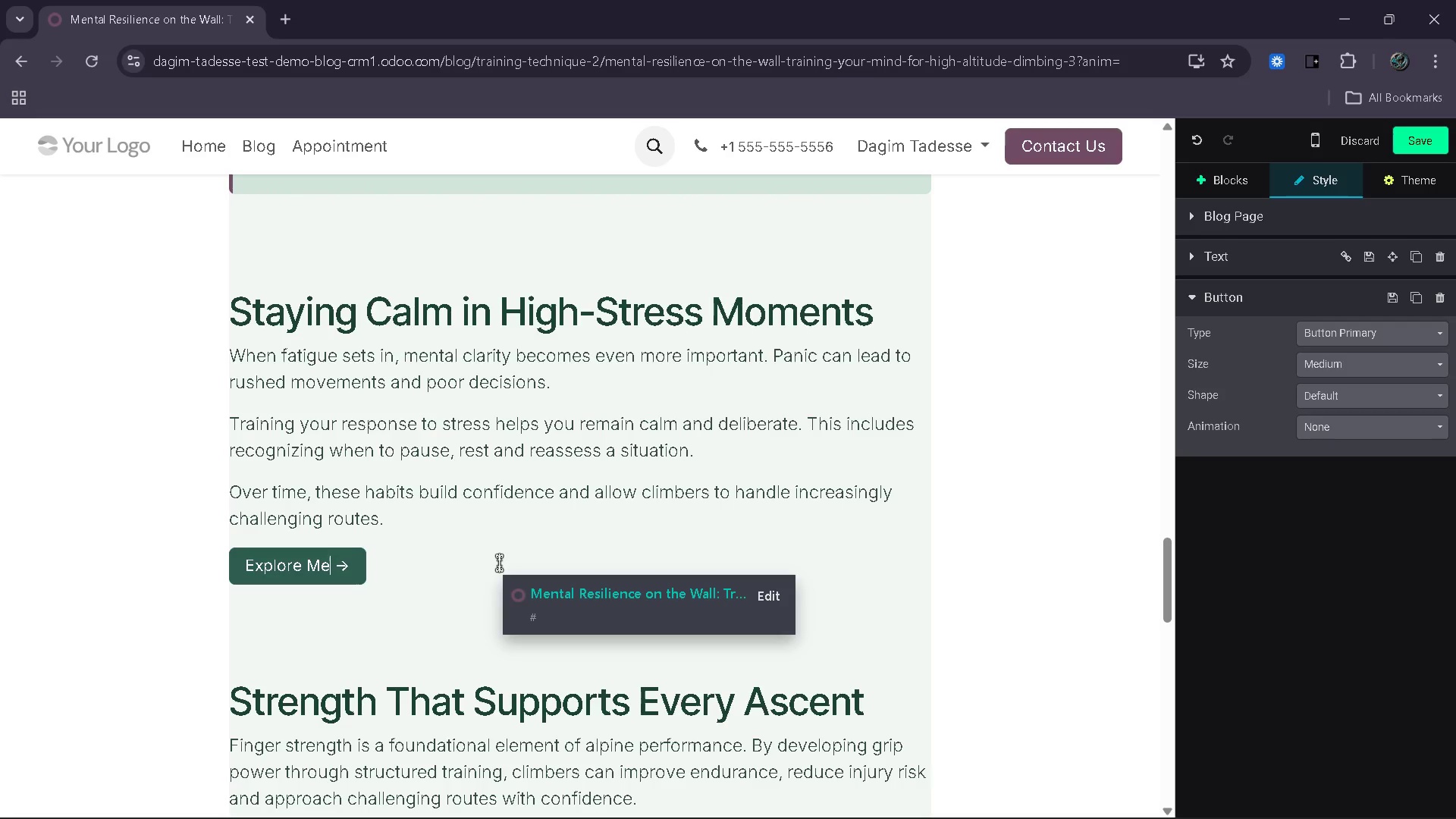 
key(Backspace)
 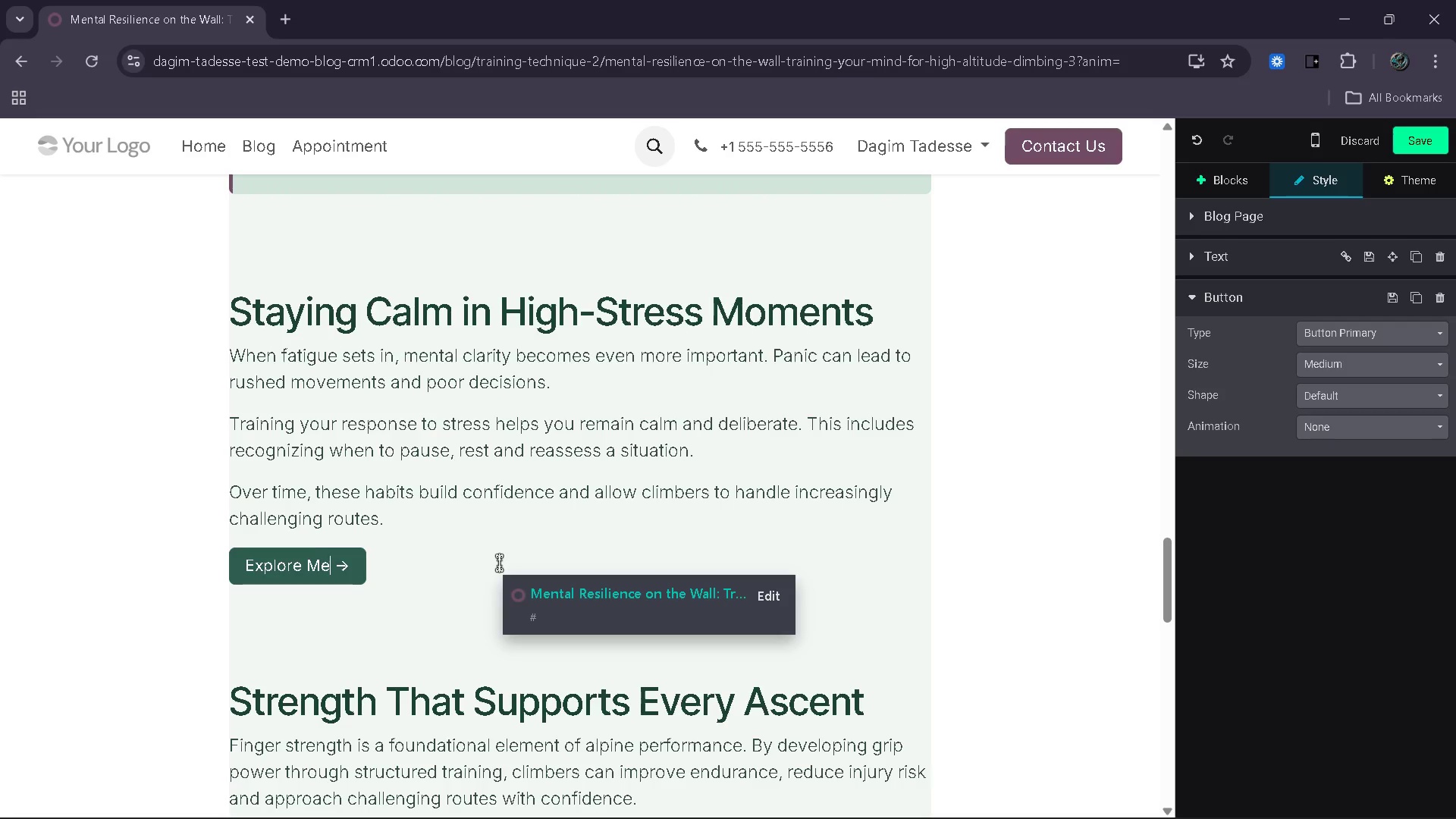 
key(Backspace)
 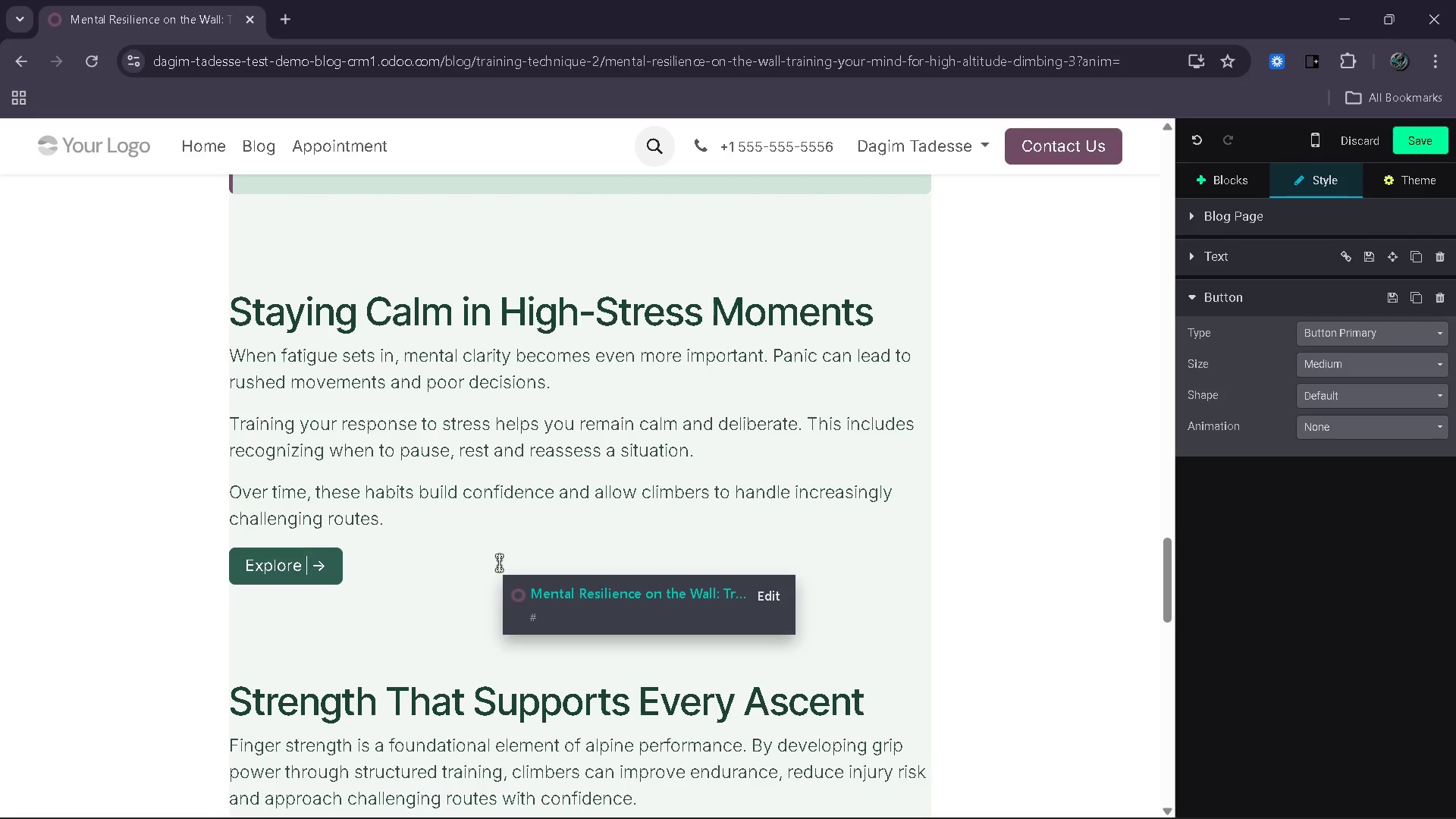 
key(Backspace)
 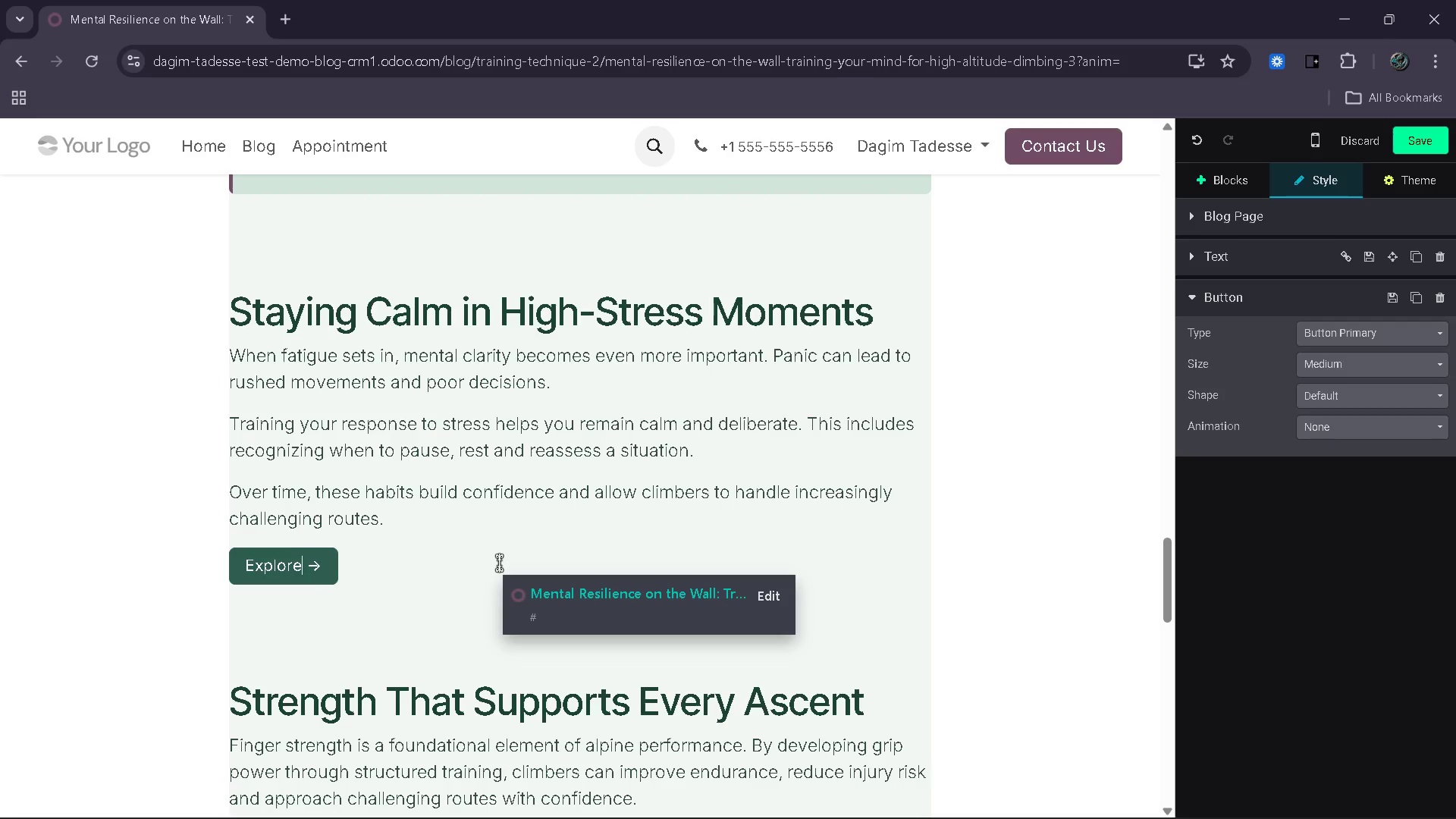 
key(Backspace)
 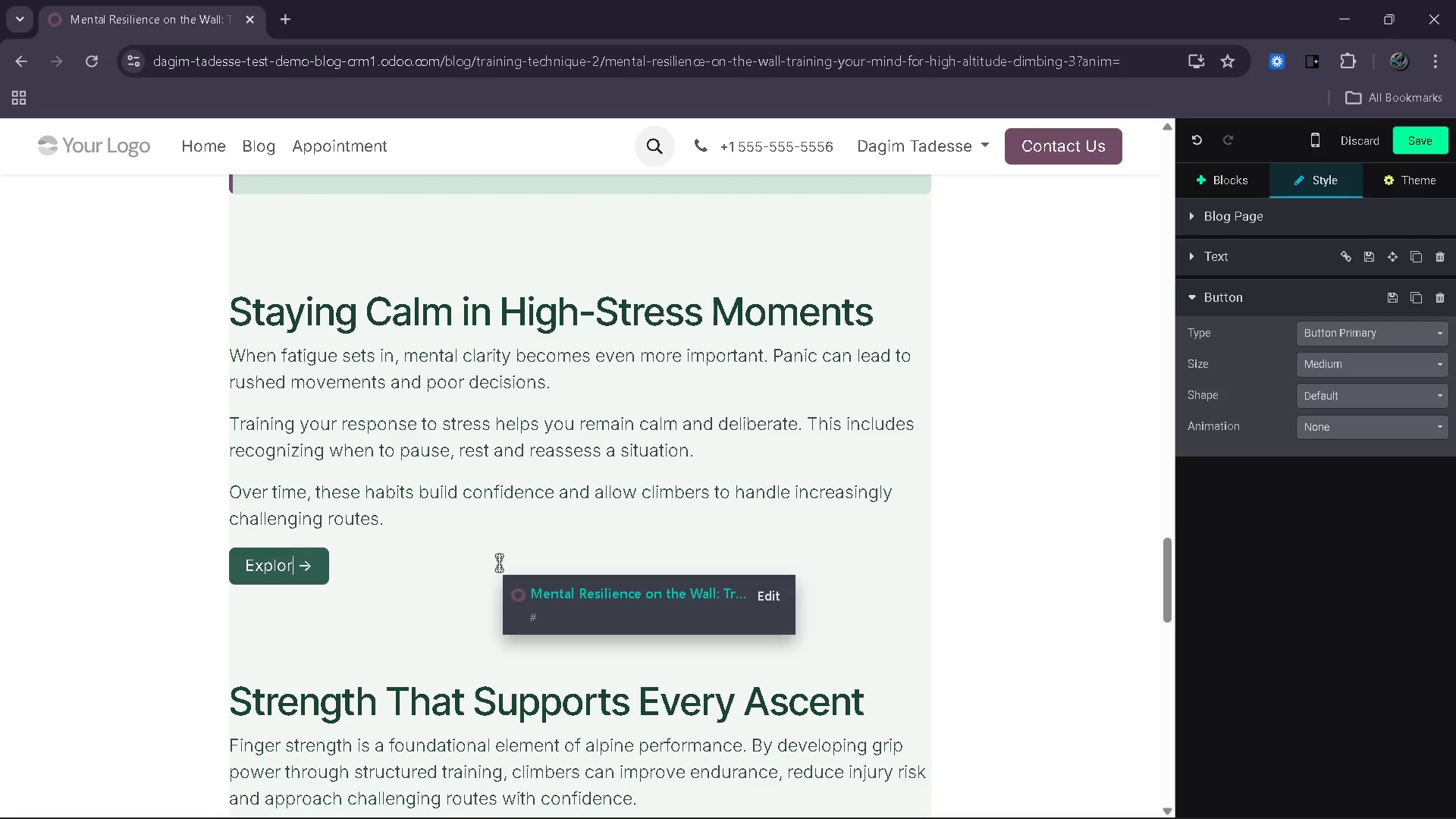 
key(Backspace)
 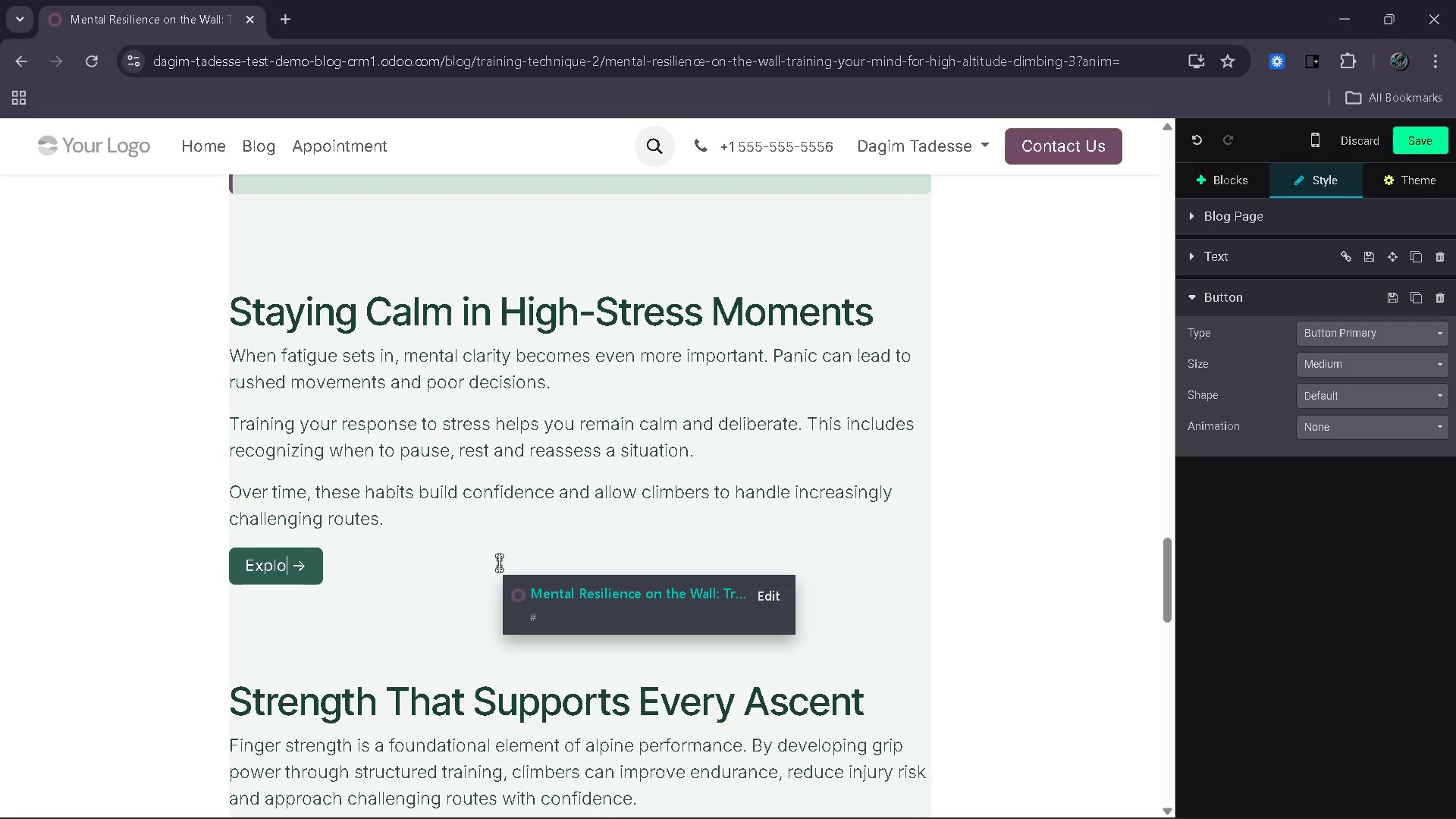 
key(Backspace)
 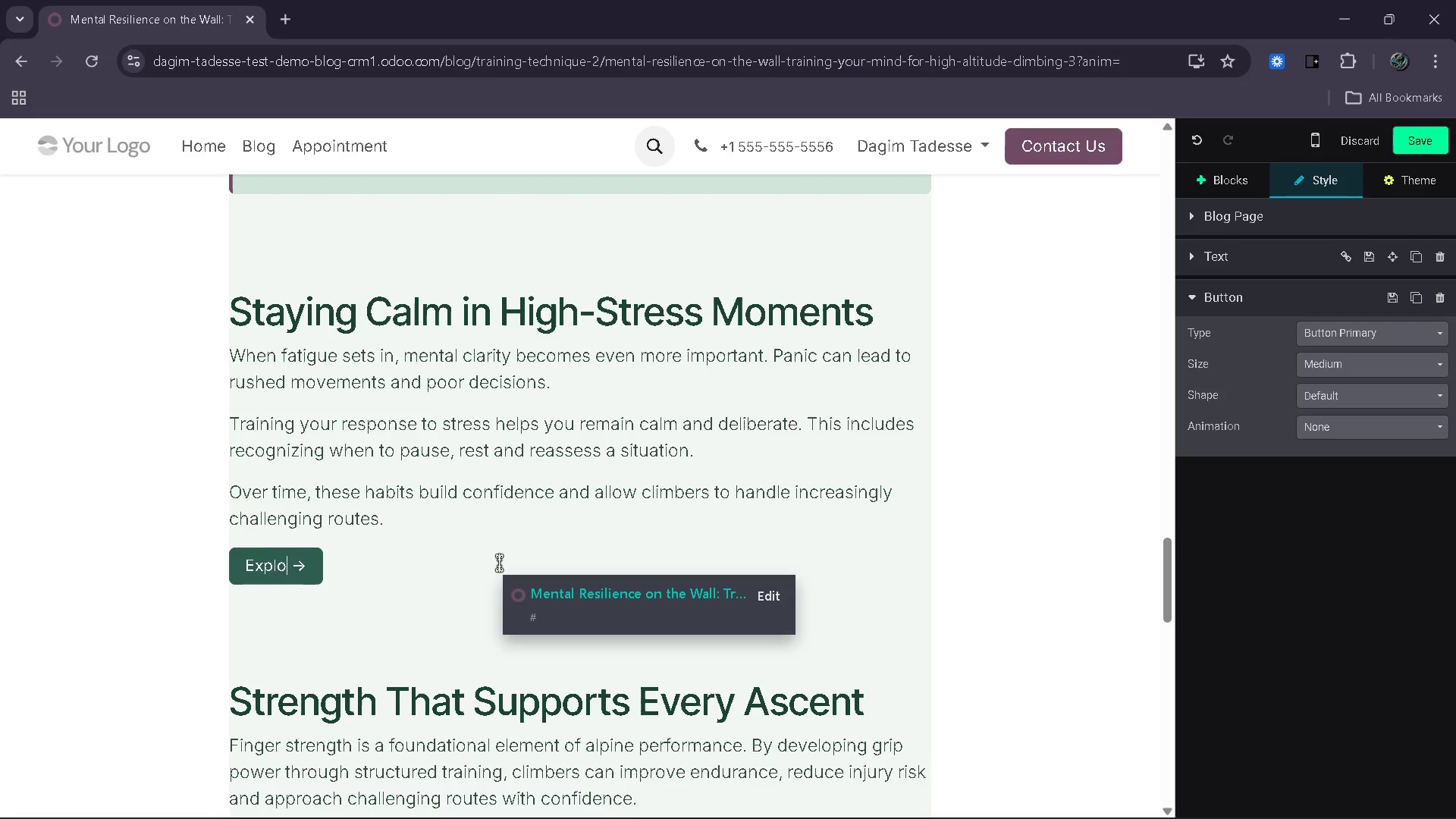 
key(Backspace)
 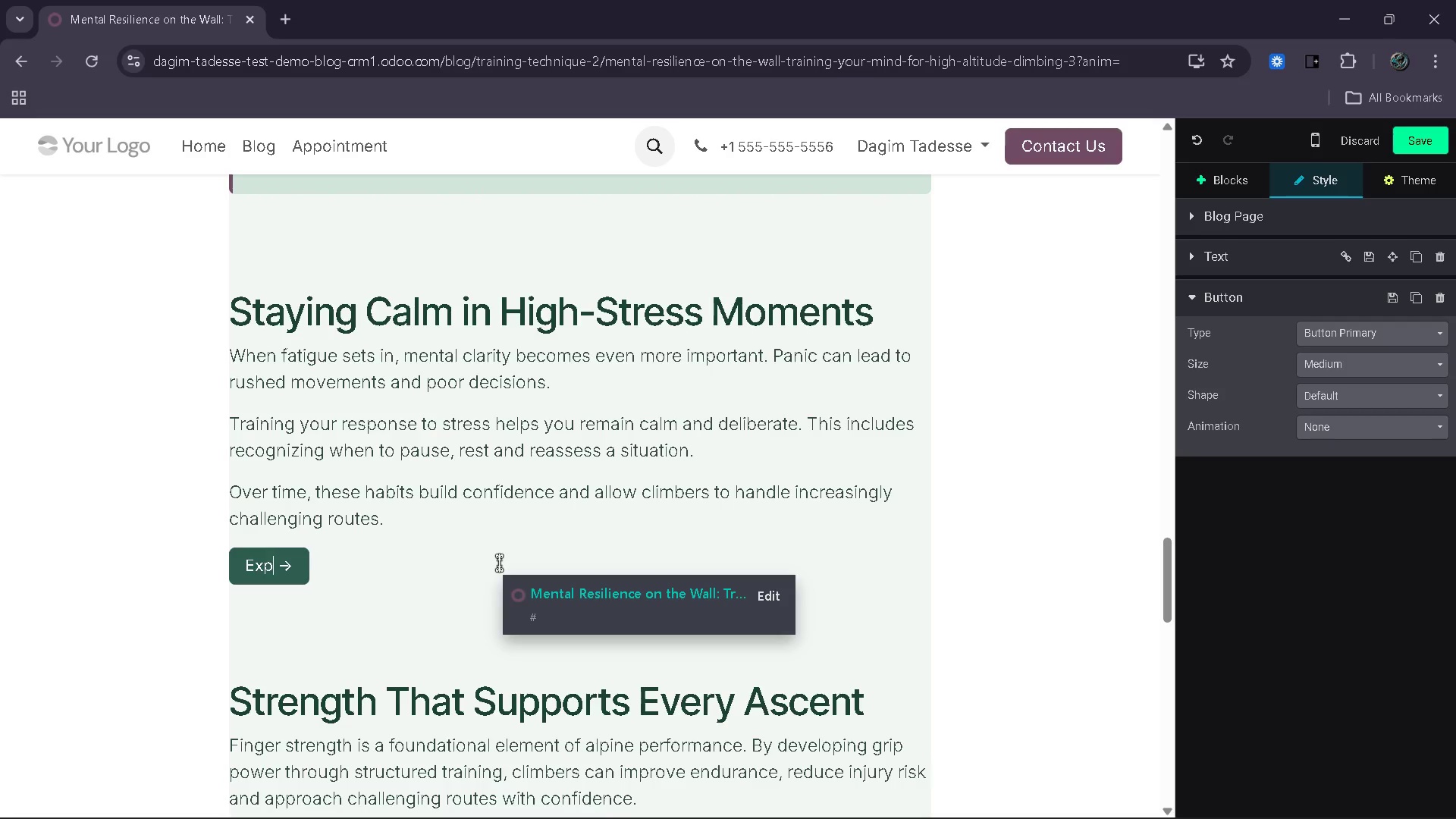 
key(Backspace)
 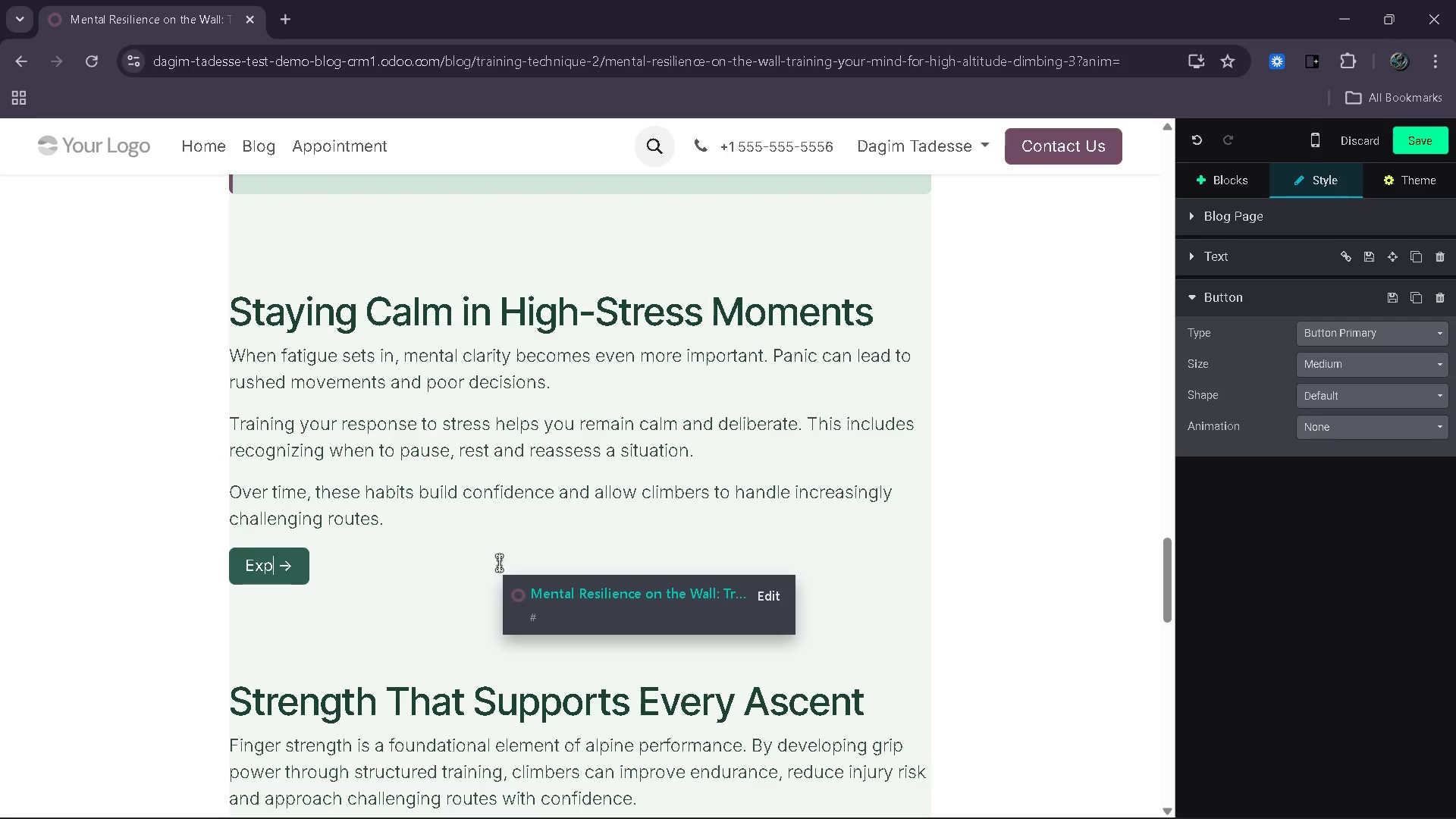 
key(Backspace)
 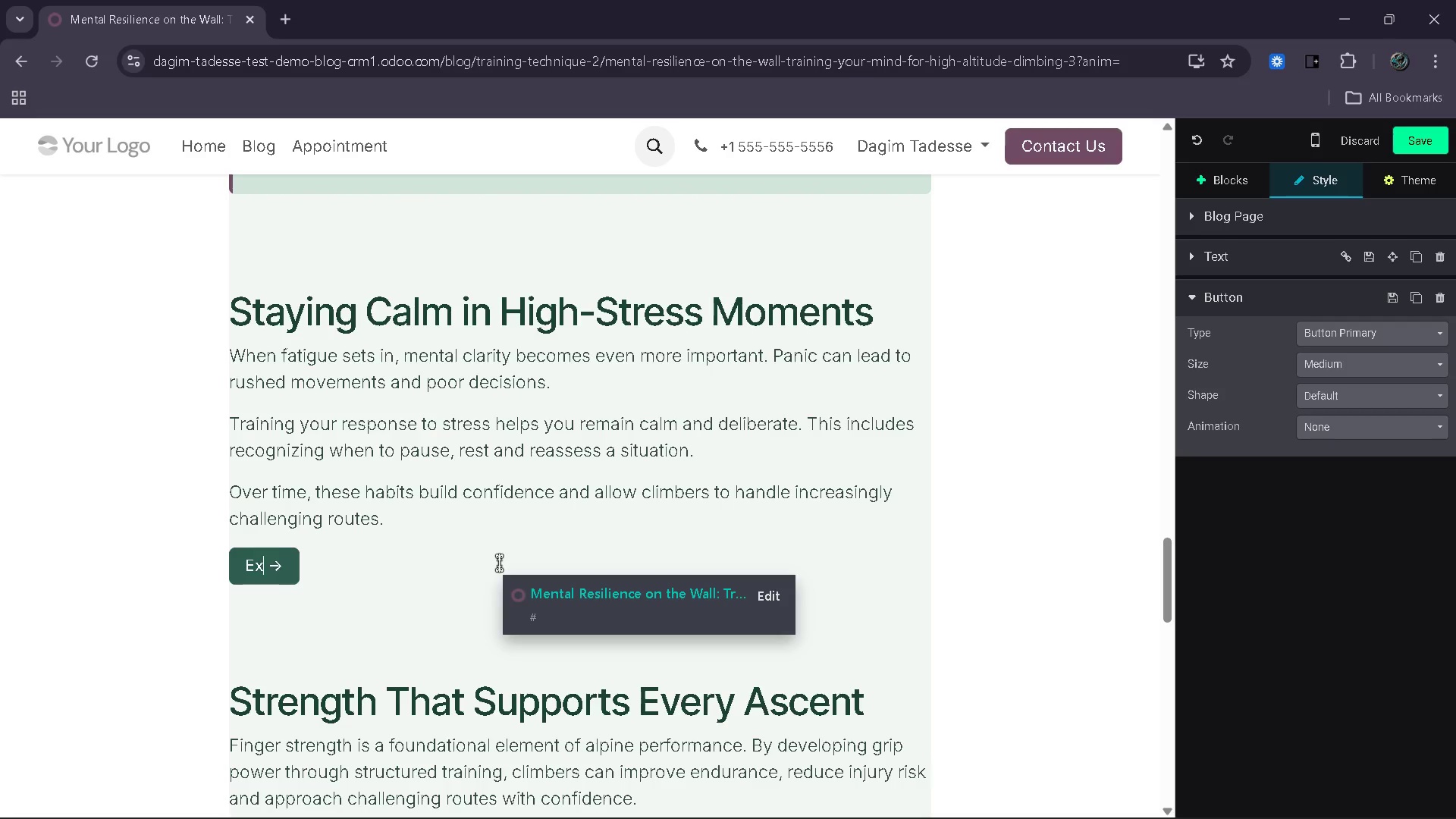 
key(Backspace)
 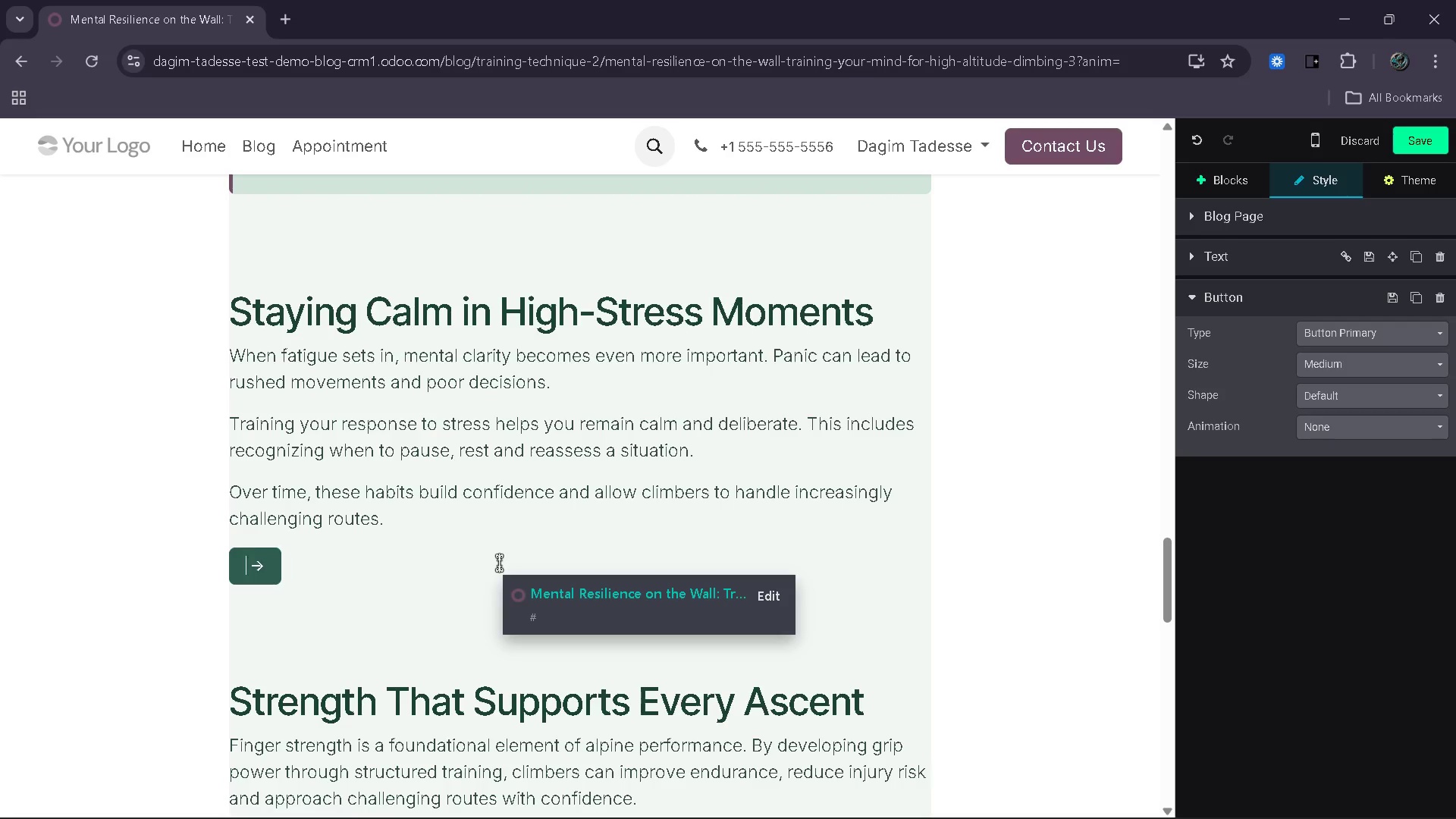 
key(Backspace)
 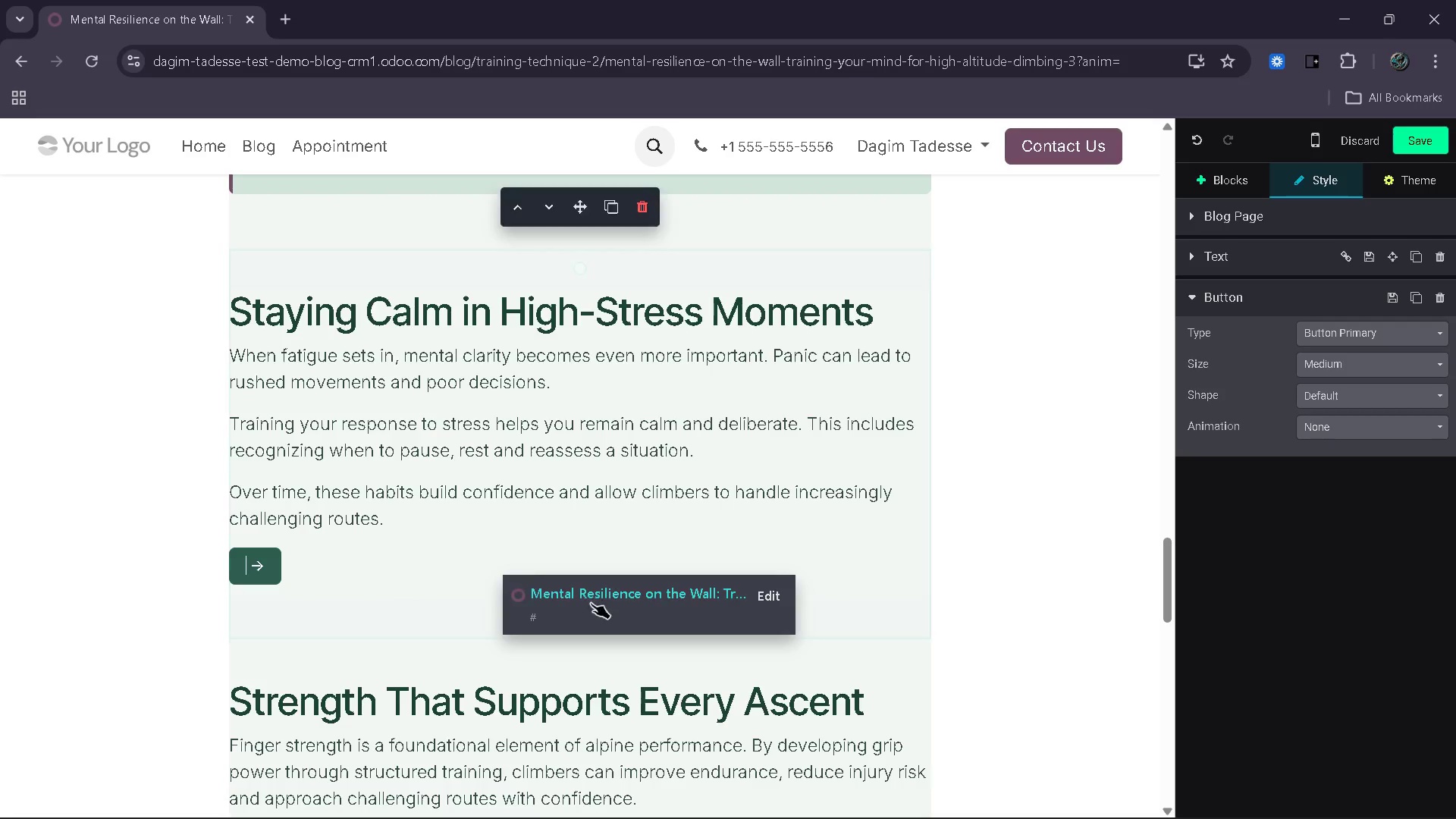 
left_click([763, 604])
 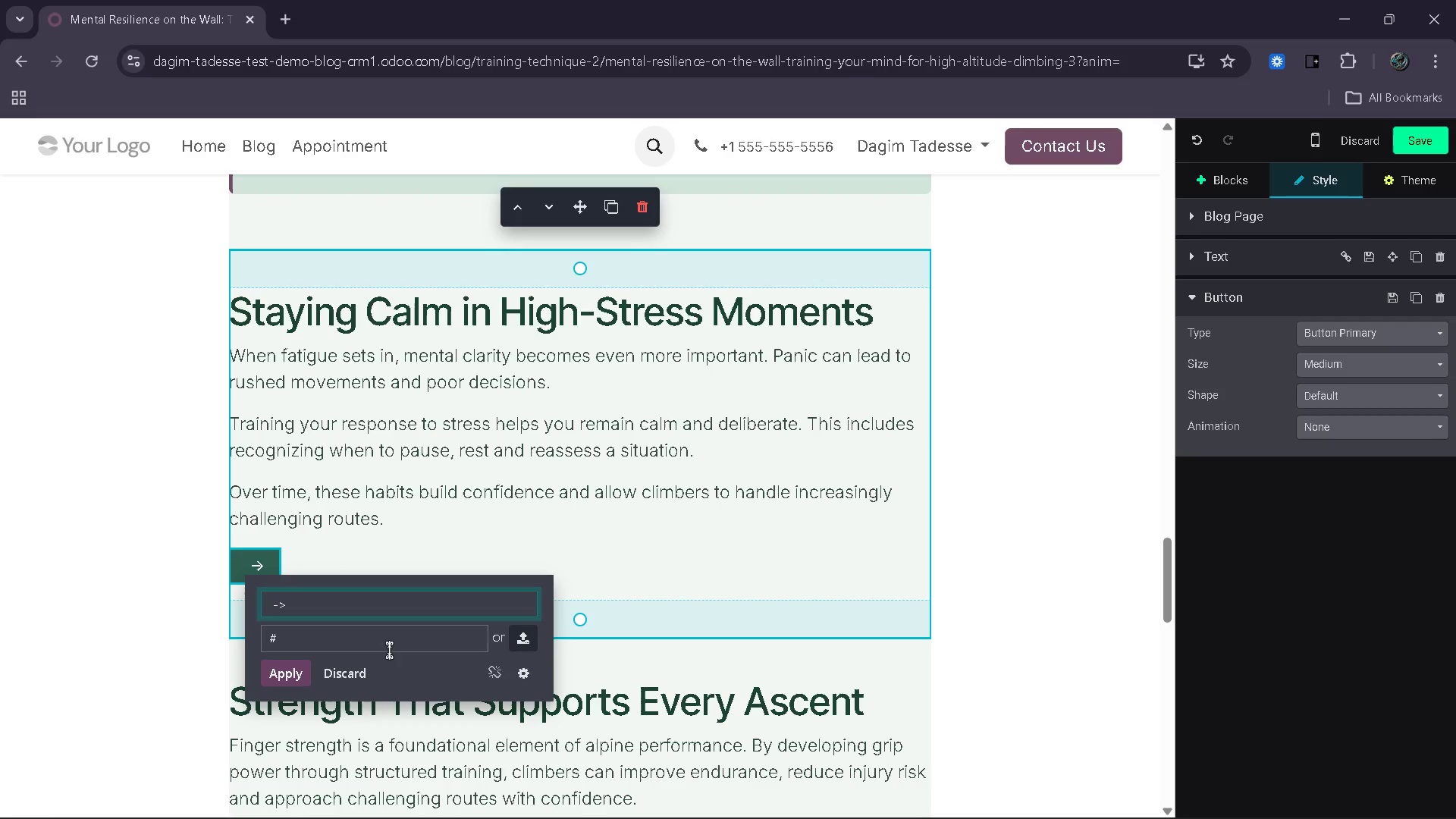 
left_click([389, 639])
 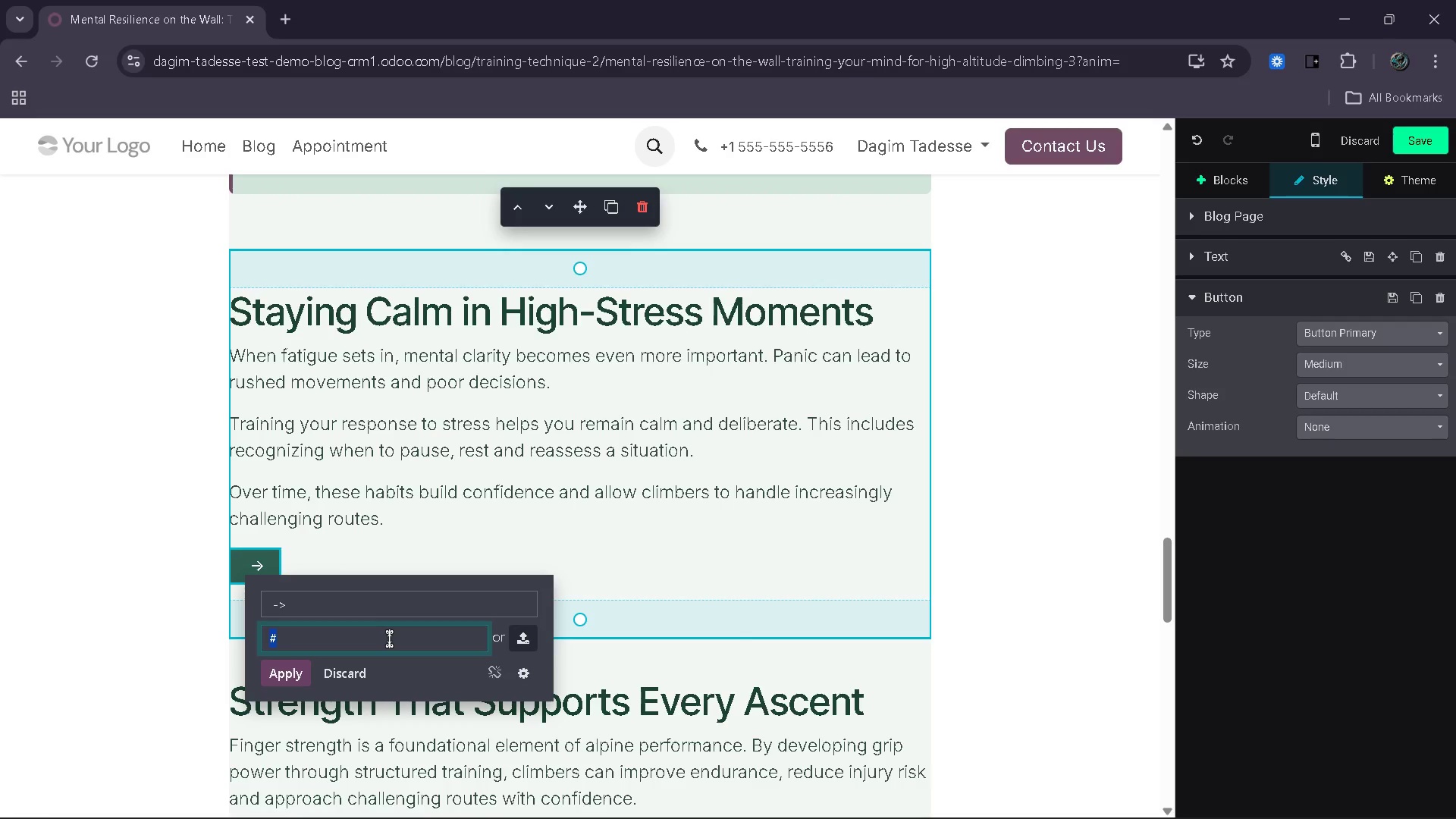 
key(Backspace)
 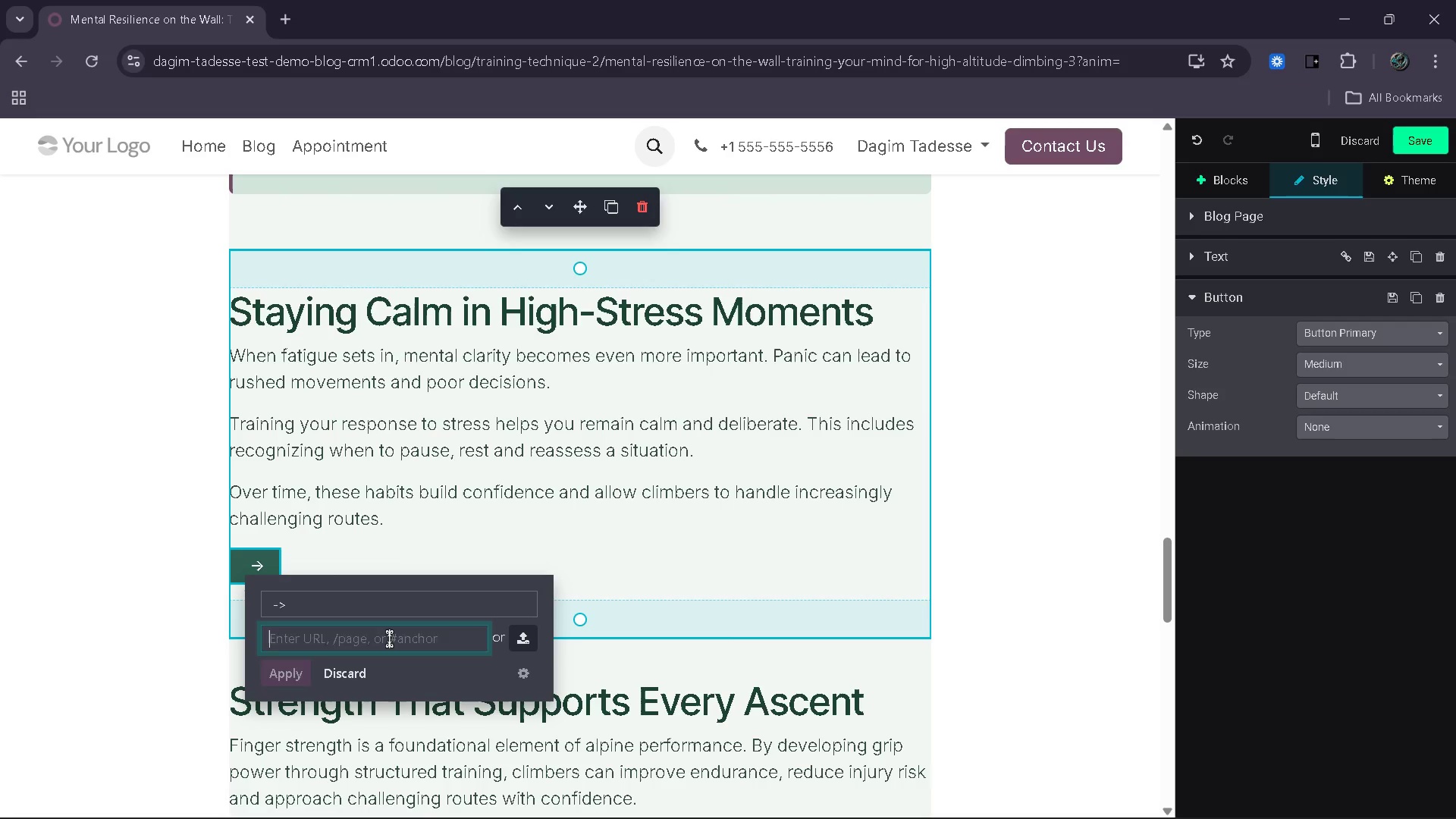 
key(Slash)
 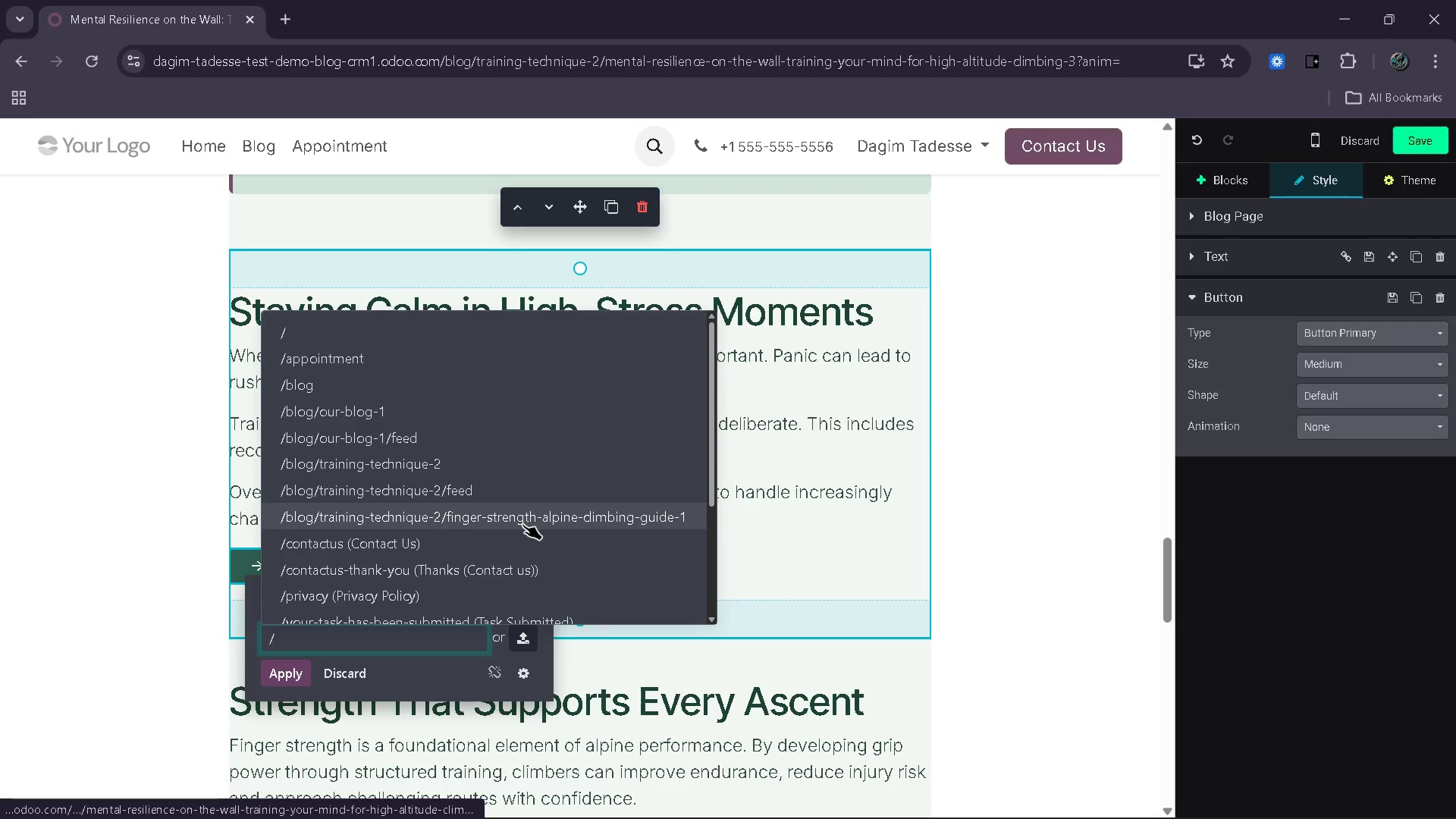 
left_click([522, 524])
 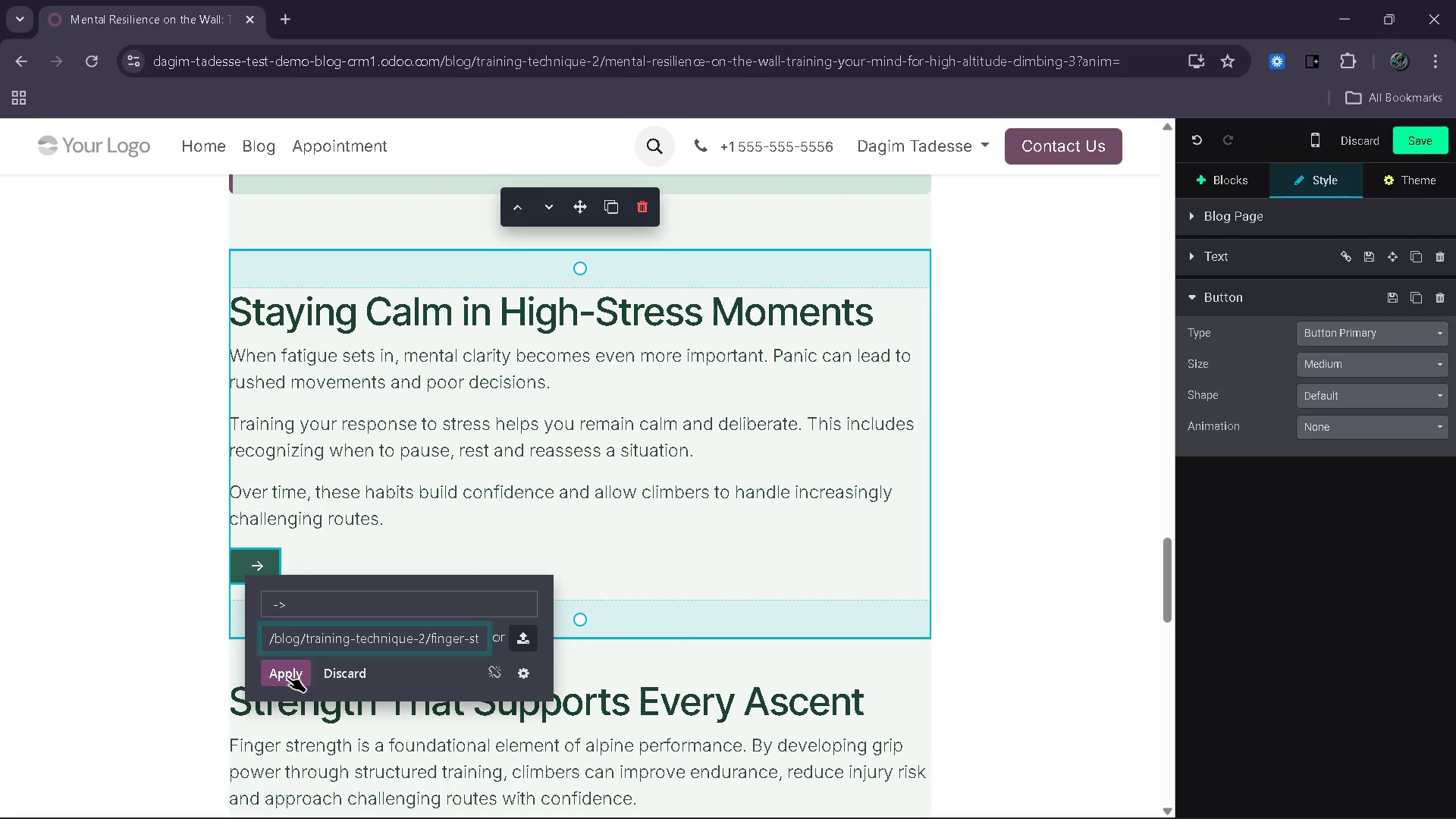 
left_click([344, 609])
 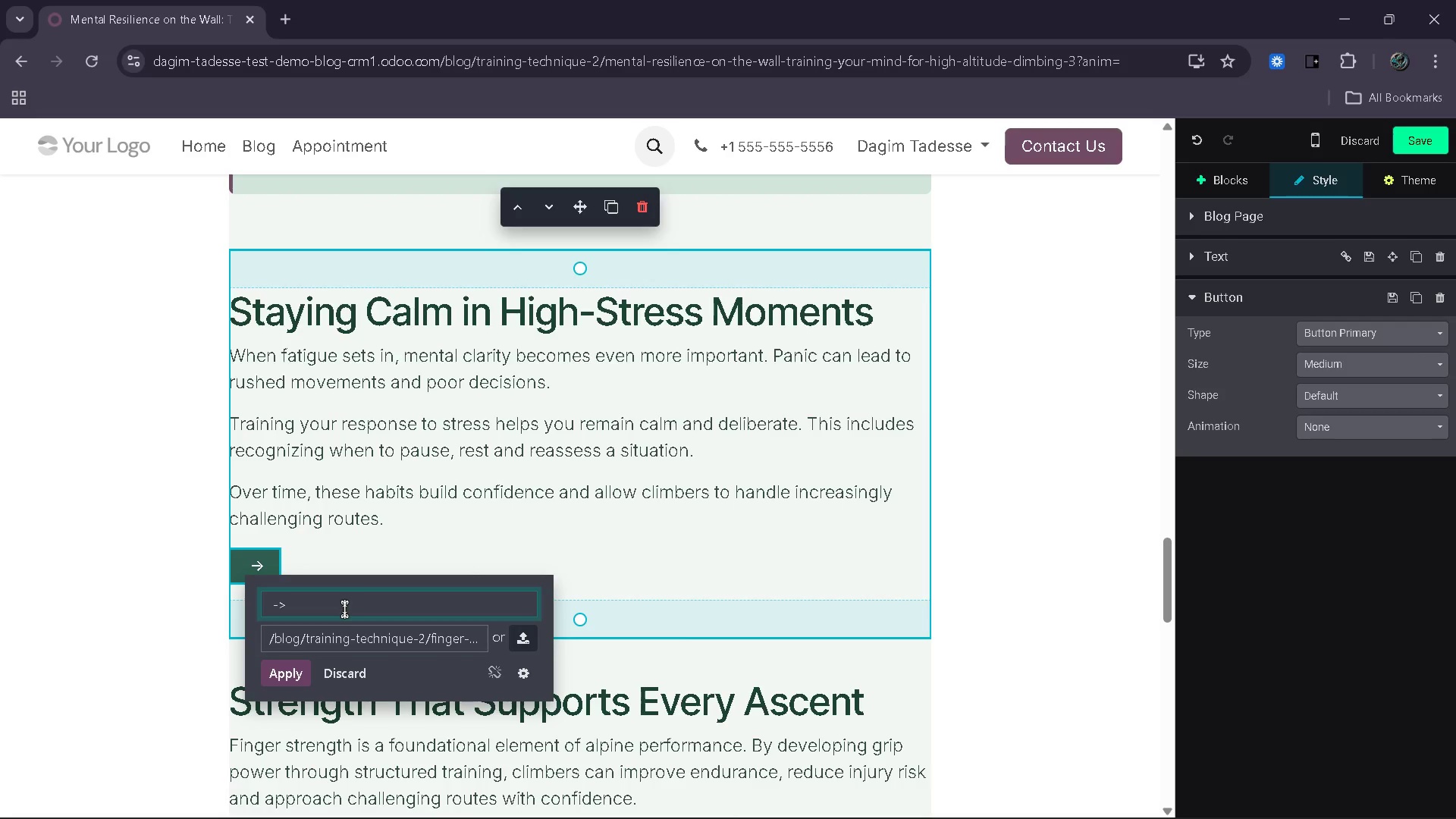 
key(ArrowLeft)
 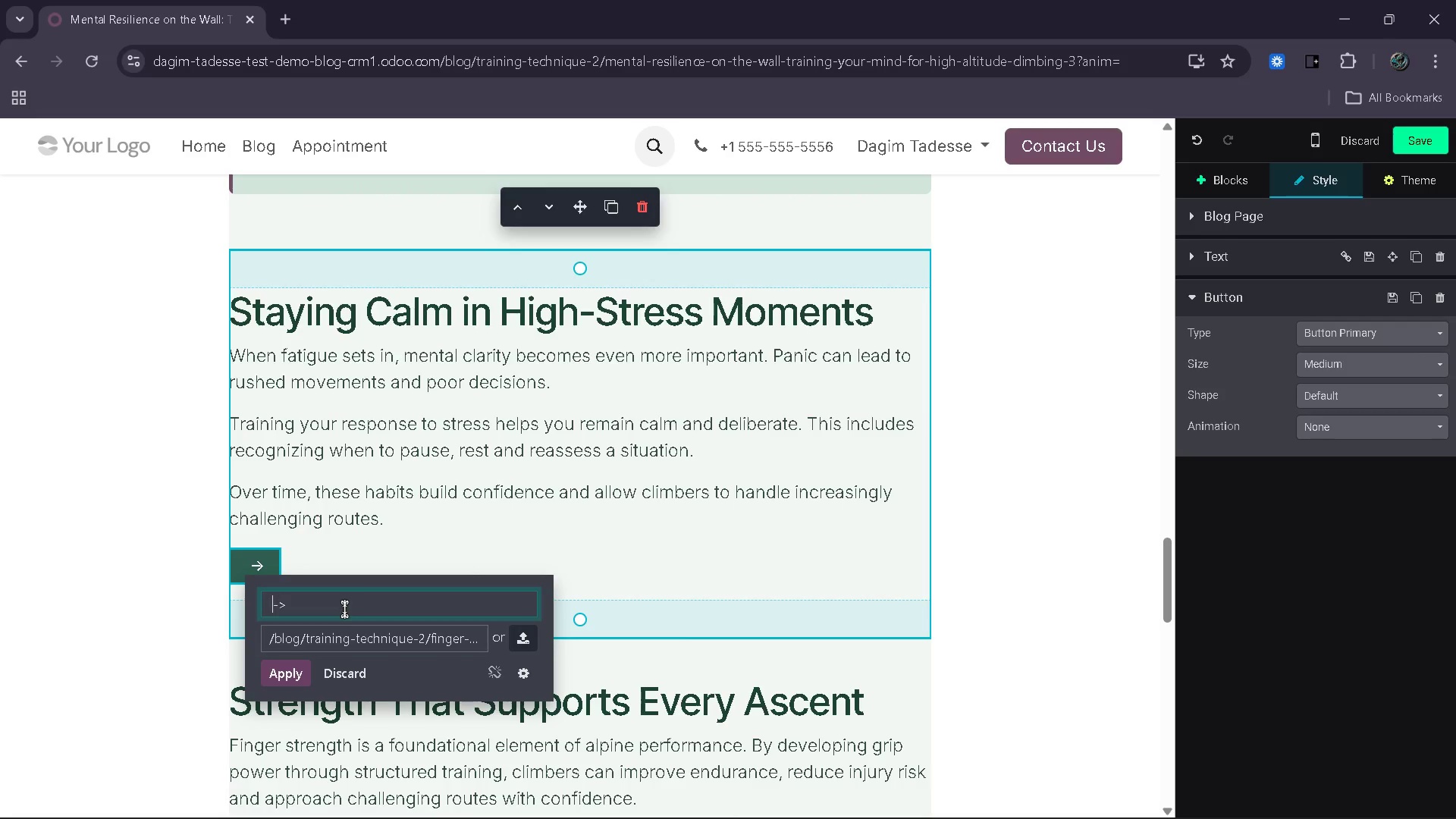 
key(ArrowLeft)
 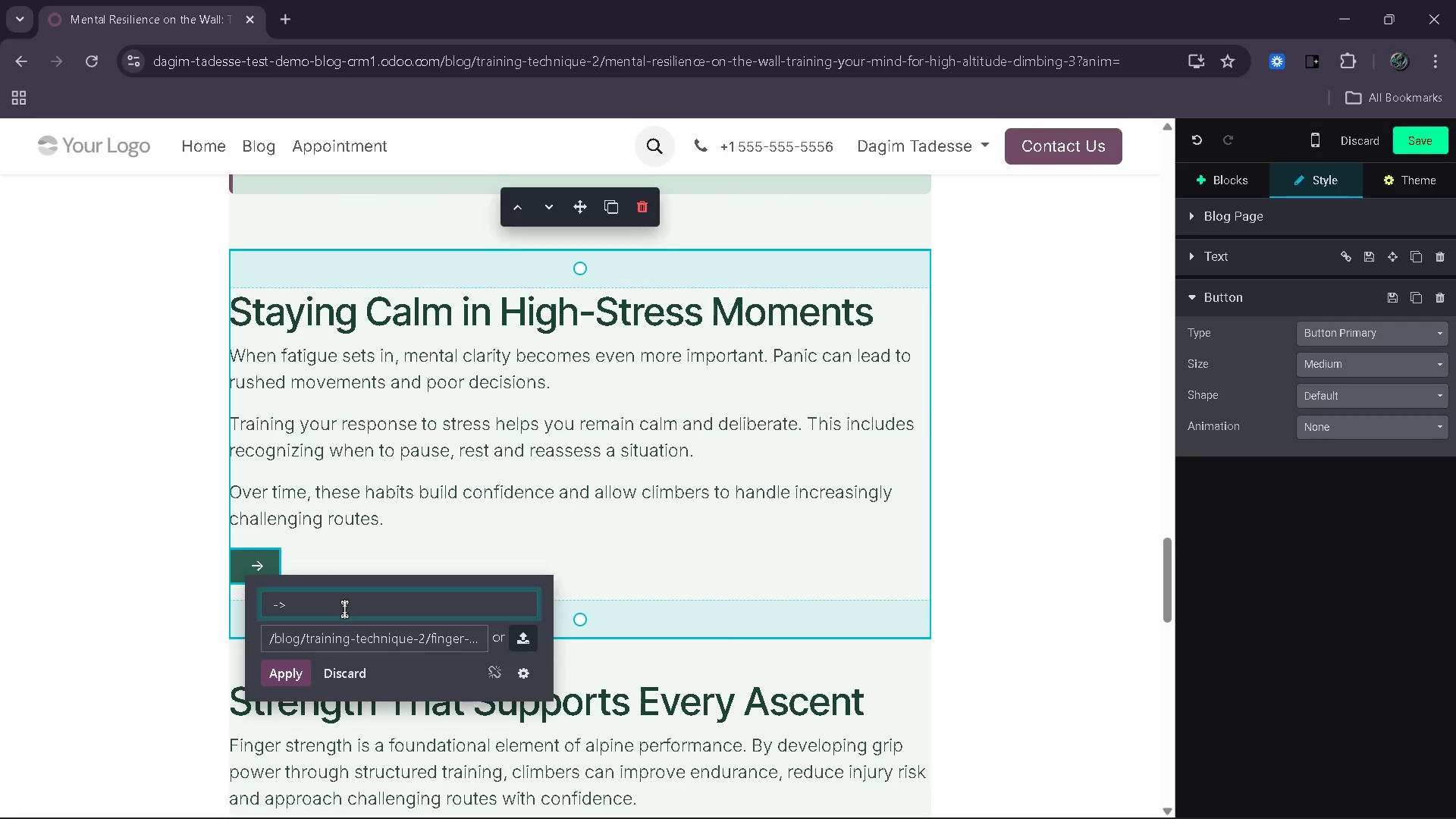 
key(ArrowLeft)
 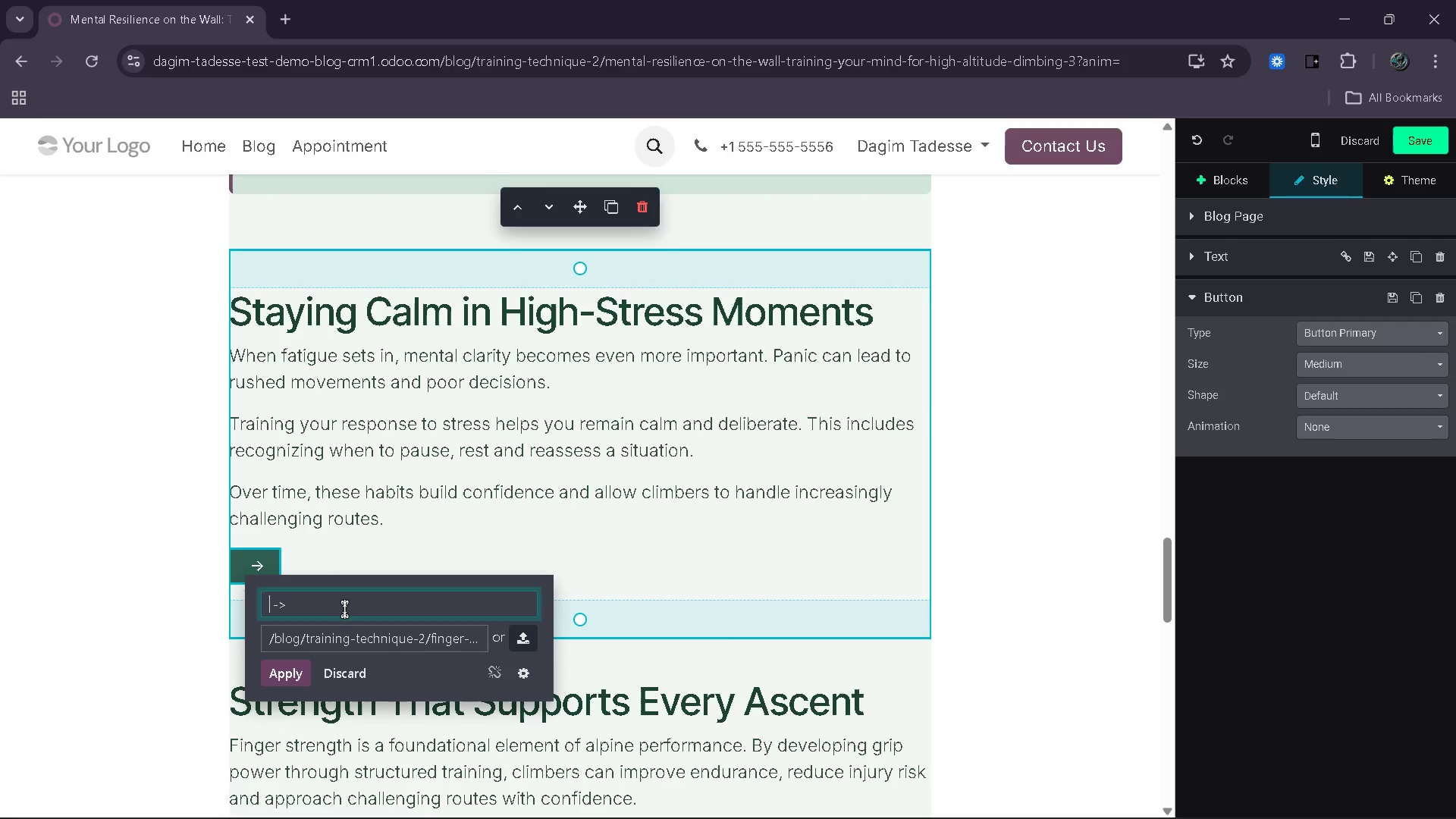 
type(Improve Your Grip Strength)
 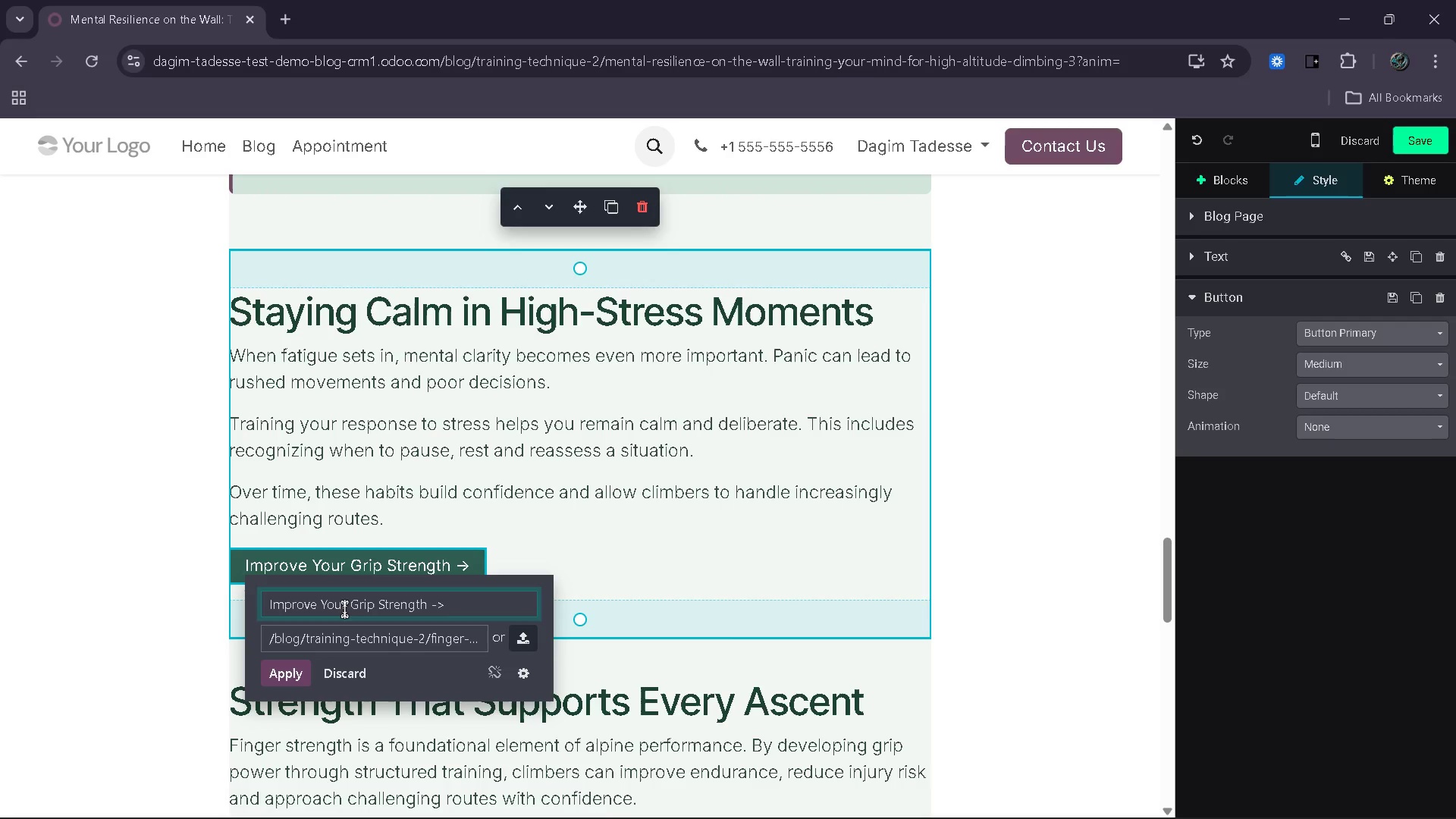 
left_click([298, 674])
 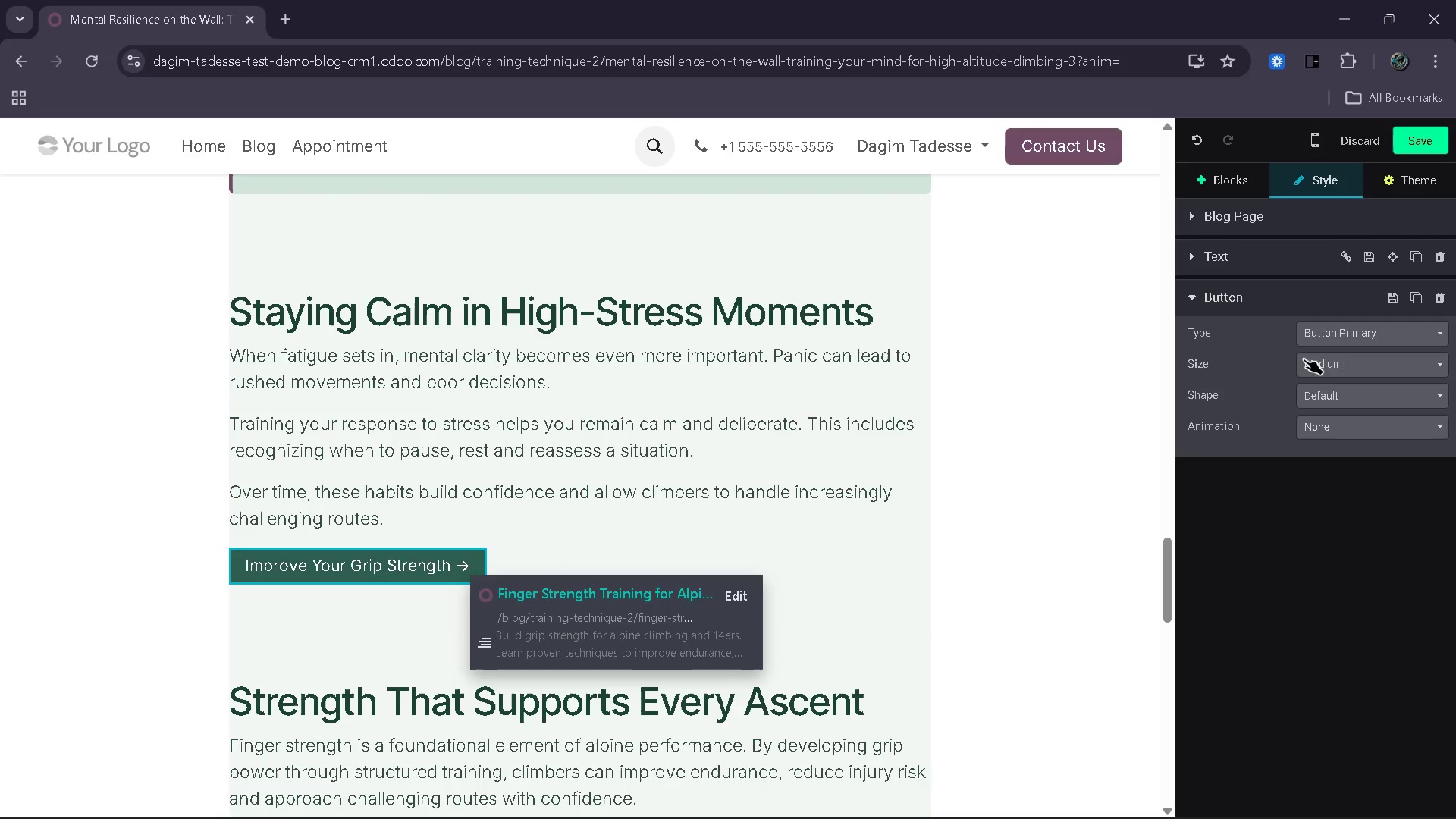 
left_click([1404, 392])
 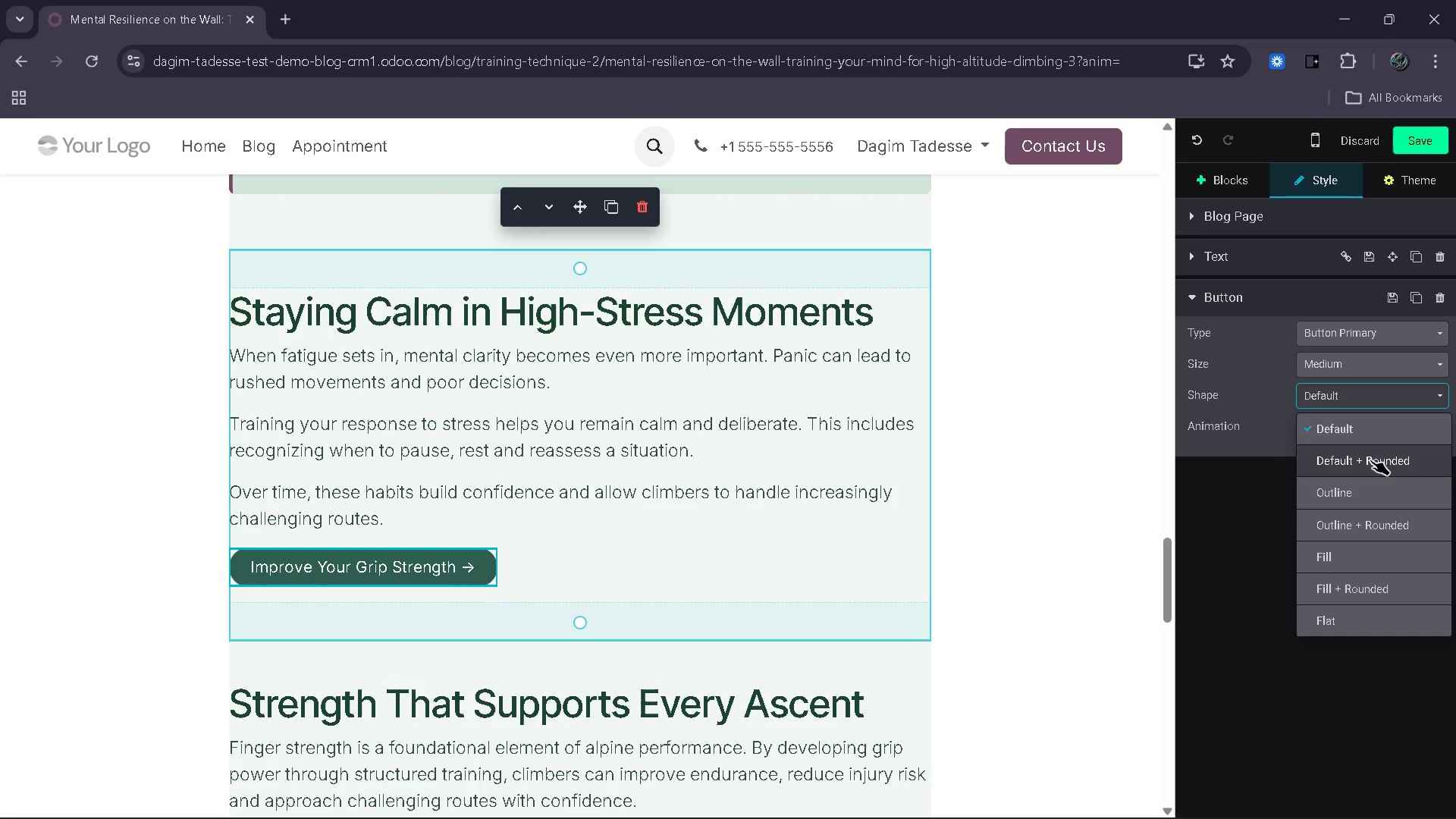 
left_click([1370, 460])
 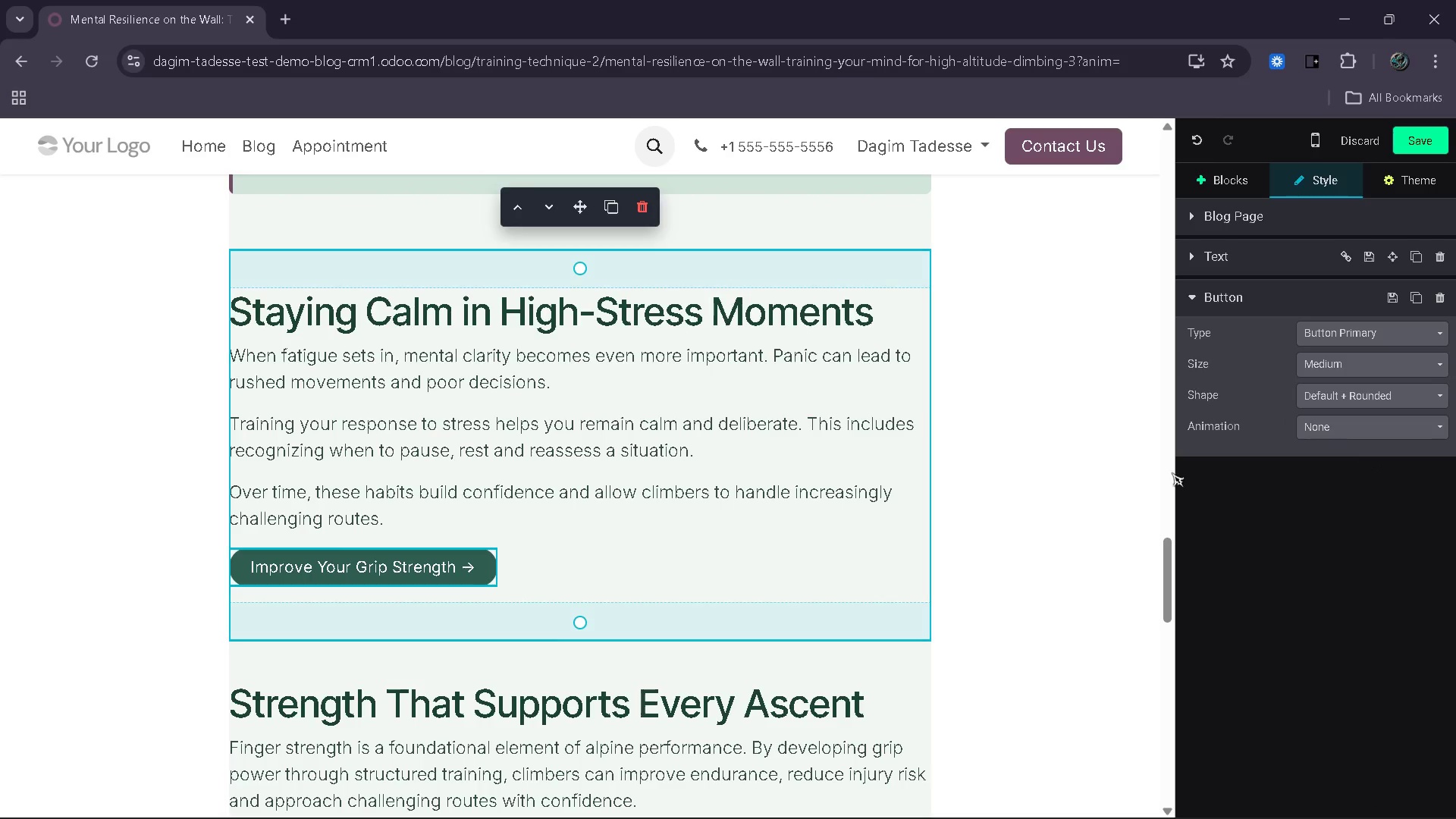 
left_click([1094, 464])
 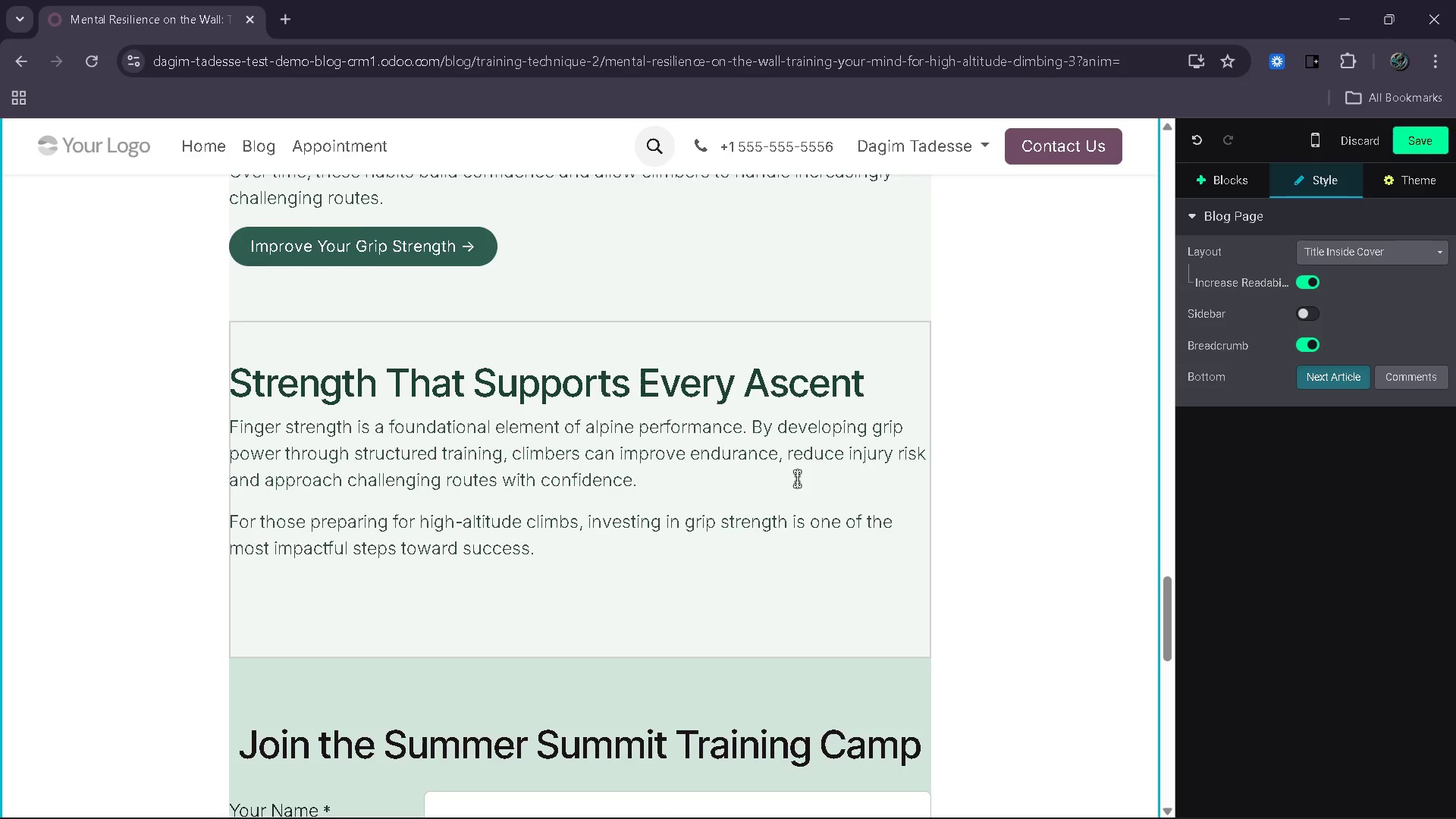 
wait(6.7)
 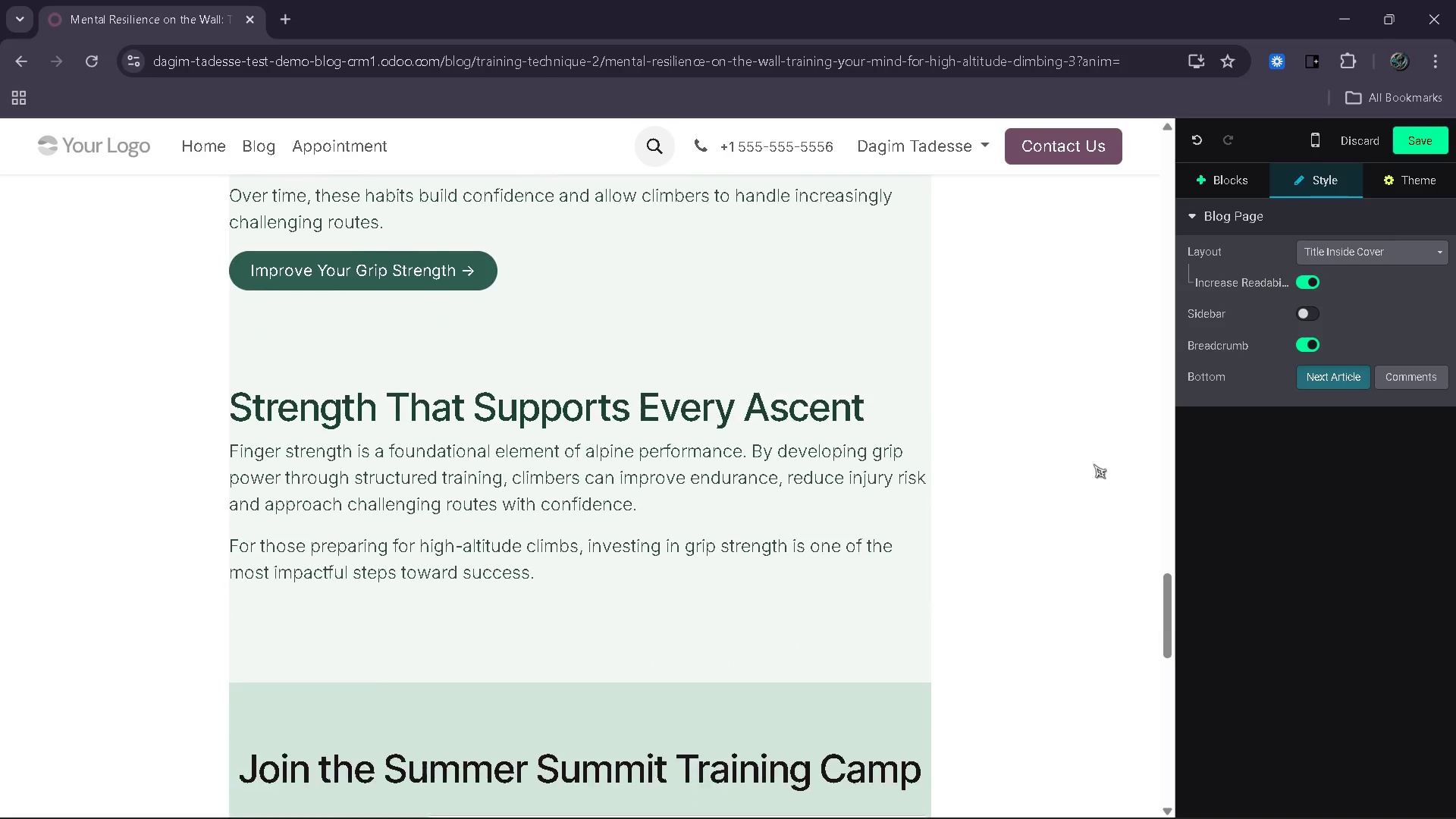 
left_click_drag(start_coordinate=[870, 257], to_coordinate=[104, 243])
 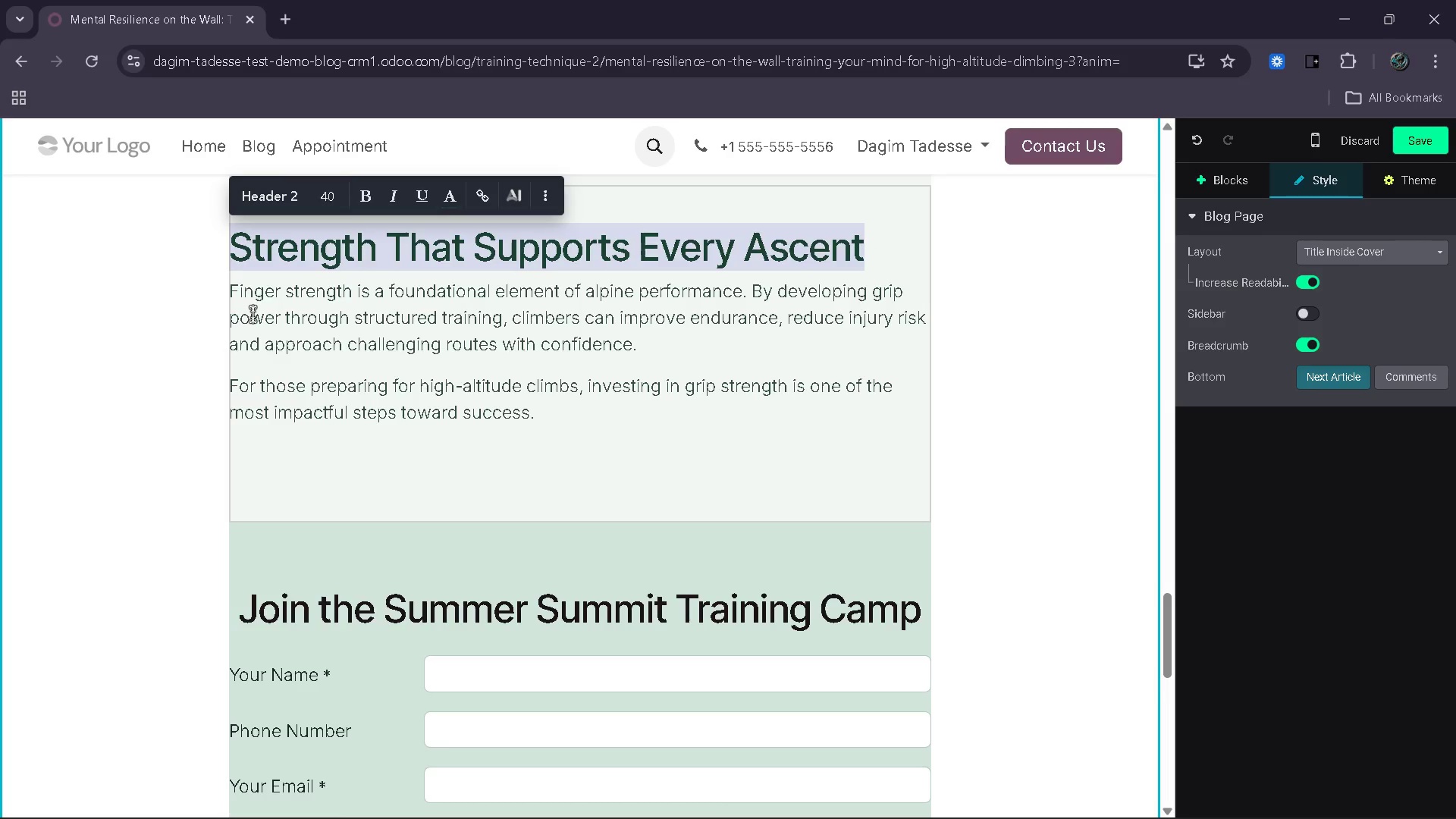 
wait(6.44)
 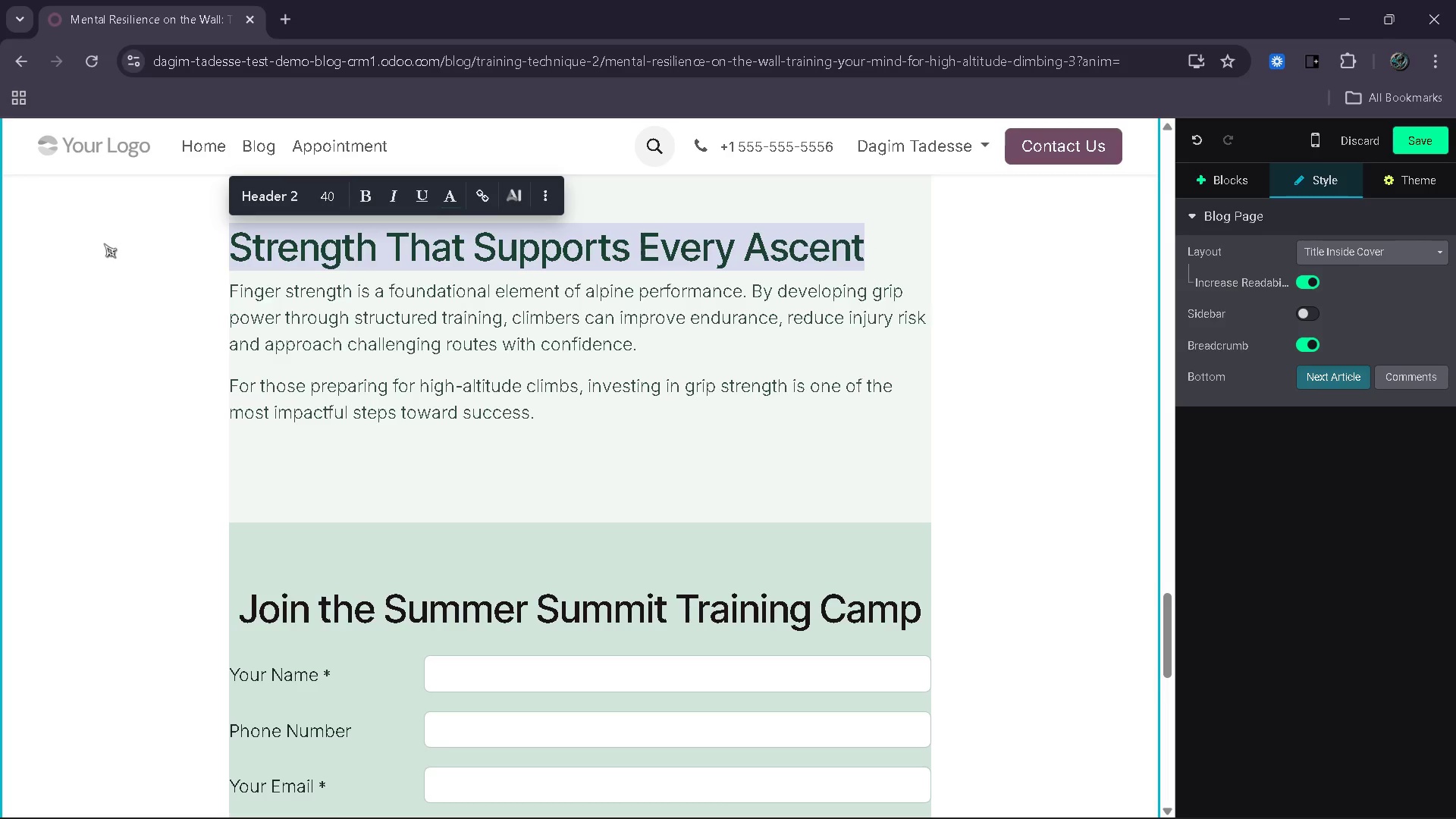 
left_click([978, 350])
 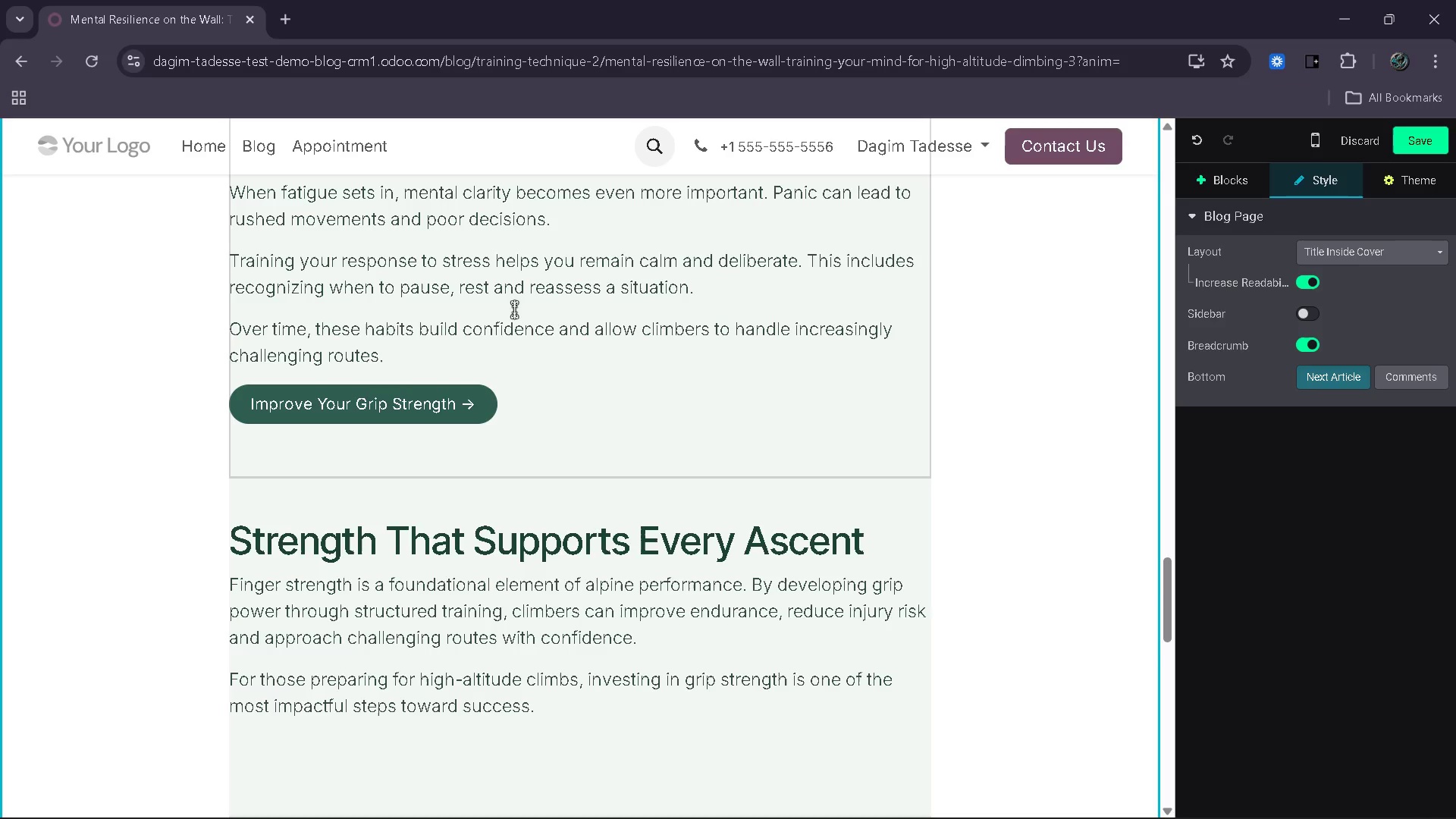 
wait(7.83)
 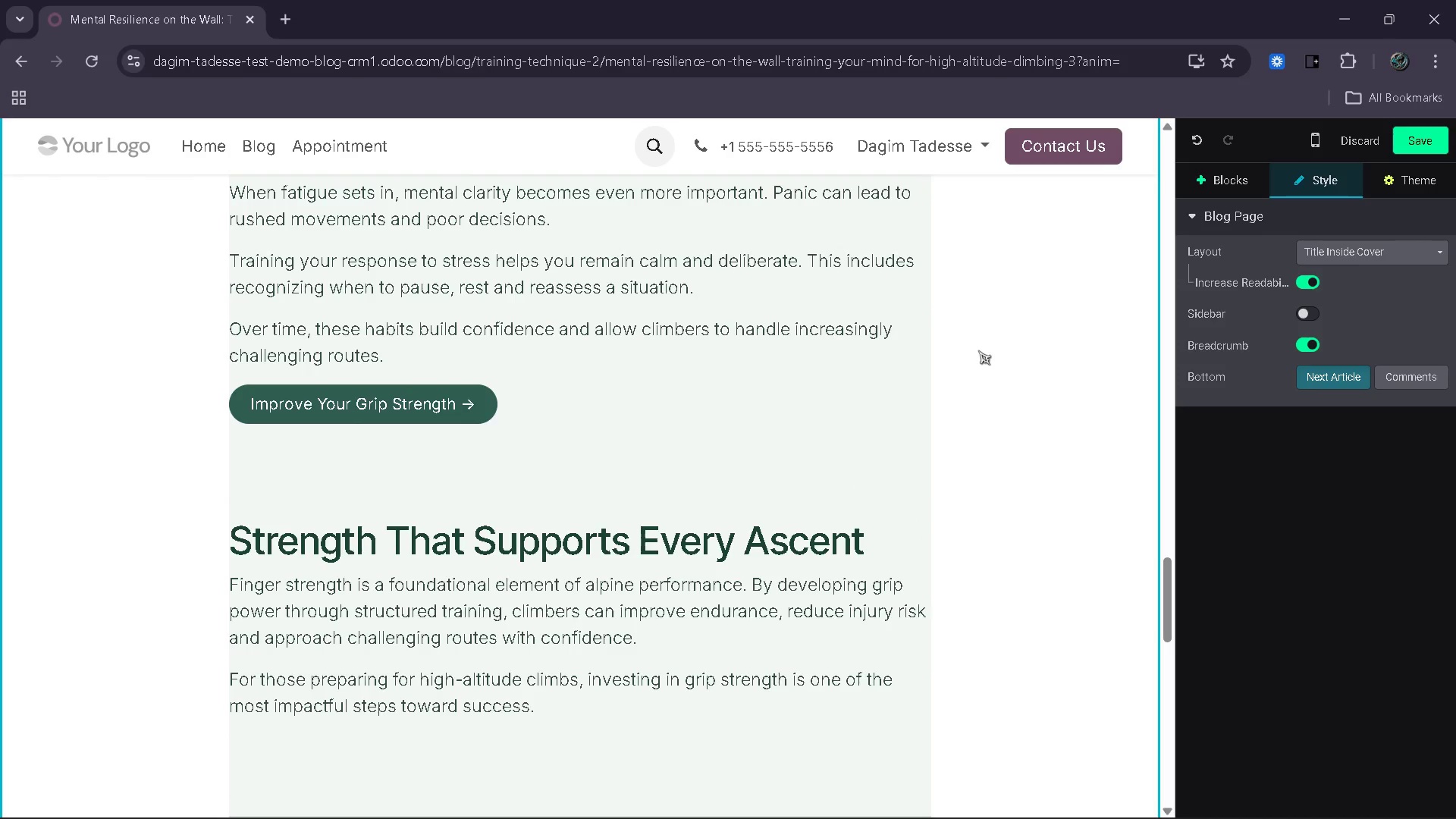 
left_click([1238, 177])
 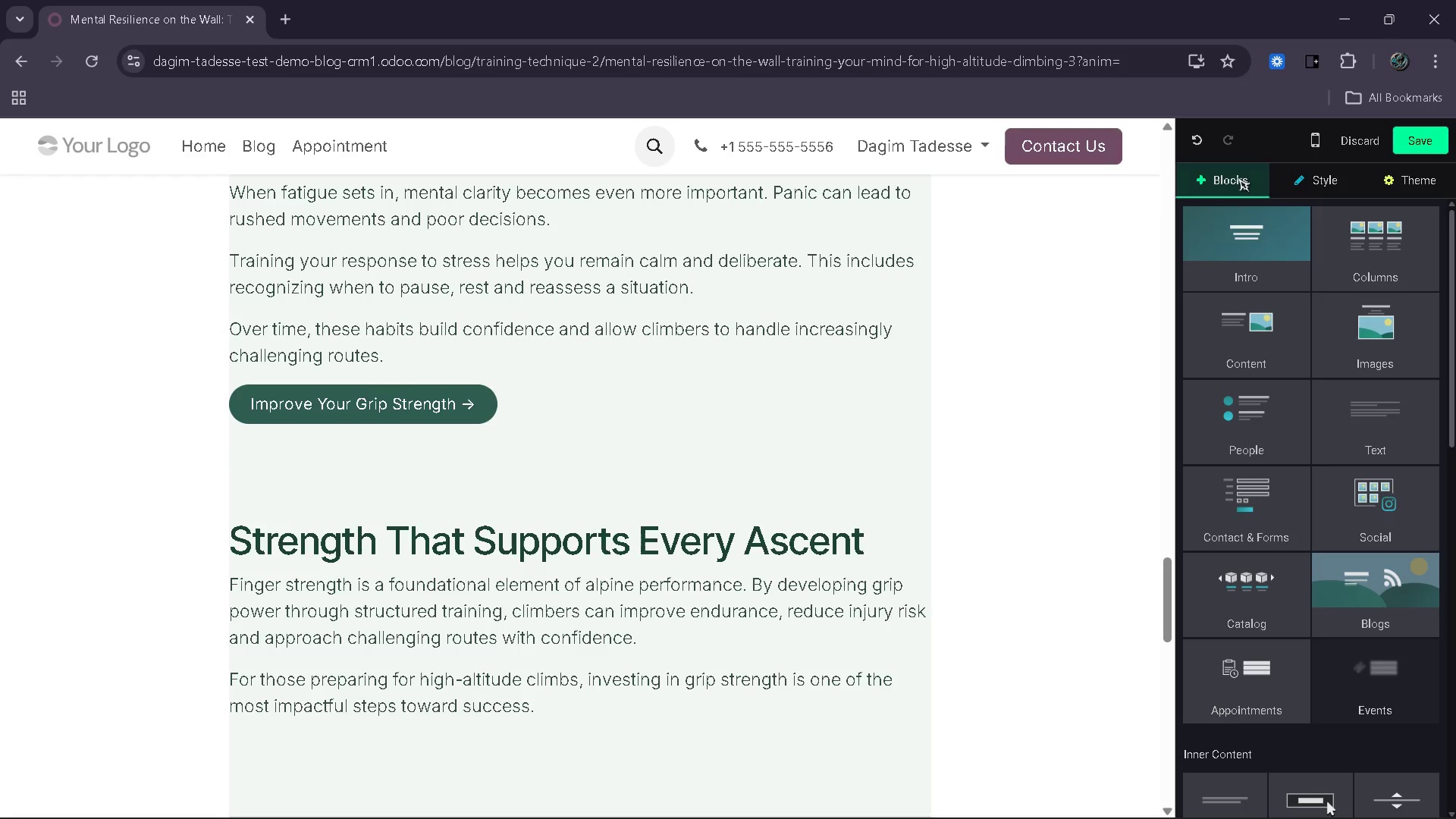 
mouse_move([1327, 453])
 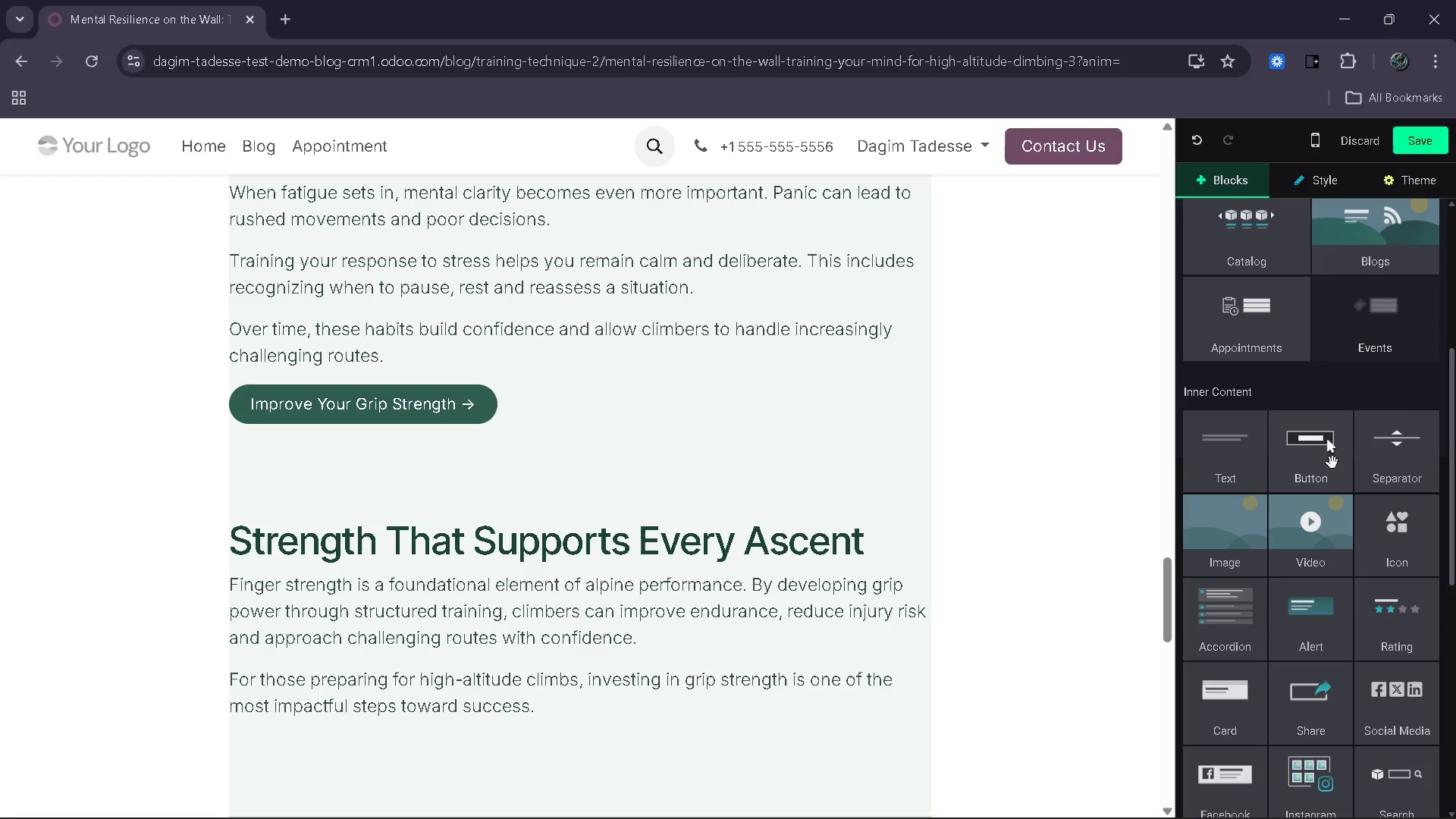 
left_click_drag(start_coordinate=[1332, 463], to_coordinate=[556, 452])
 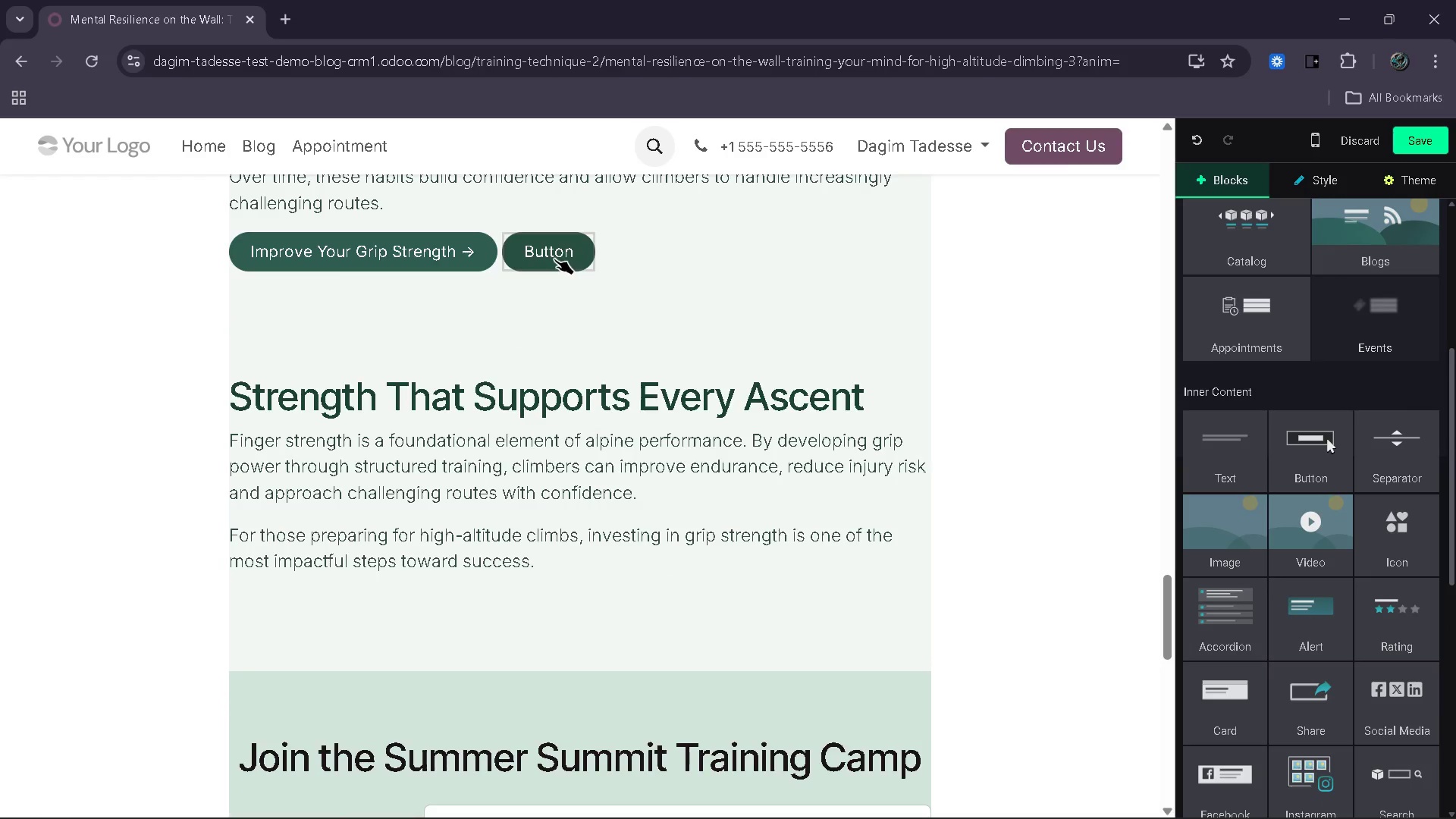 
left_click([572, 253])
 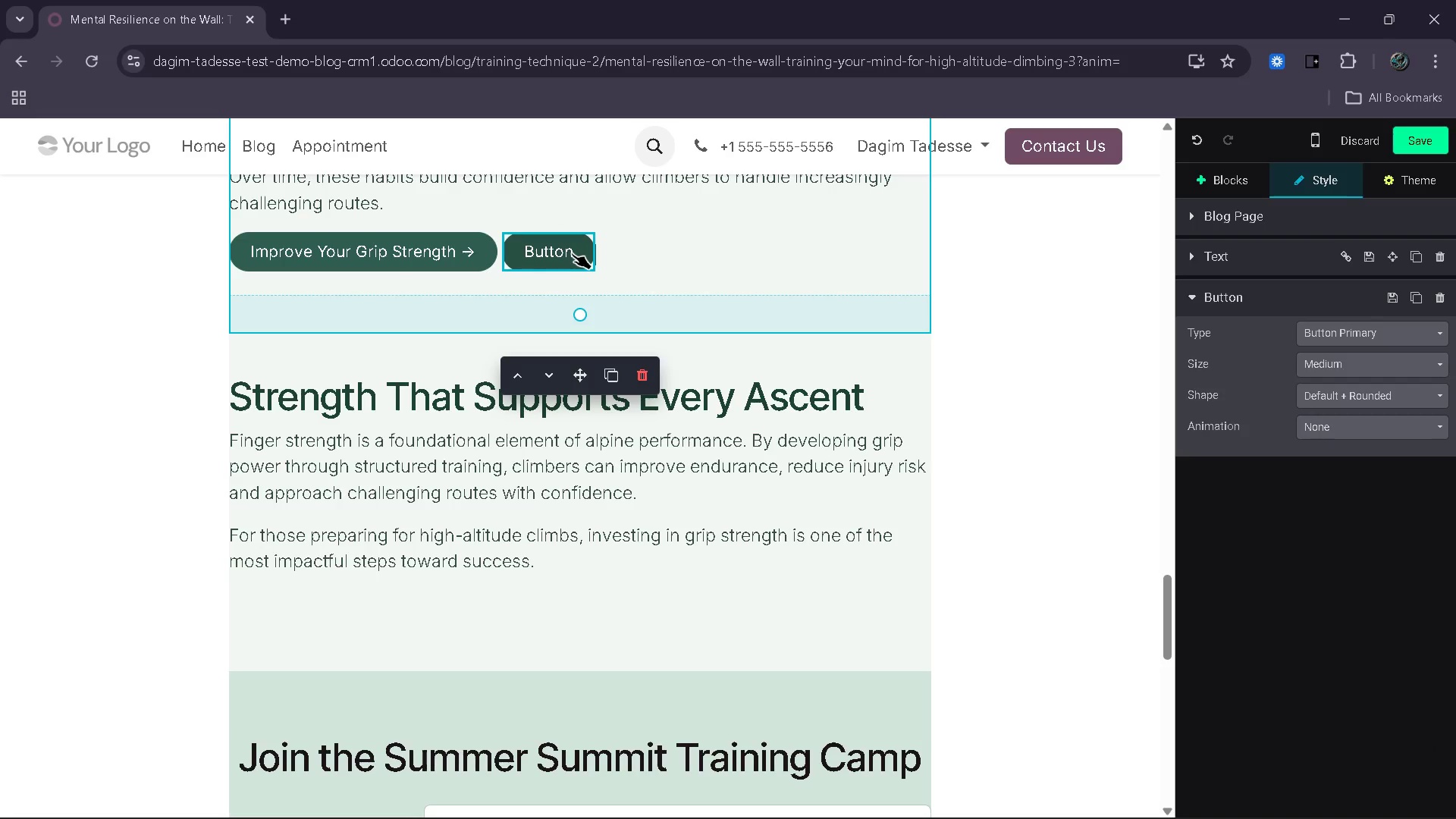 
key(ArrowLeft)
 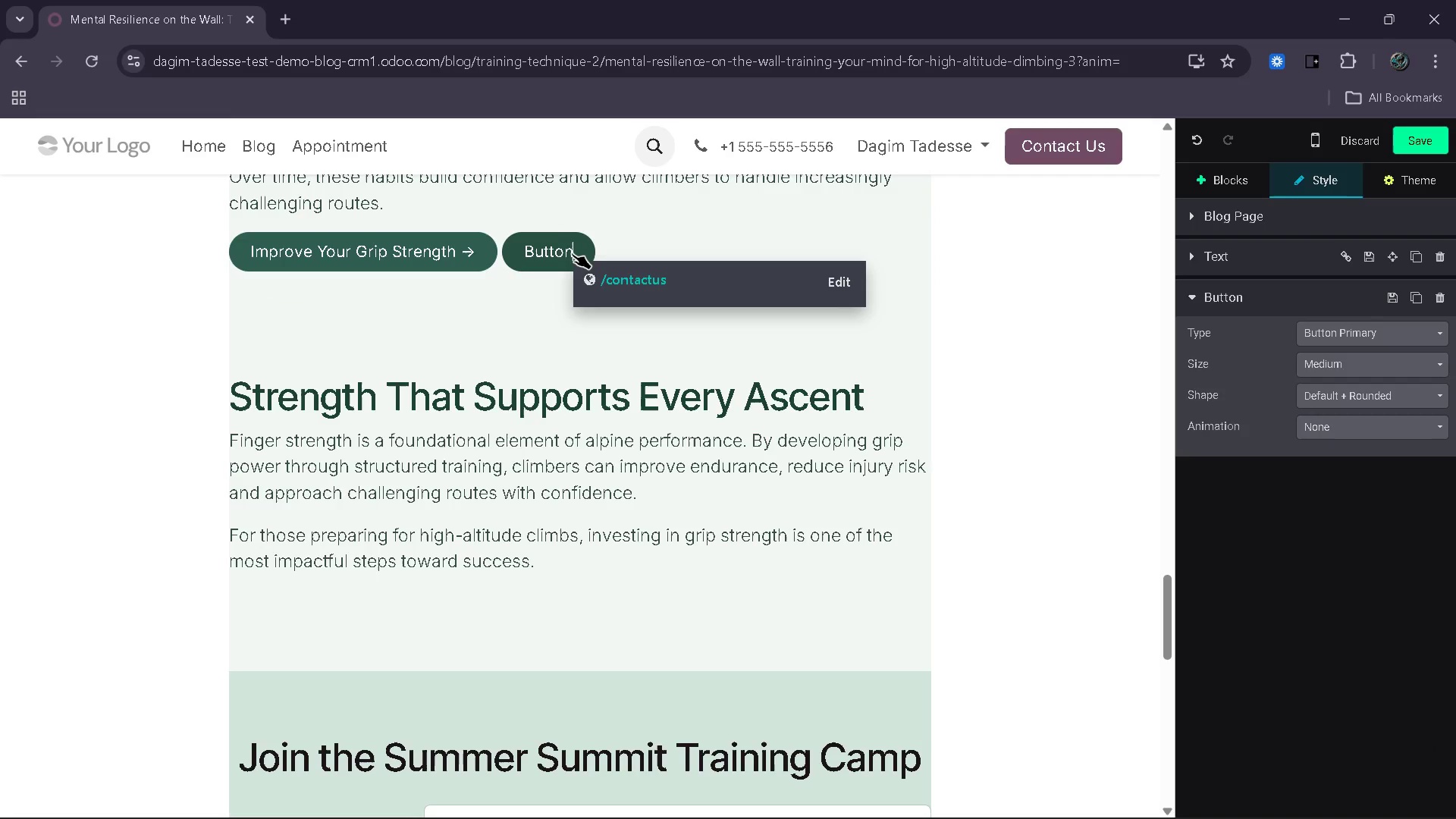 
key(Backspace)
key(Backspace)
key(Backspace)
key(Backspace)
key(Backspace)
key(Backspace)
type(Prevent Injuries)
 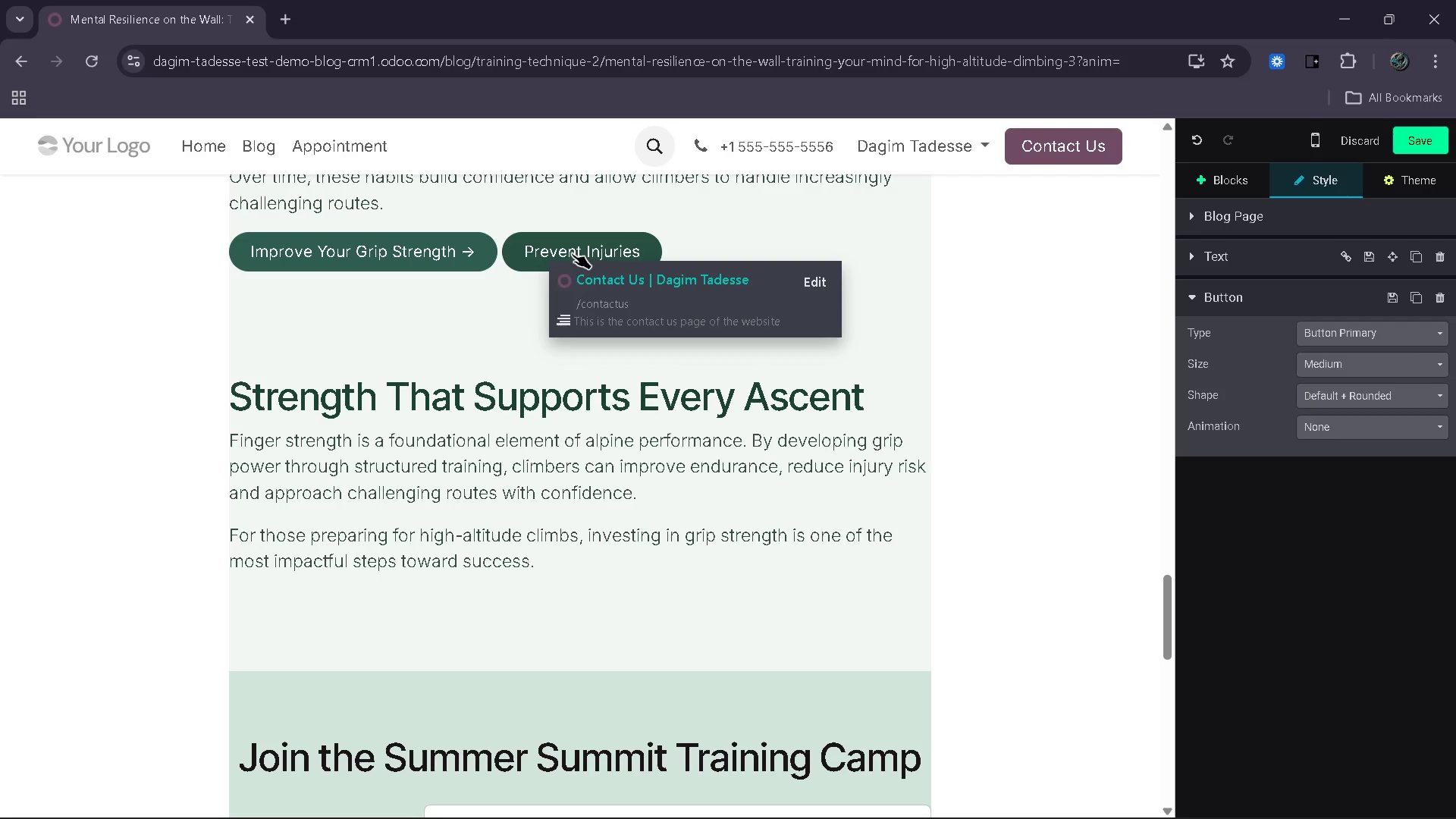 
type( While Traing)
key(Backspace)
type(ing ->)
 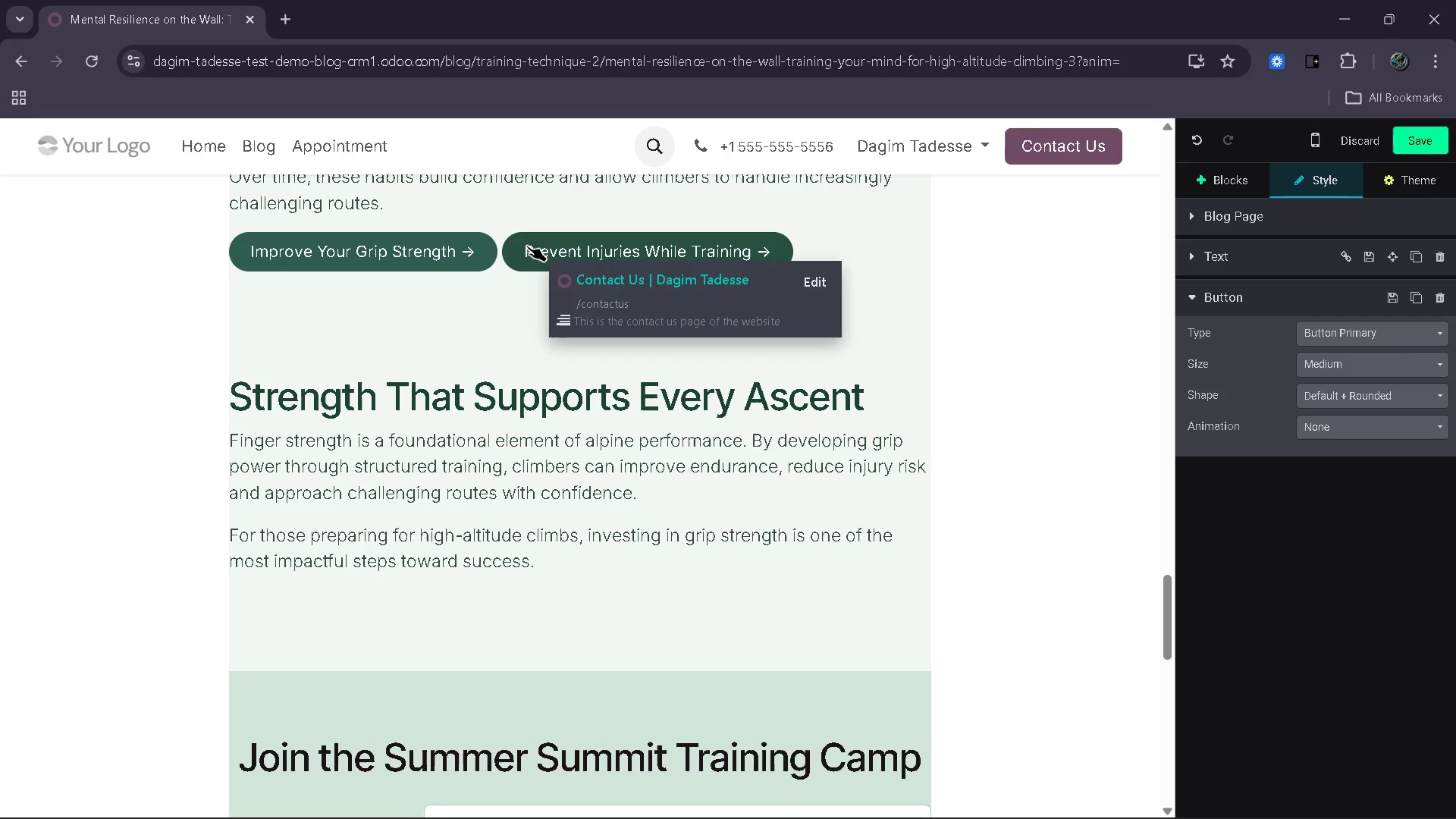 
left_click([472, 252])
 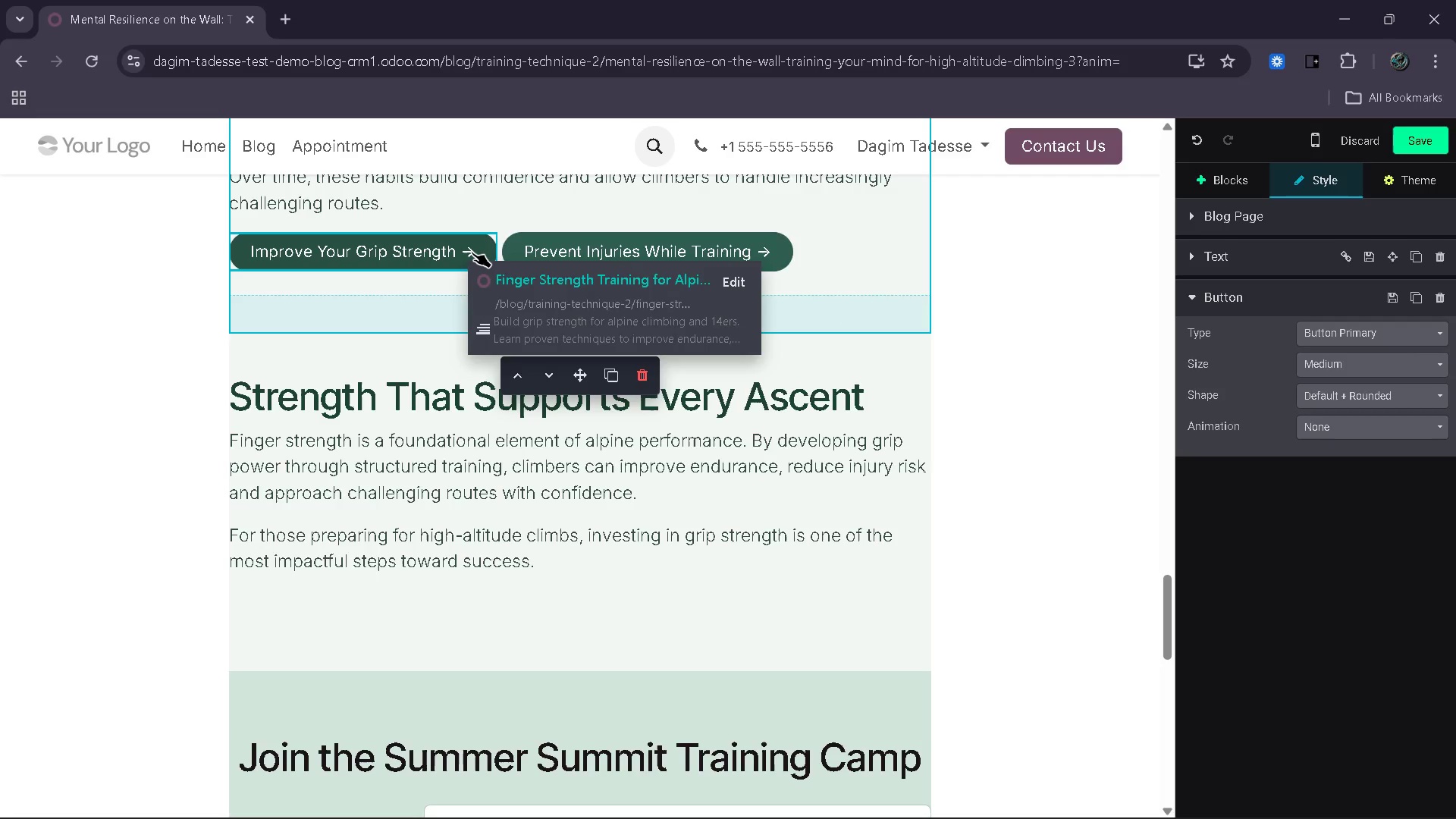 
key(ArrowRight)
 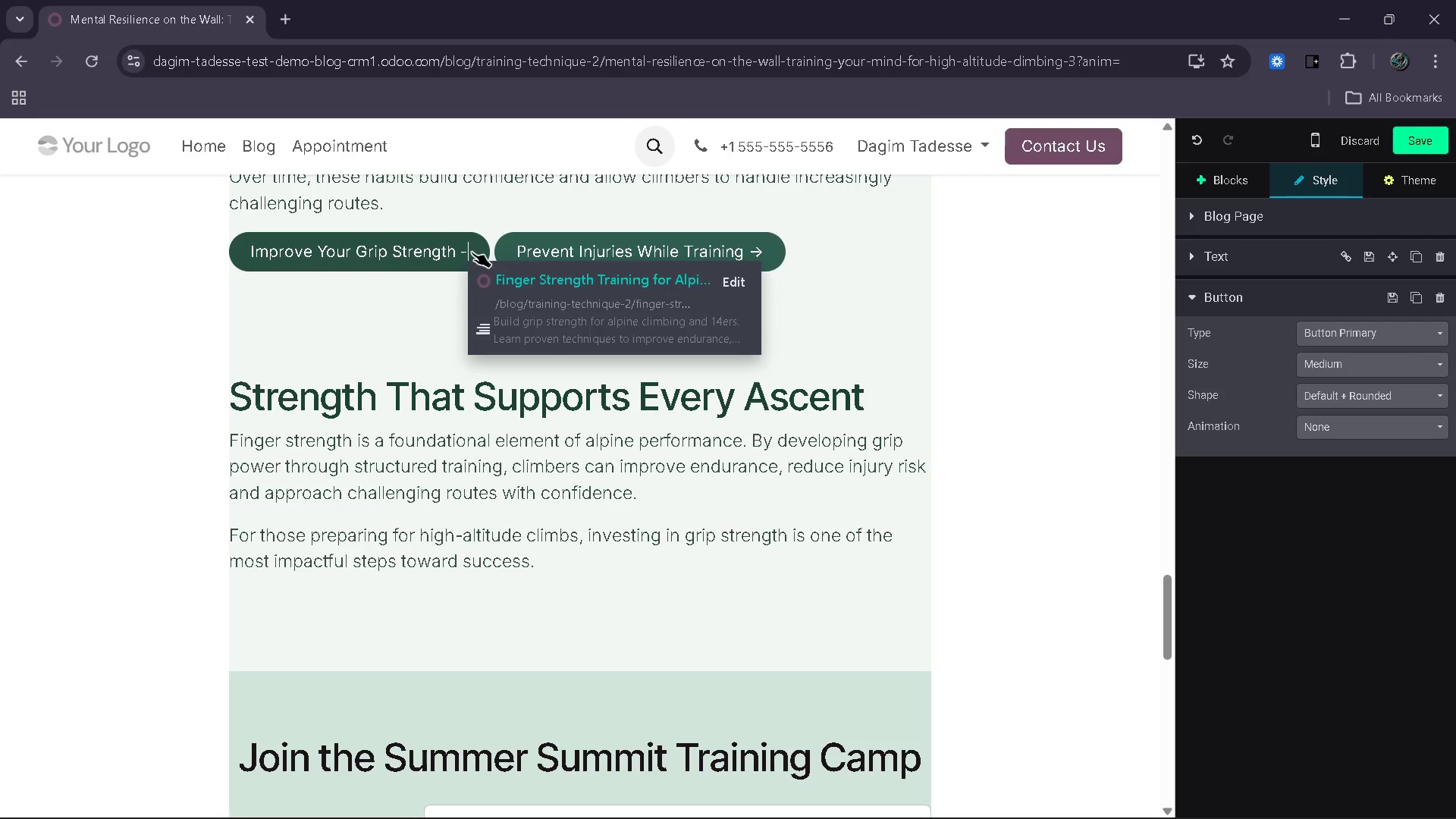 
key(Backspace)
 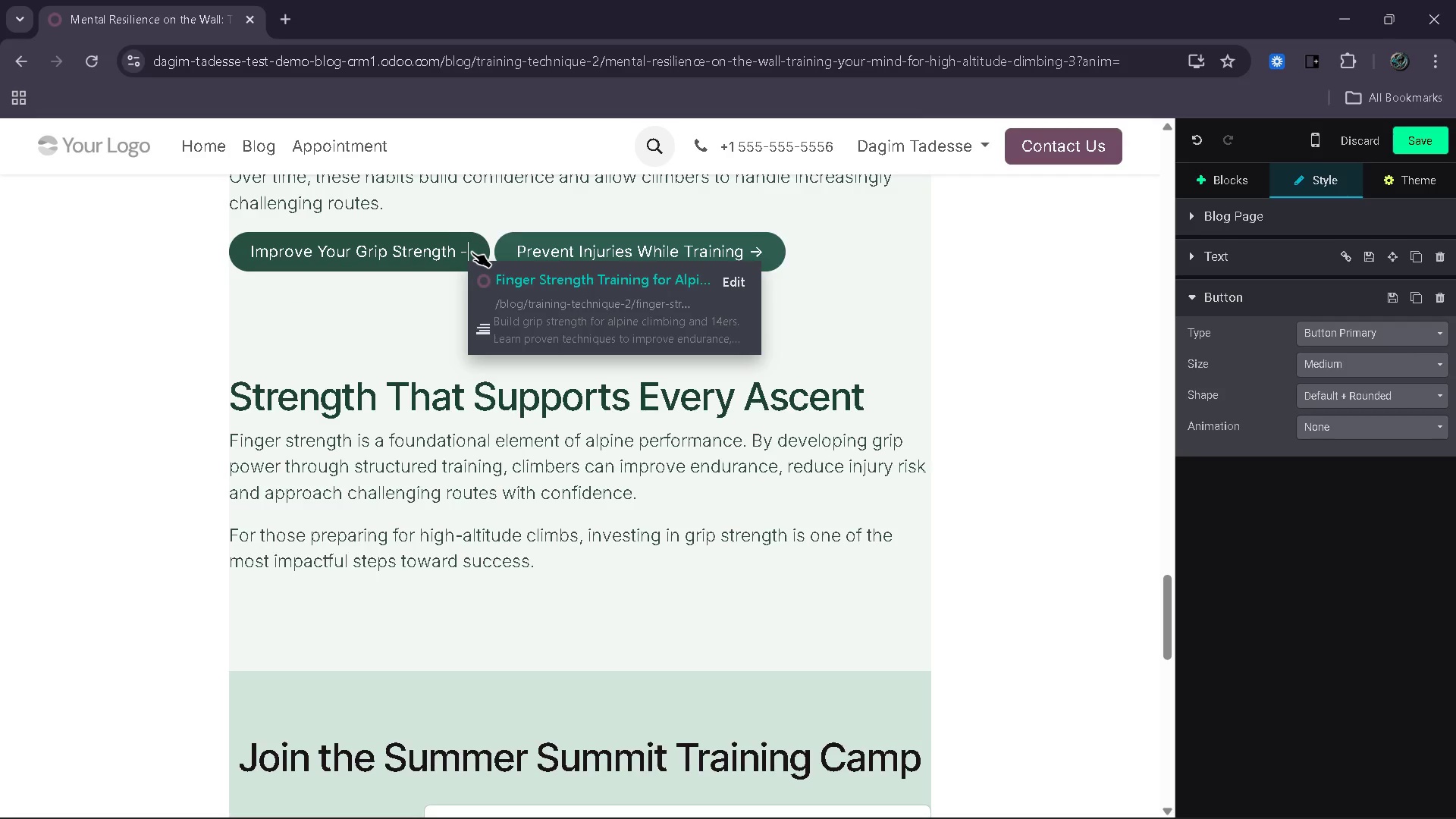 
key(Backspace)
 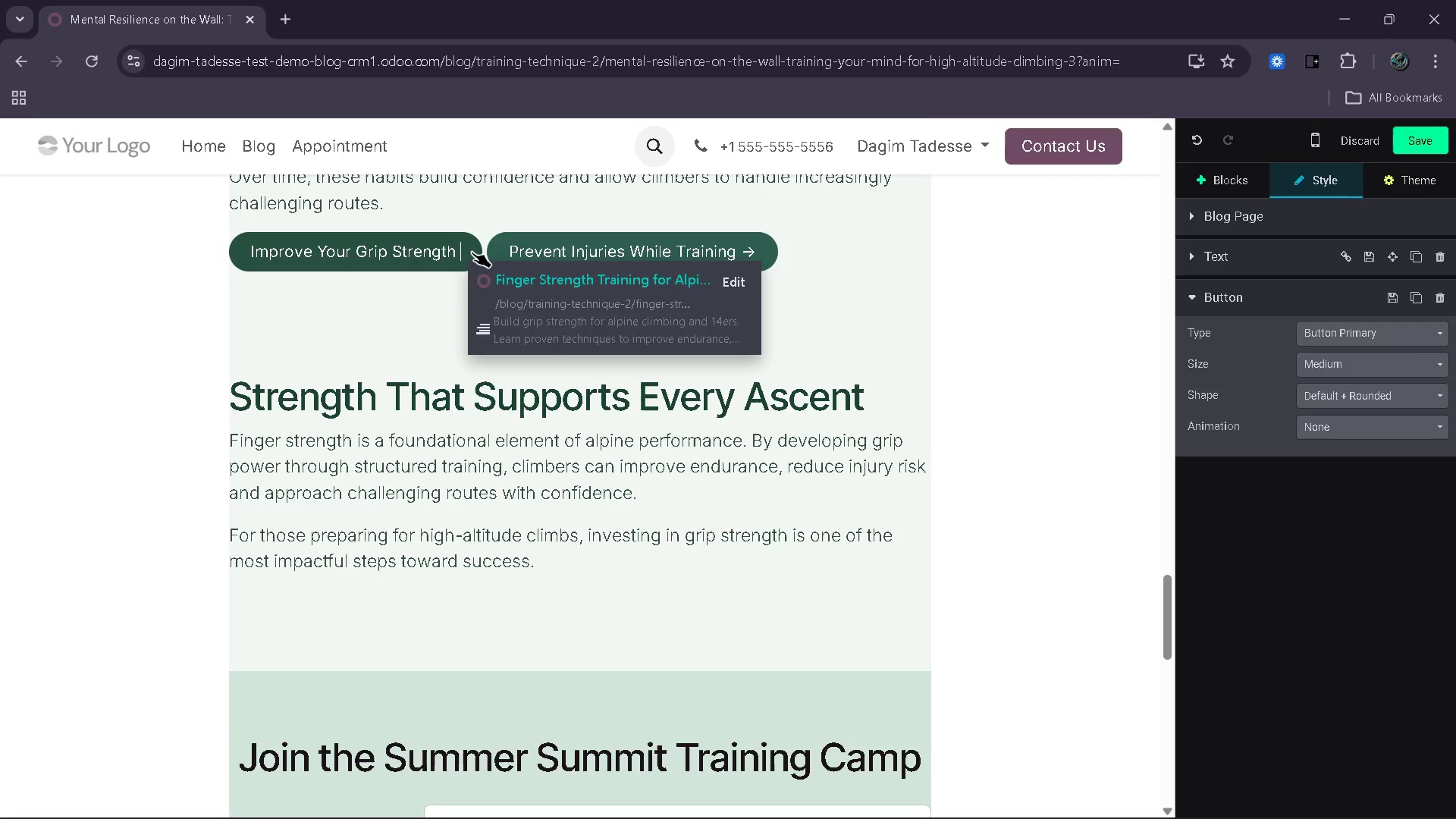 
key(Backspace)
 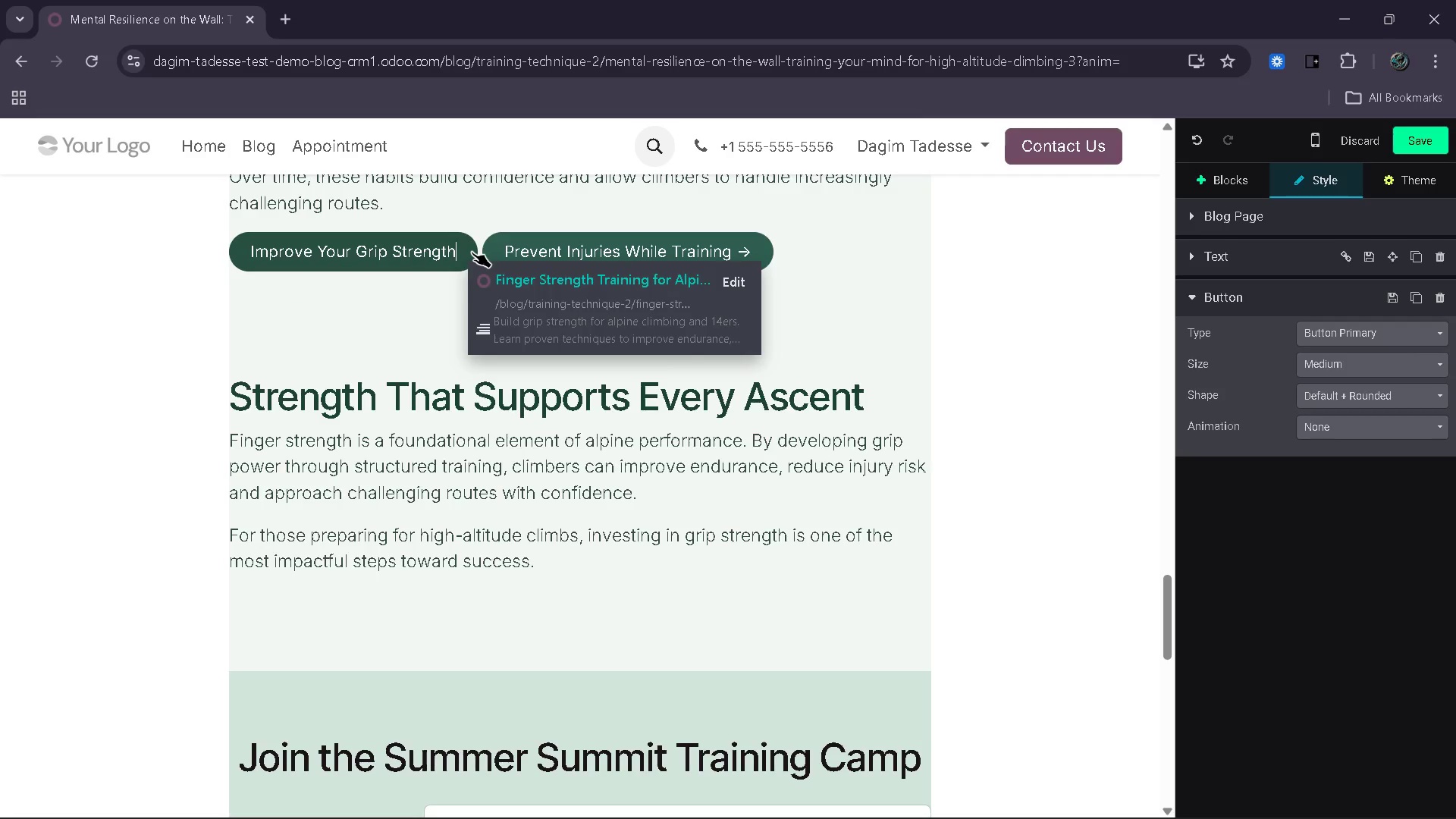 
hold_key(key=ArrowLeft, duration=0.95)
 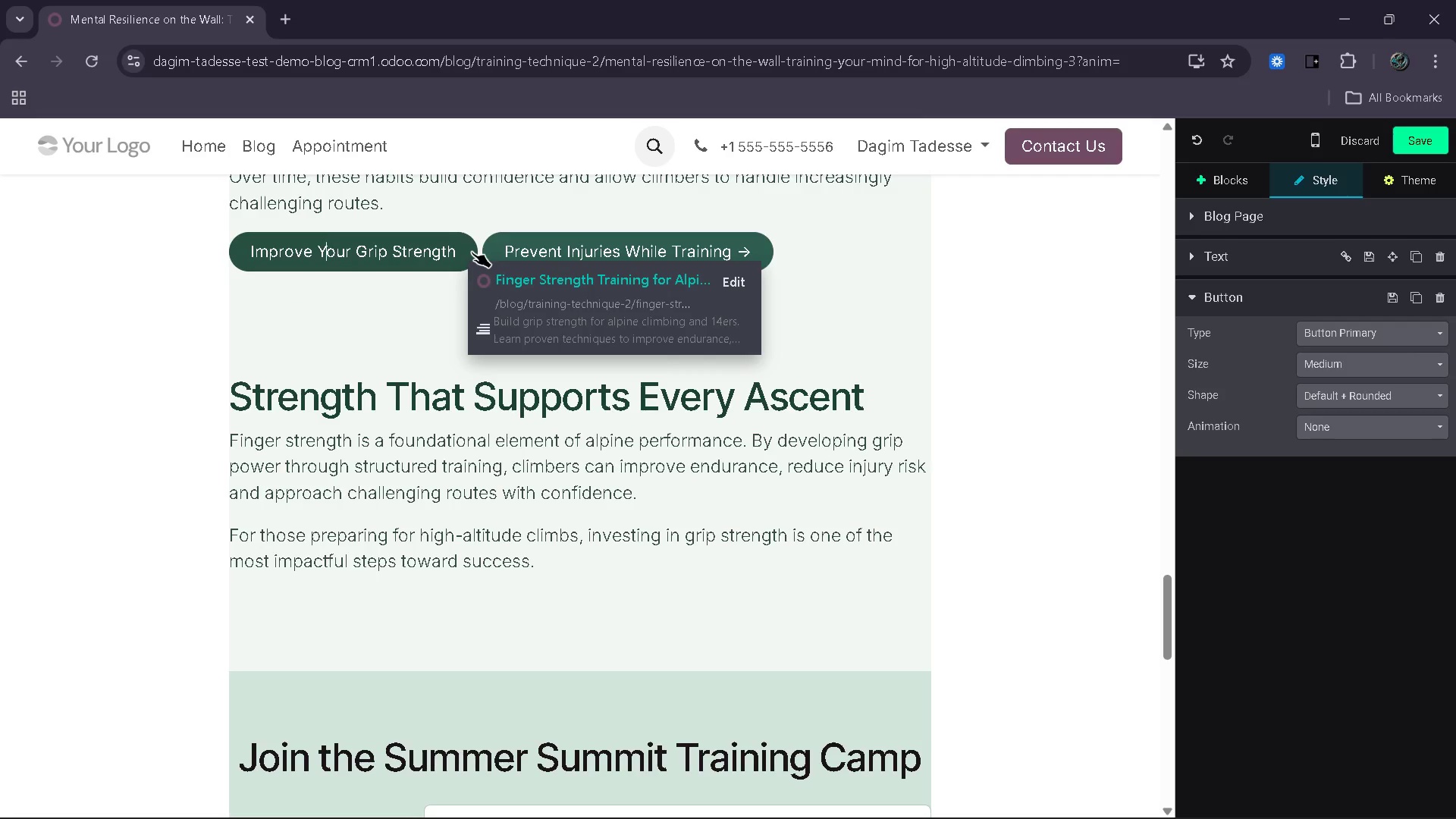 
key(ArrowLeft)
 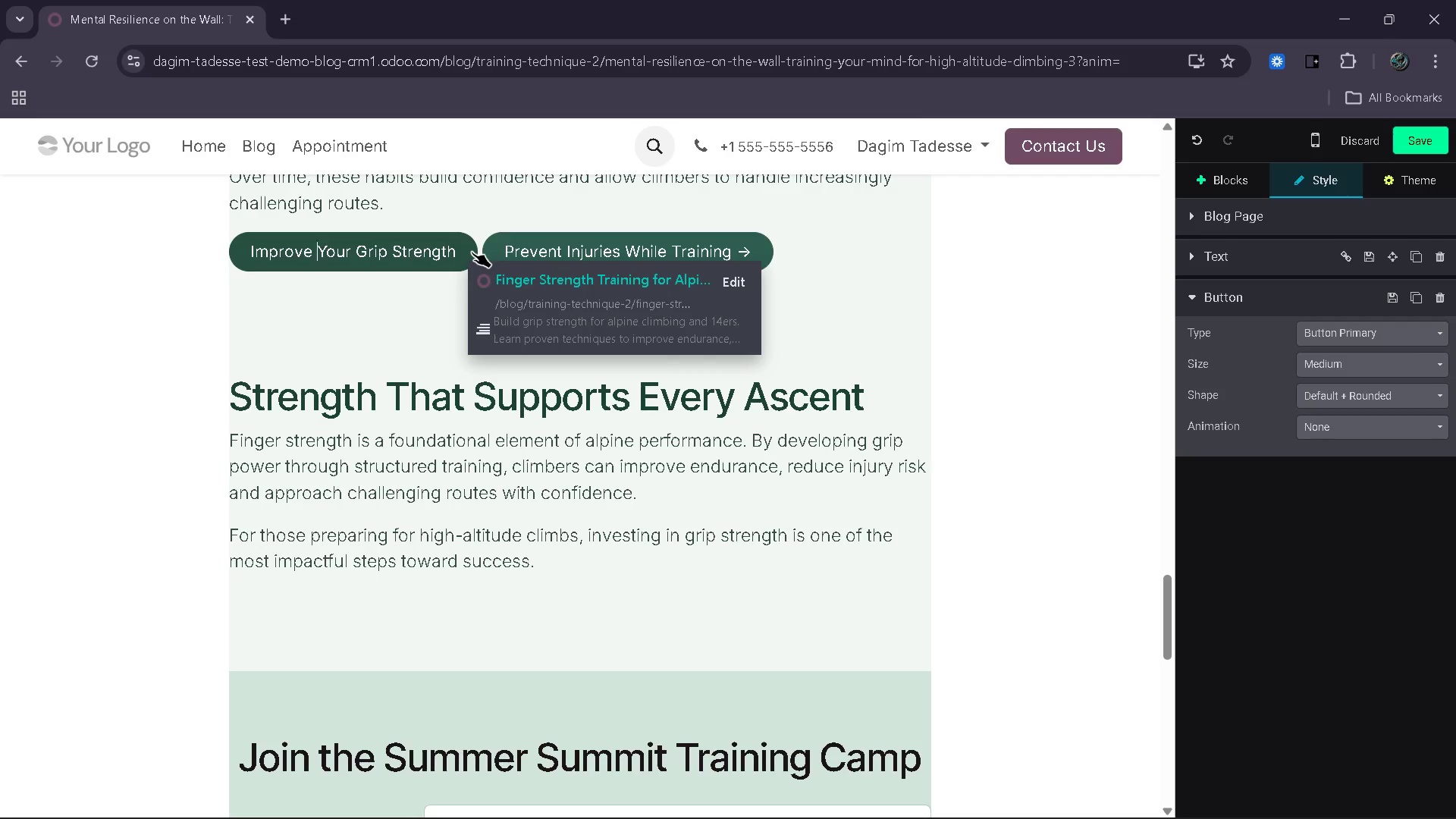 
key(ArrowLeft)
 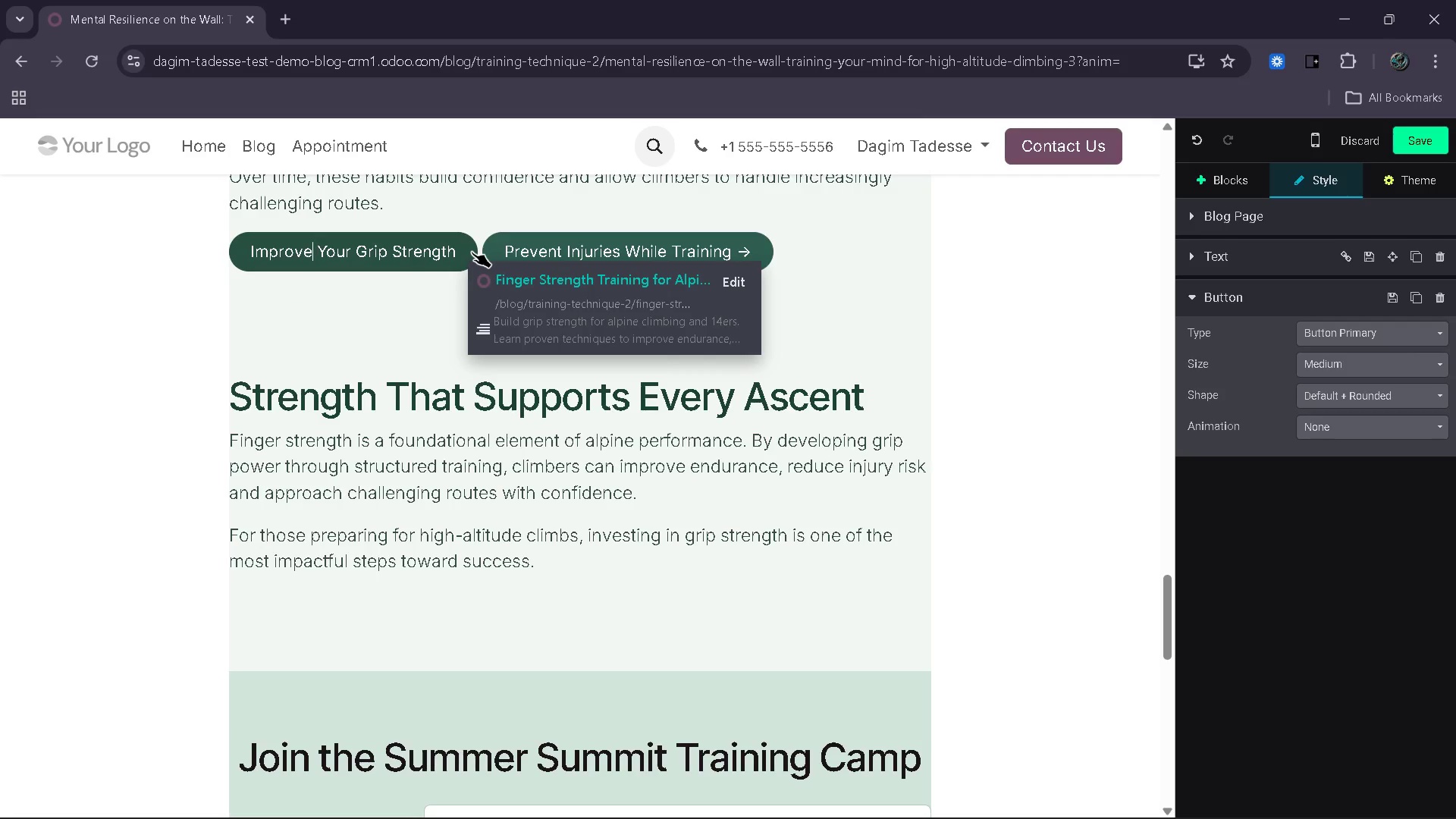 
key(ArrowLeft)
 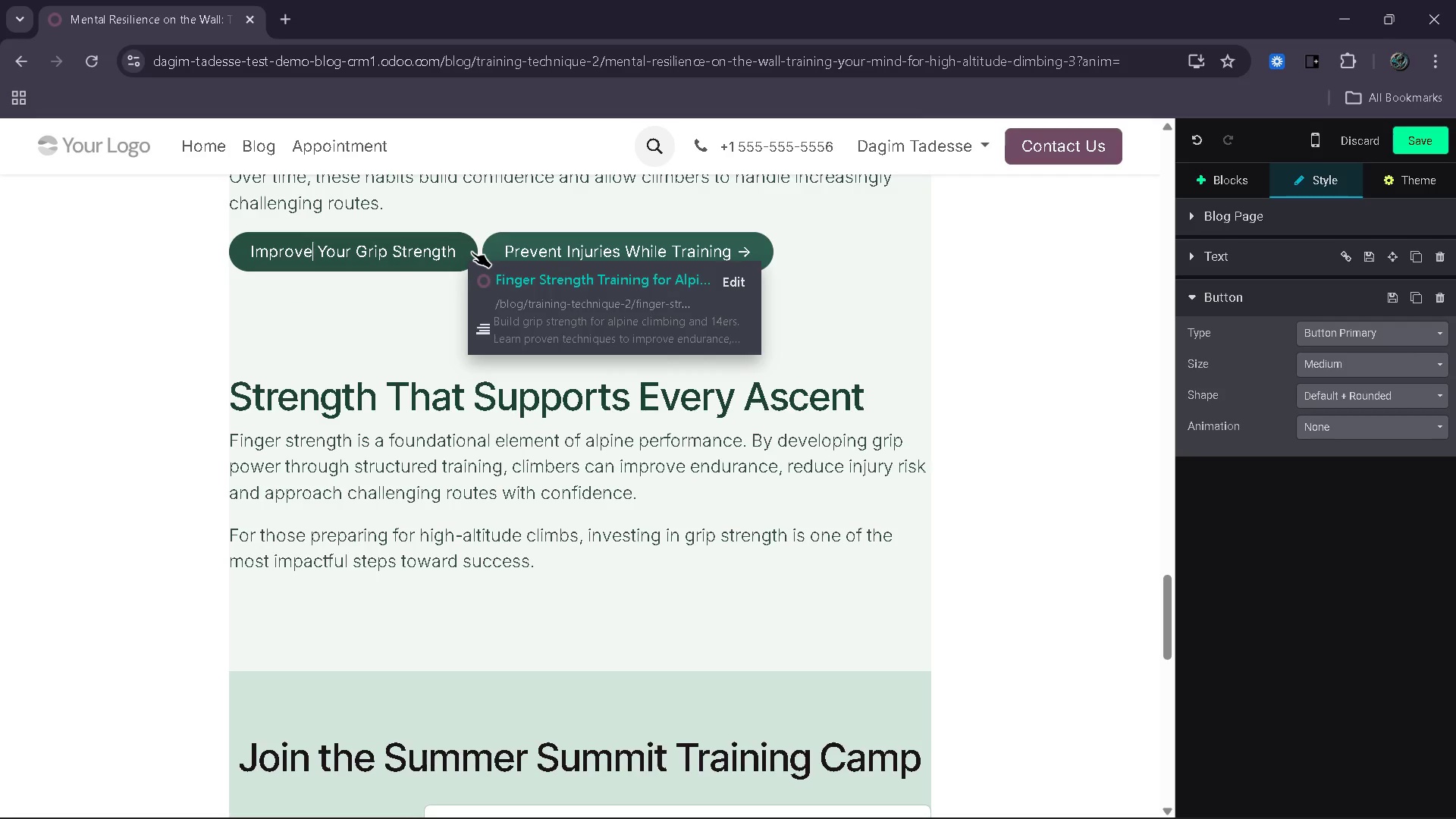 
key(ArrowLeft)
 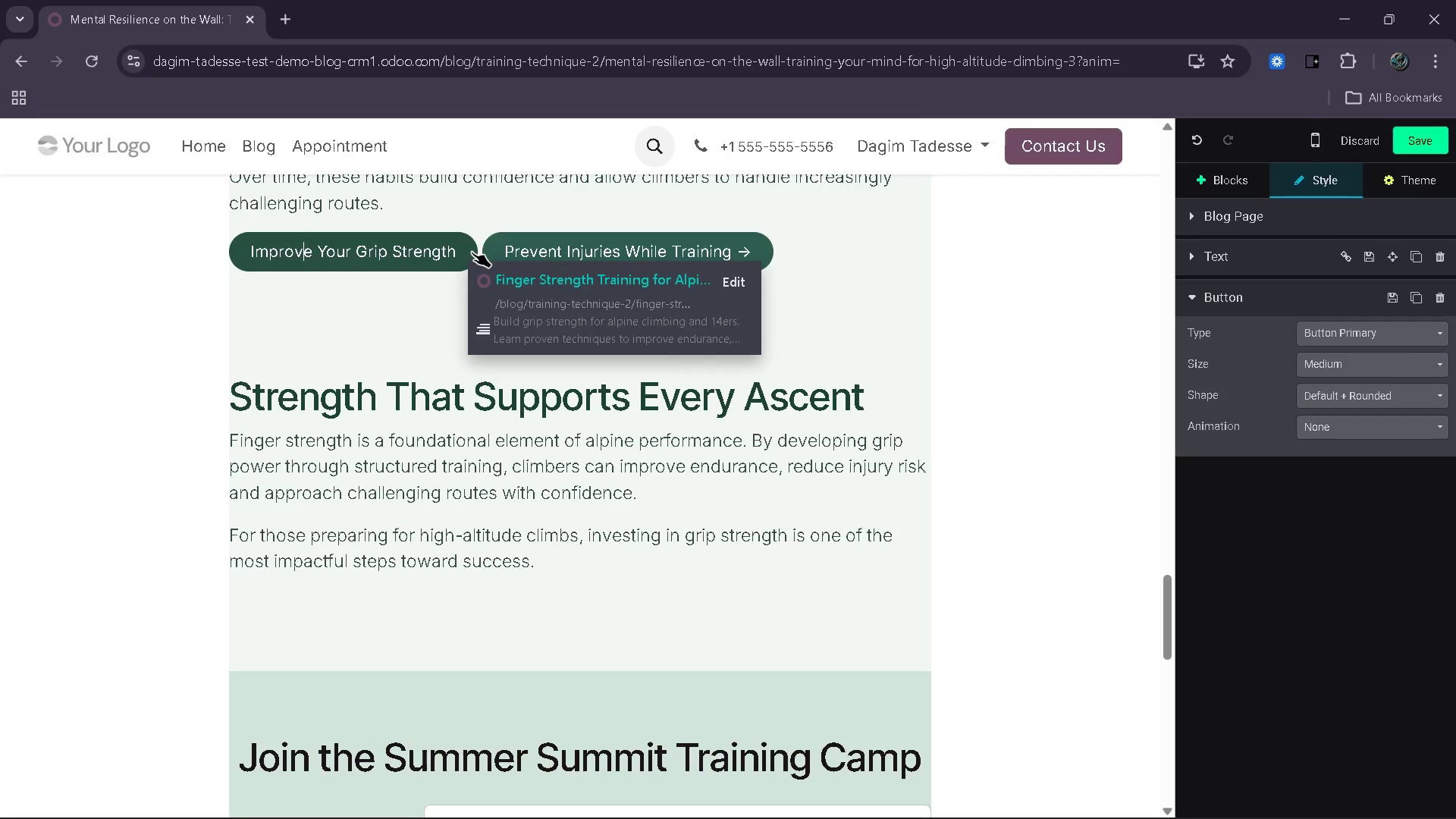 
key(ArrowLeft)
 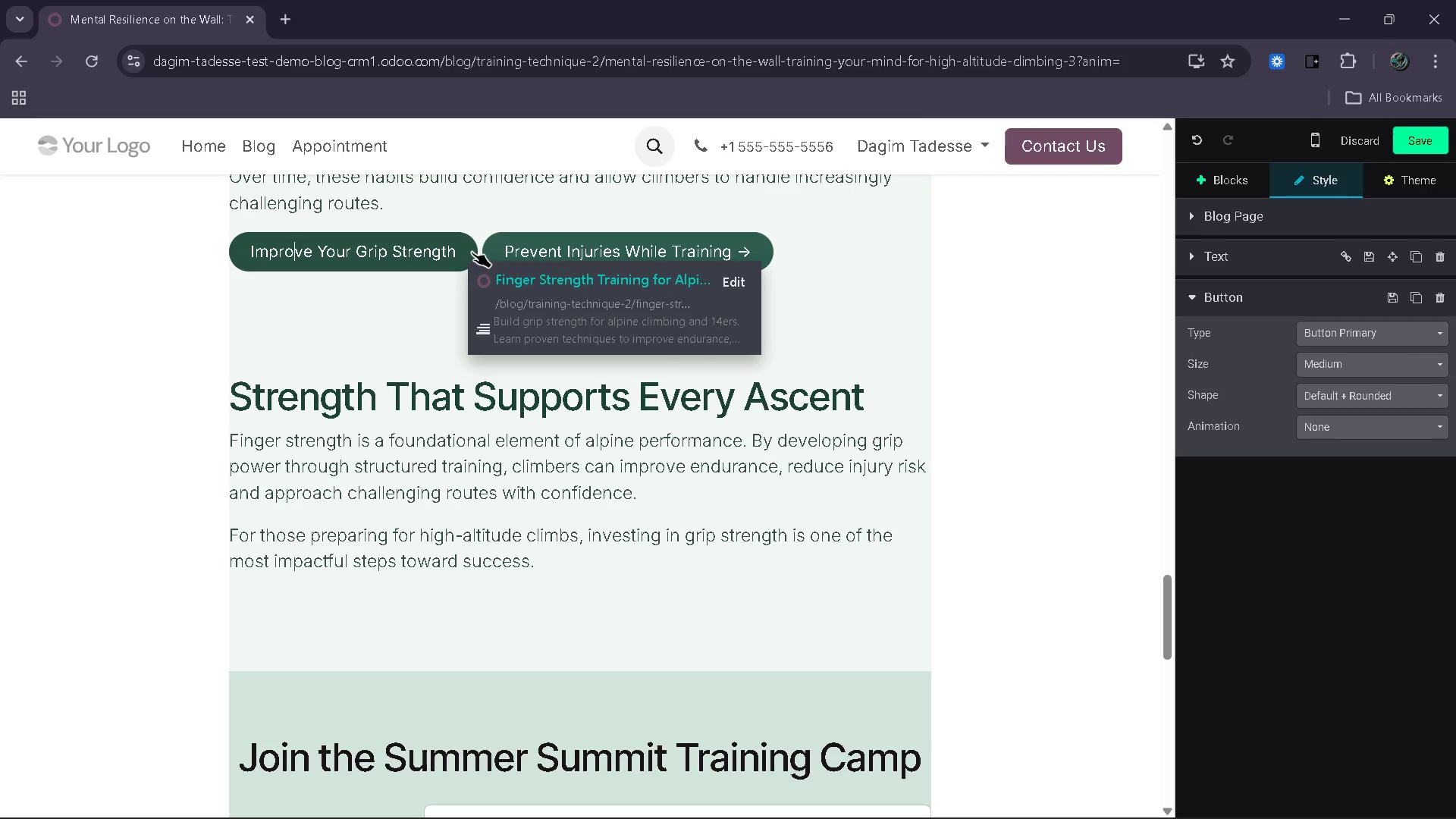 
key(ArrowLeft)
 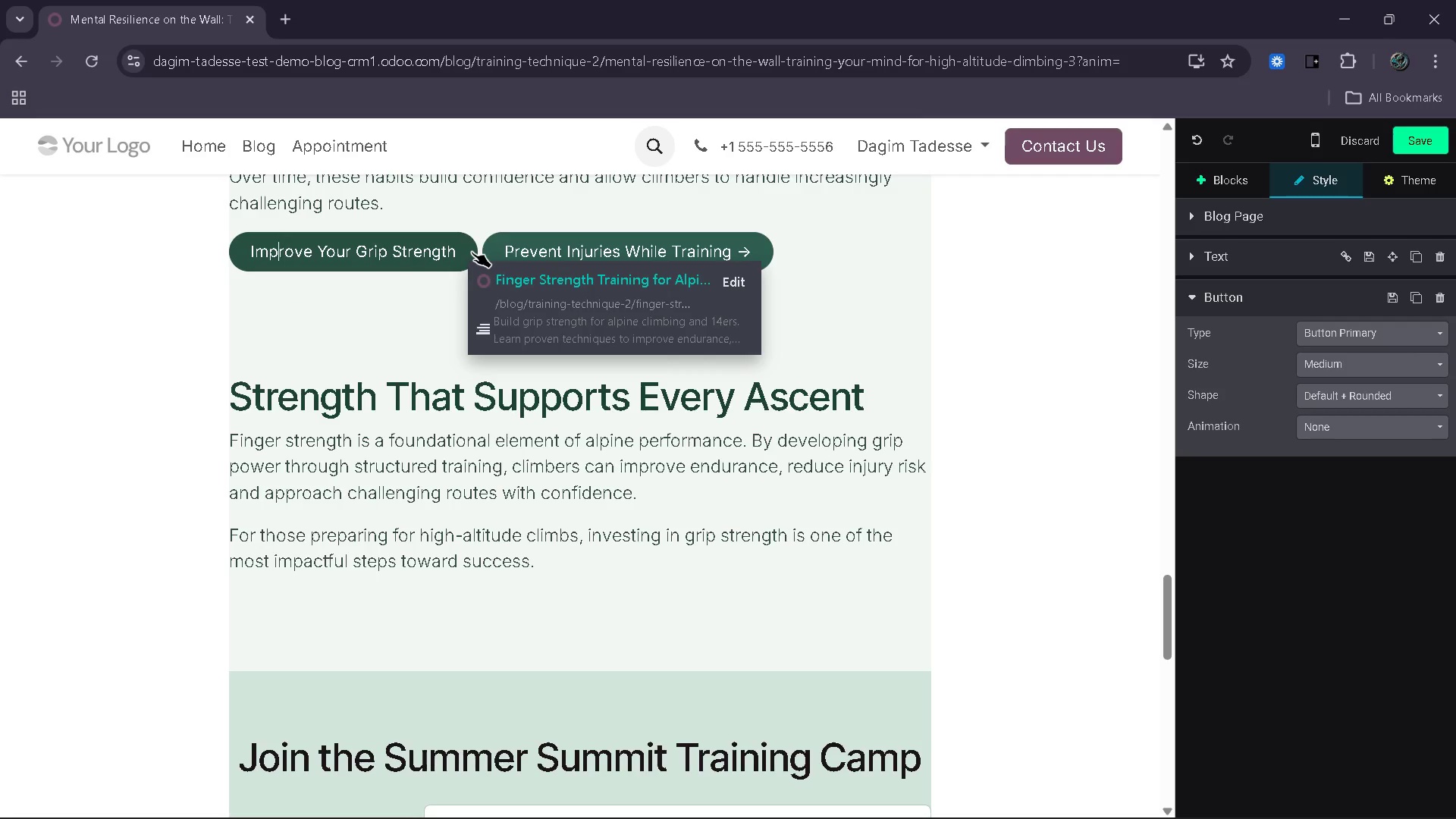 
key(ArrowLeft)
 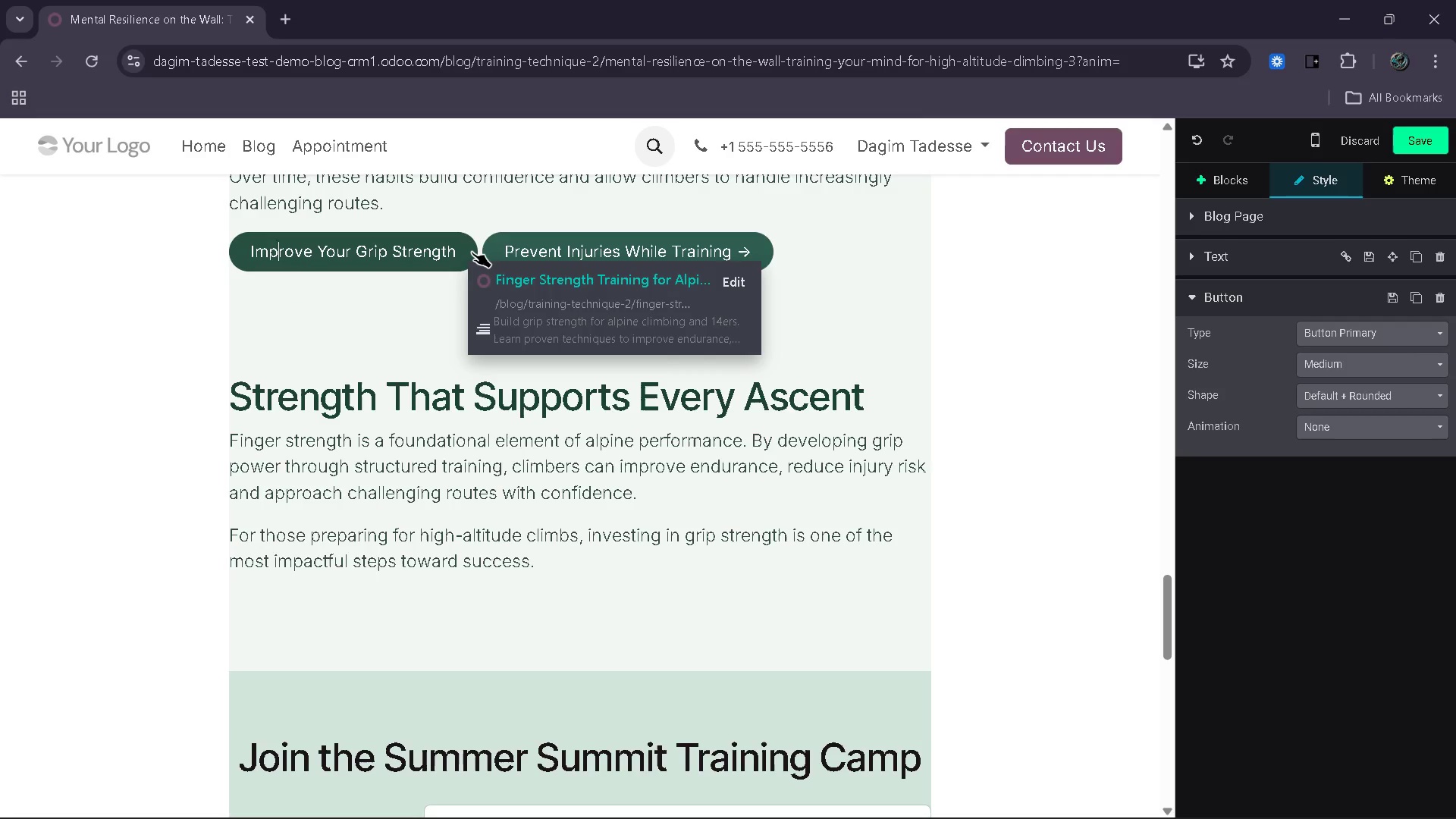 
key(ArrowLeft)
 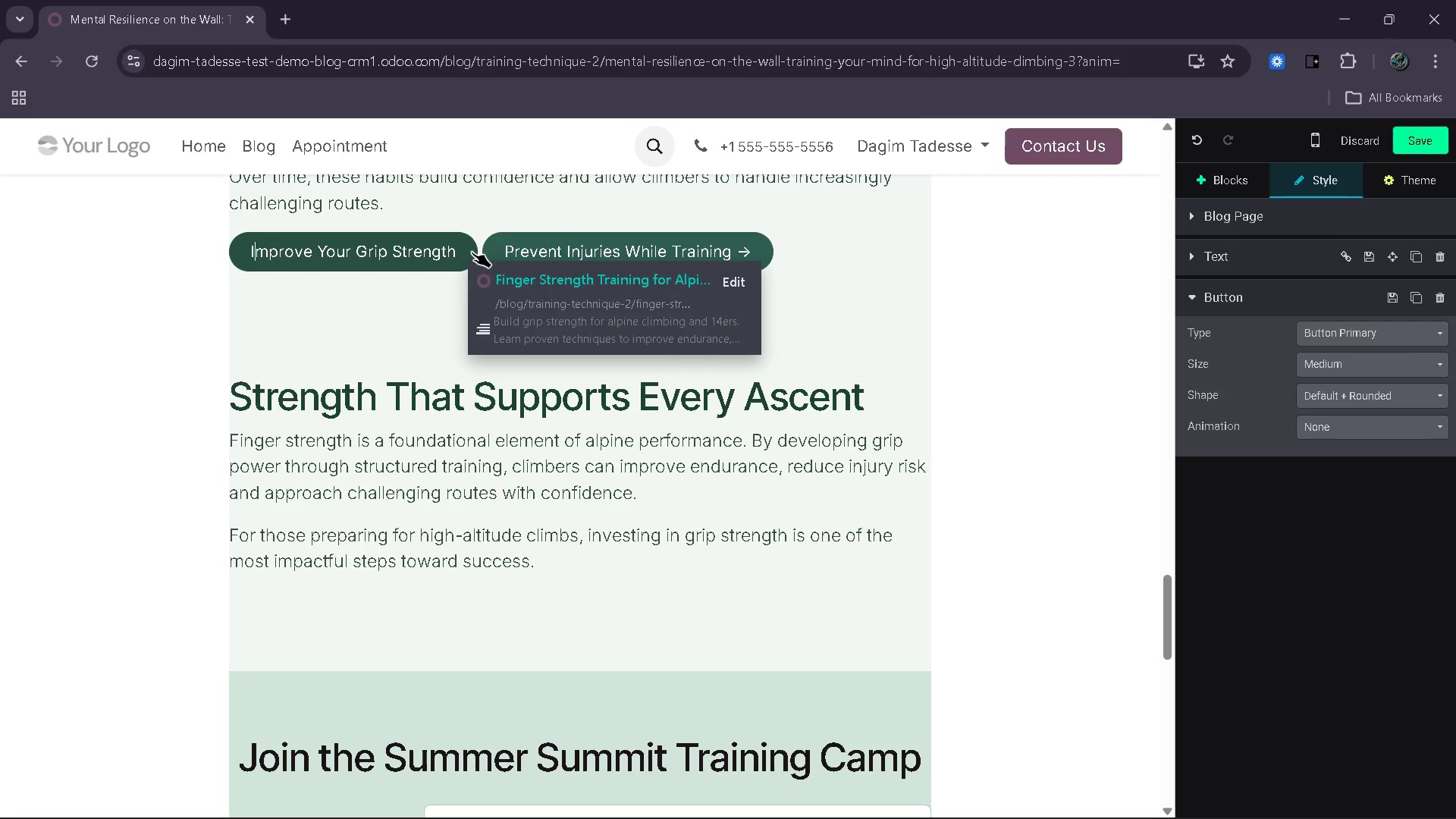 
key(ArrowLeft)
 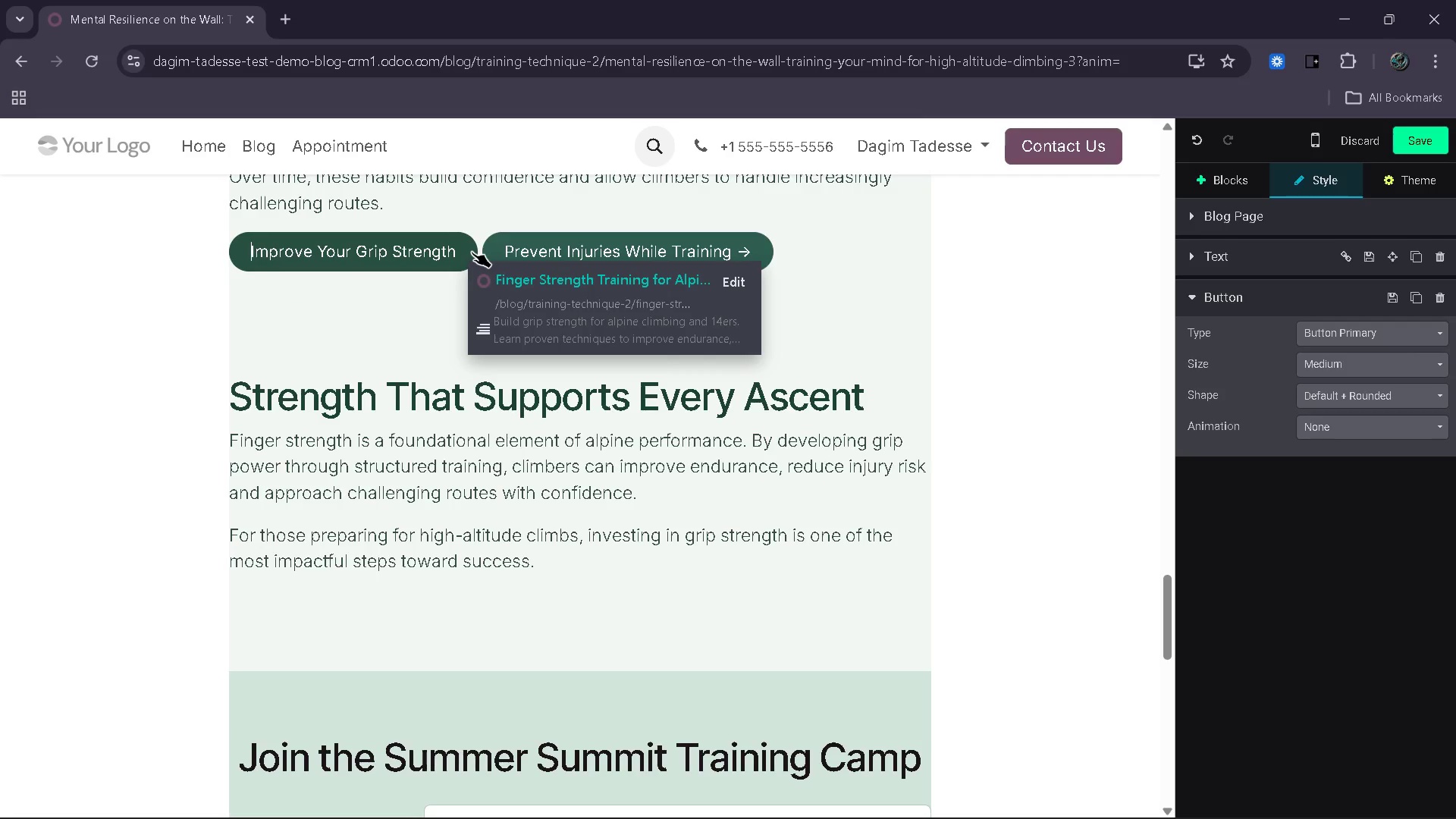 
key(ArrowLeft)
 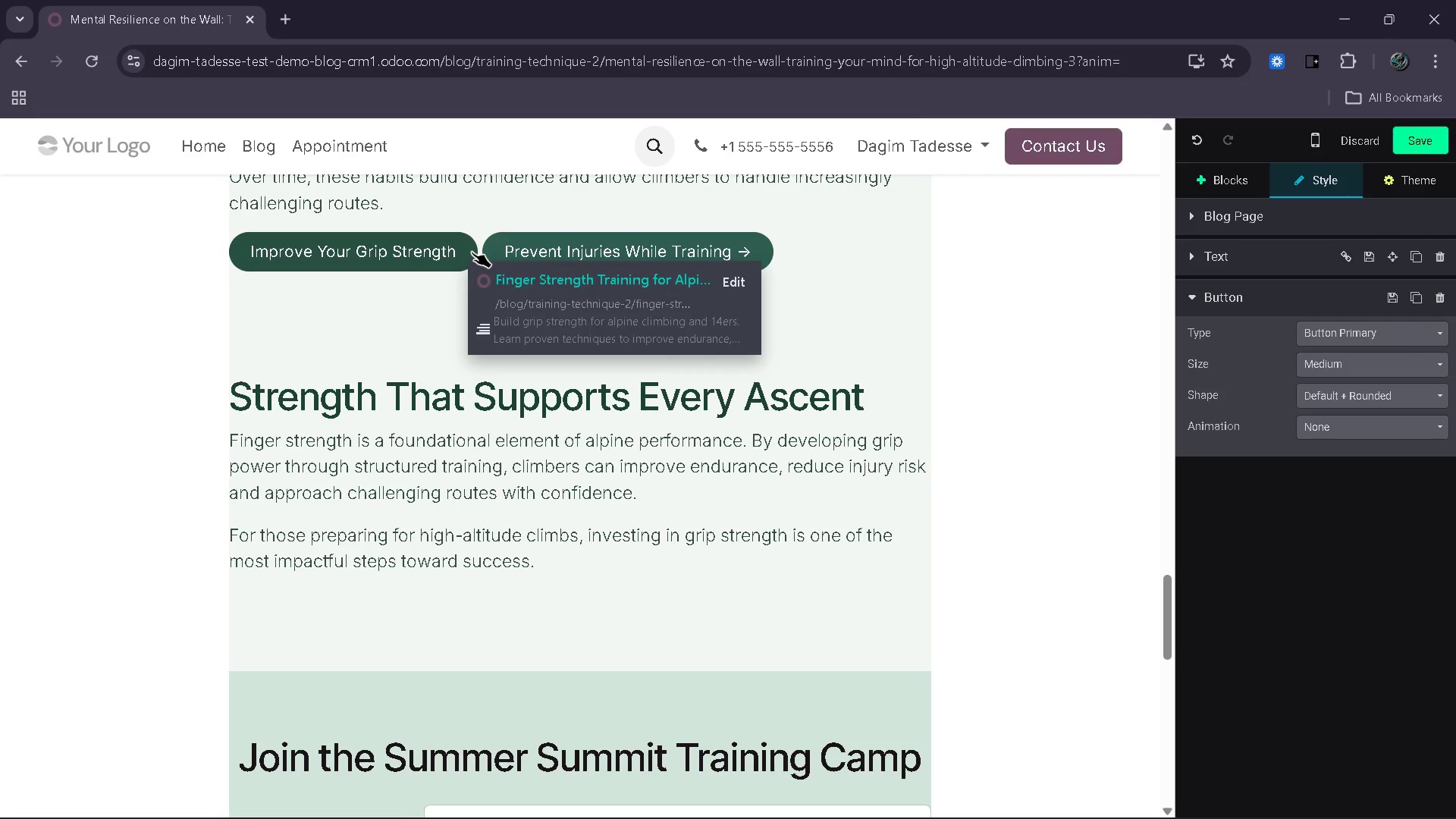 
hold_key(key=ShiftRight, duration=0.64)
 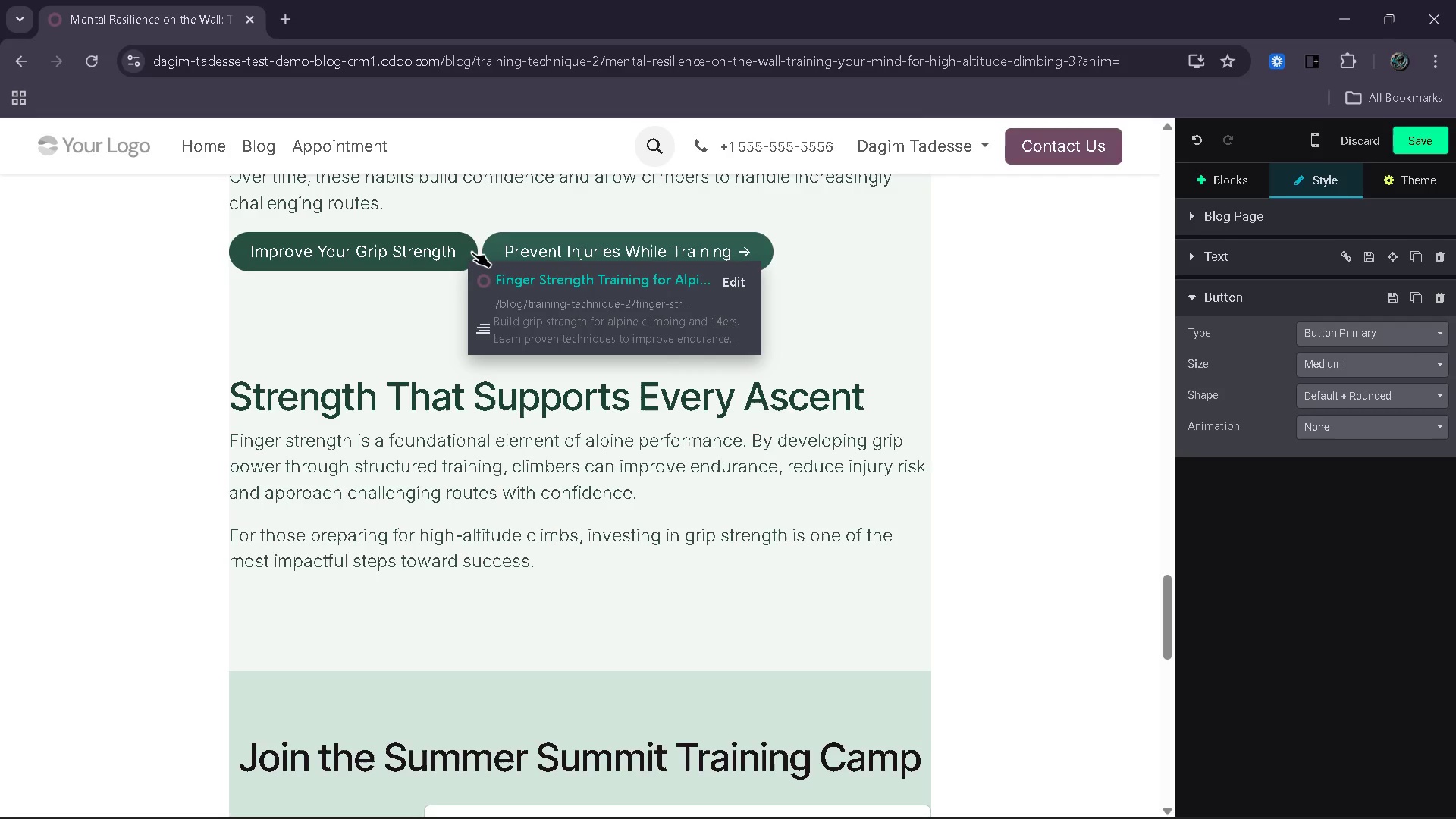 
hold_key(key=ShiftRight, duration=0.33)
 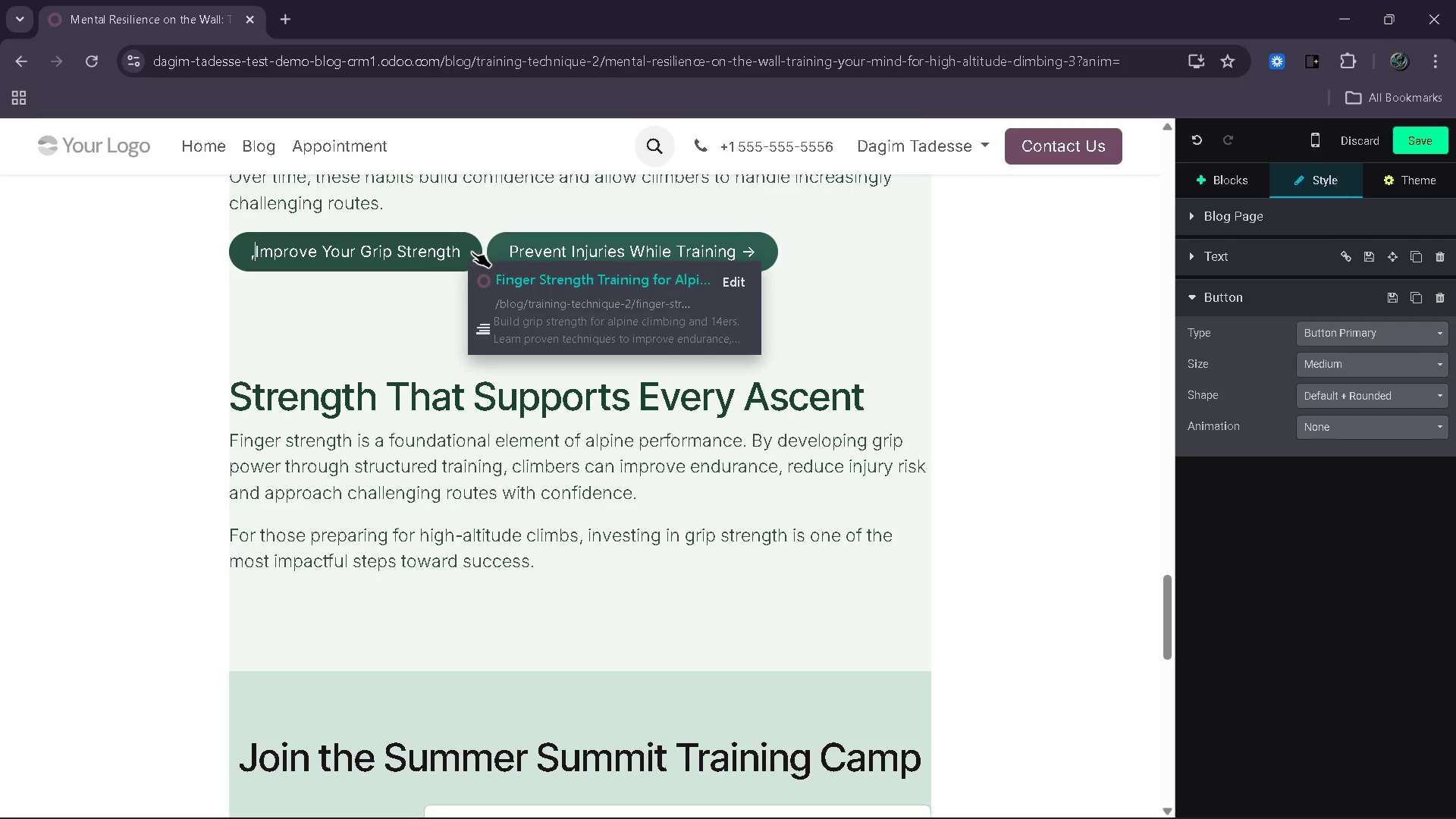 
key(Comma)
 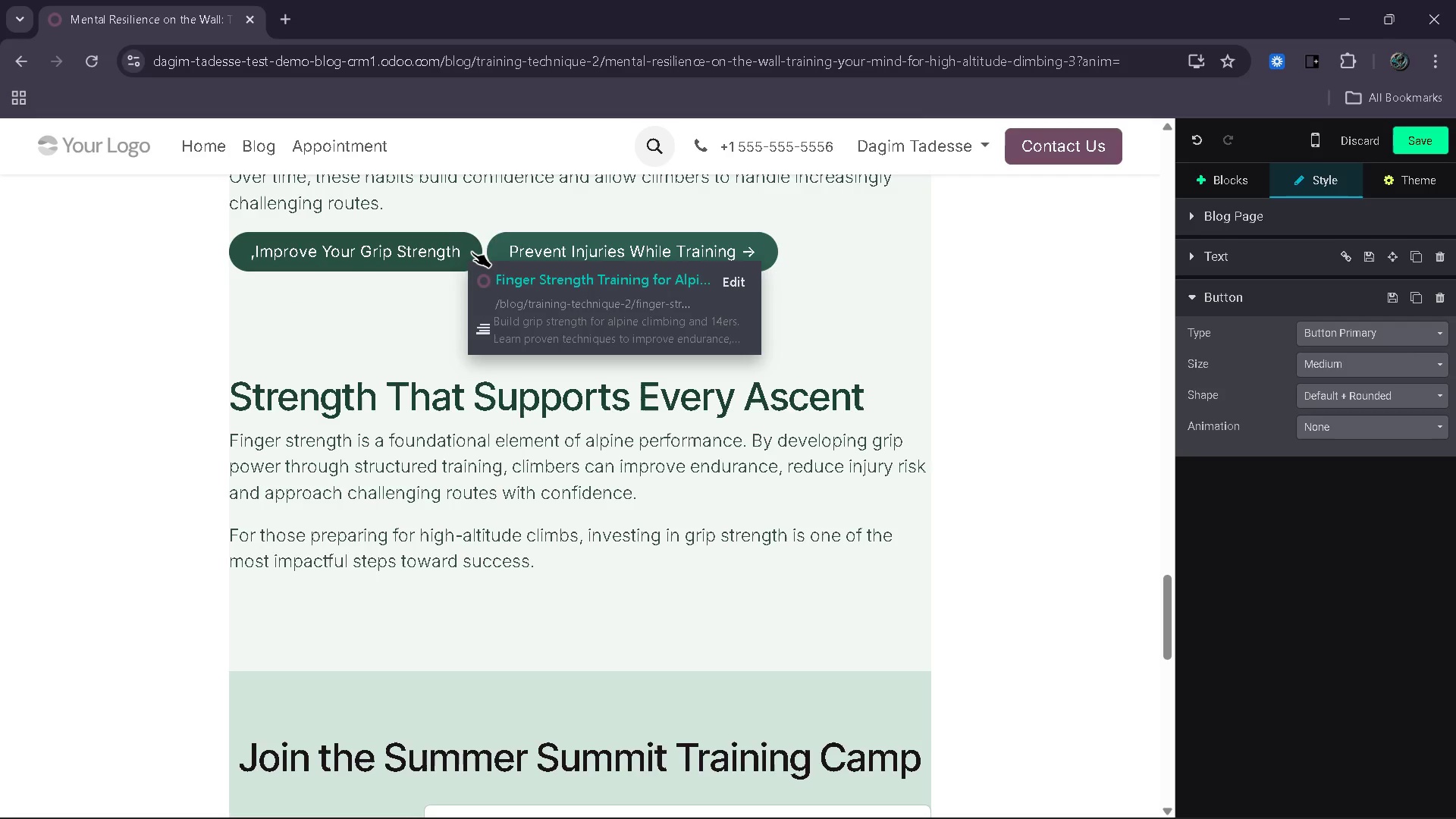 
key(Backspace)
 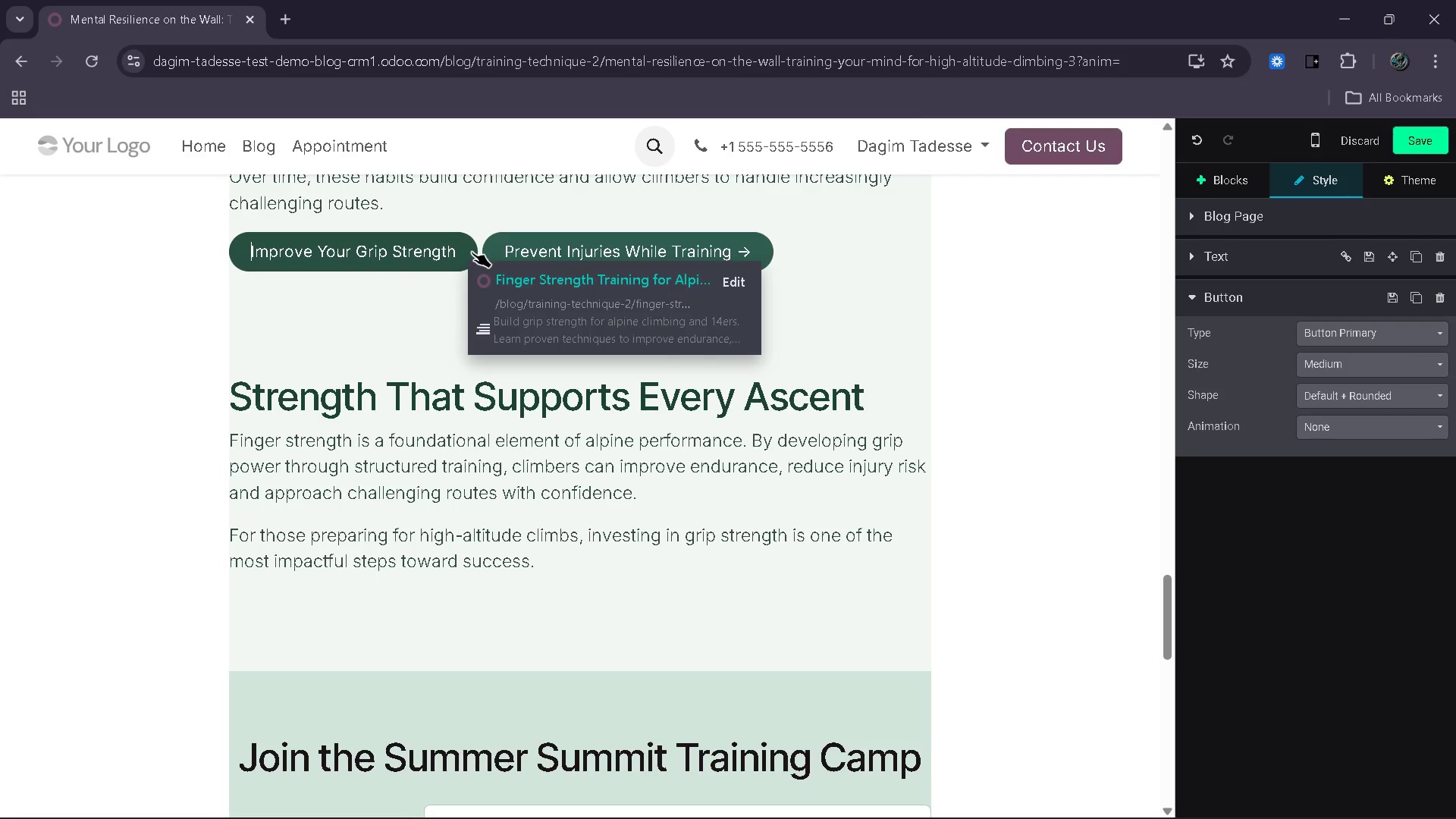 
key(Shift+ShiftRight)
 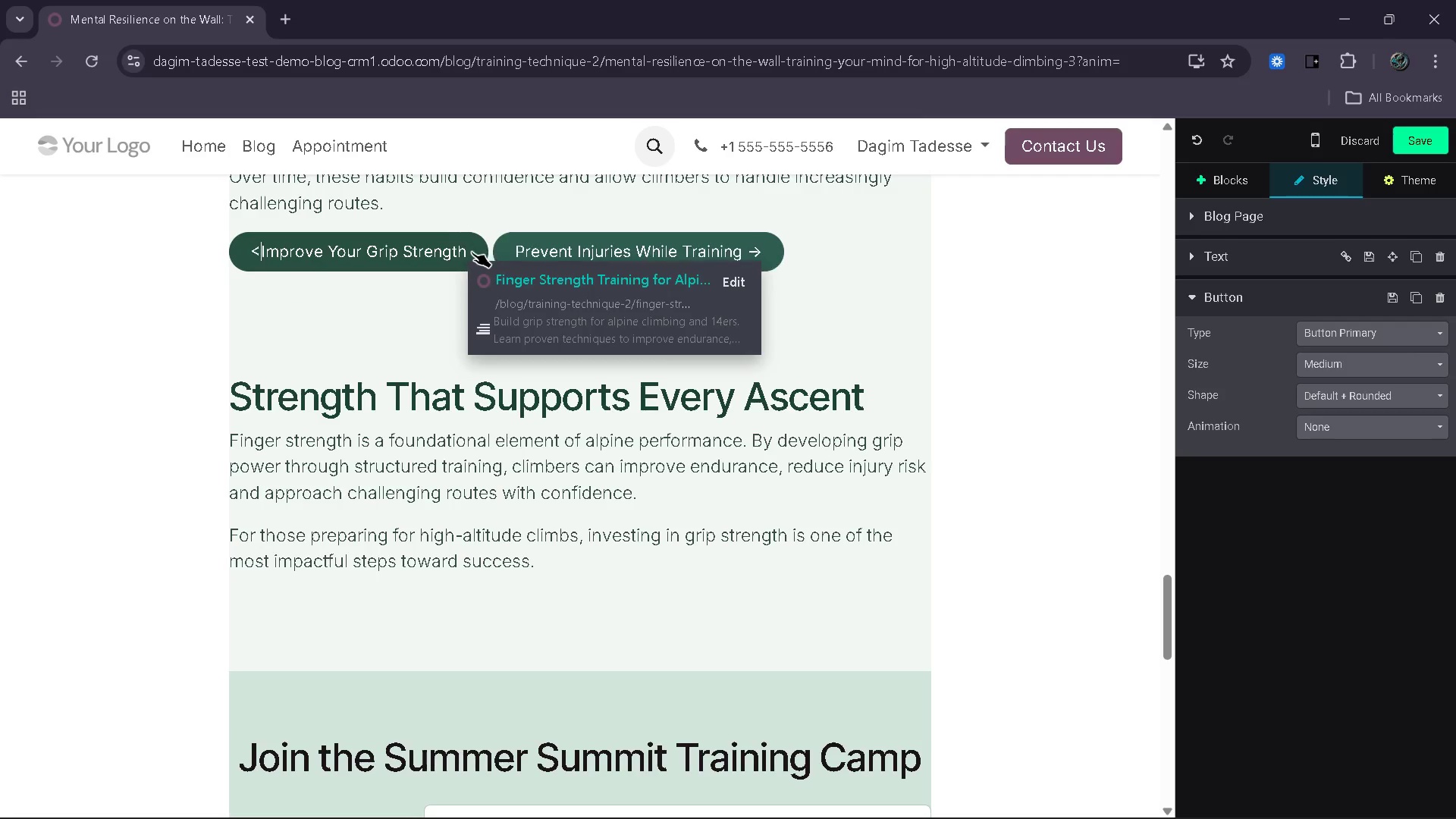 
key(Shift+Comma)
 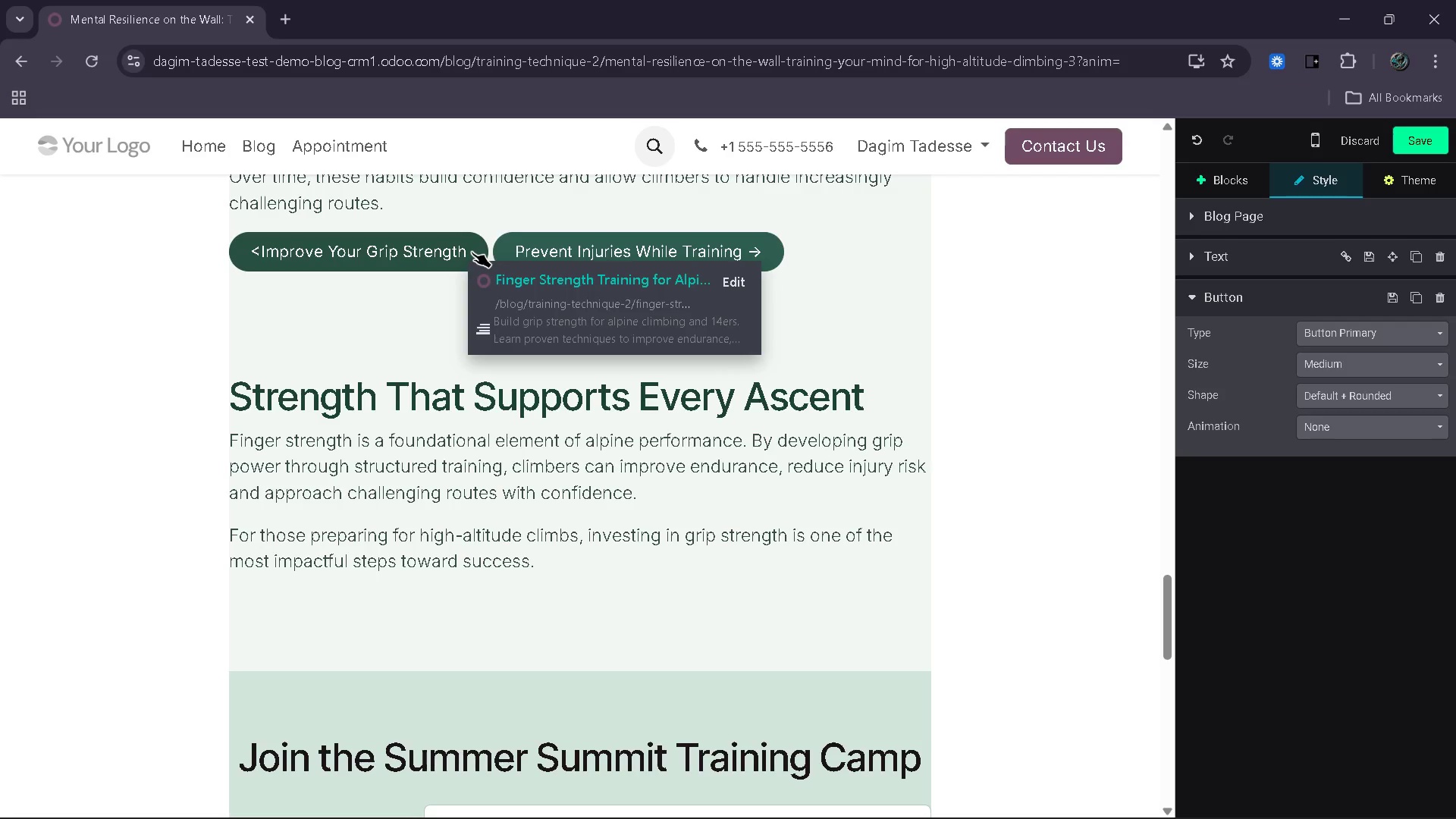 
key(Minus)
 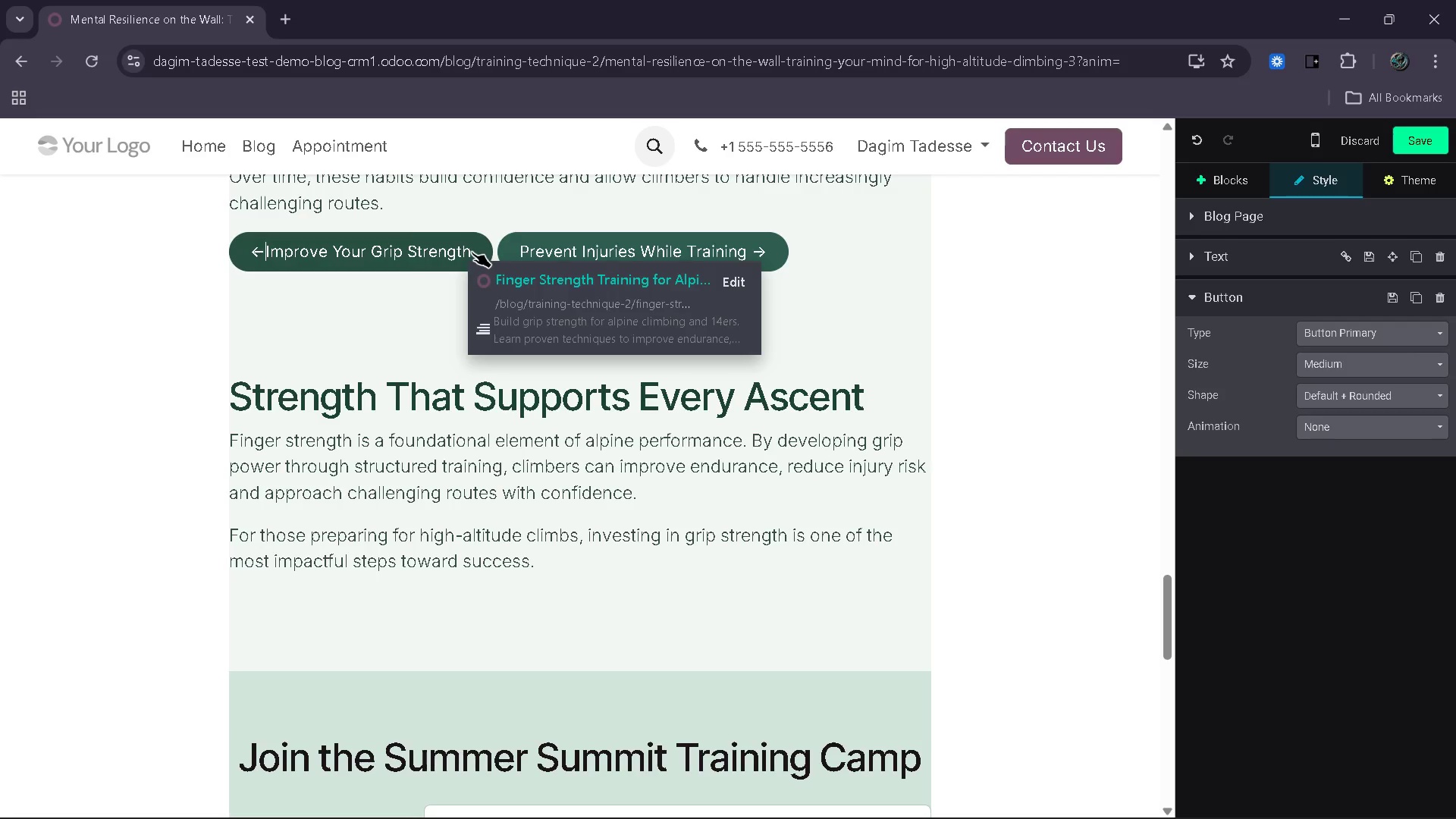 
key(Space)
 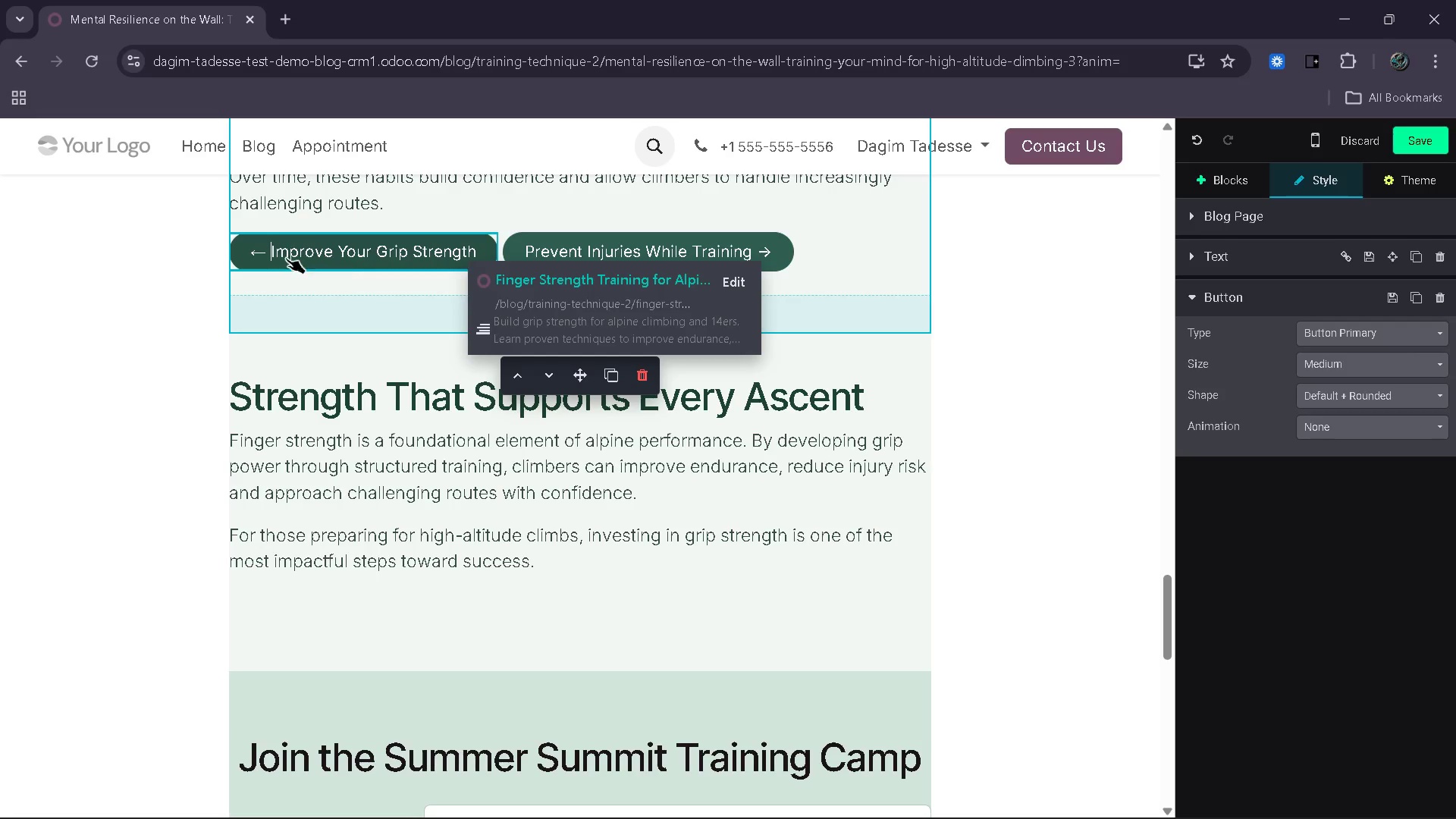 
left_click([260, 253])
 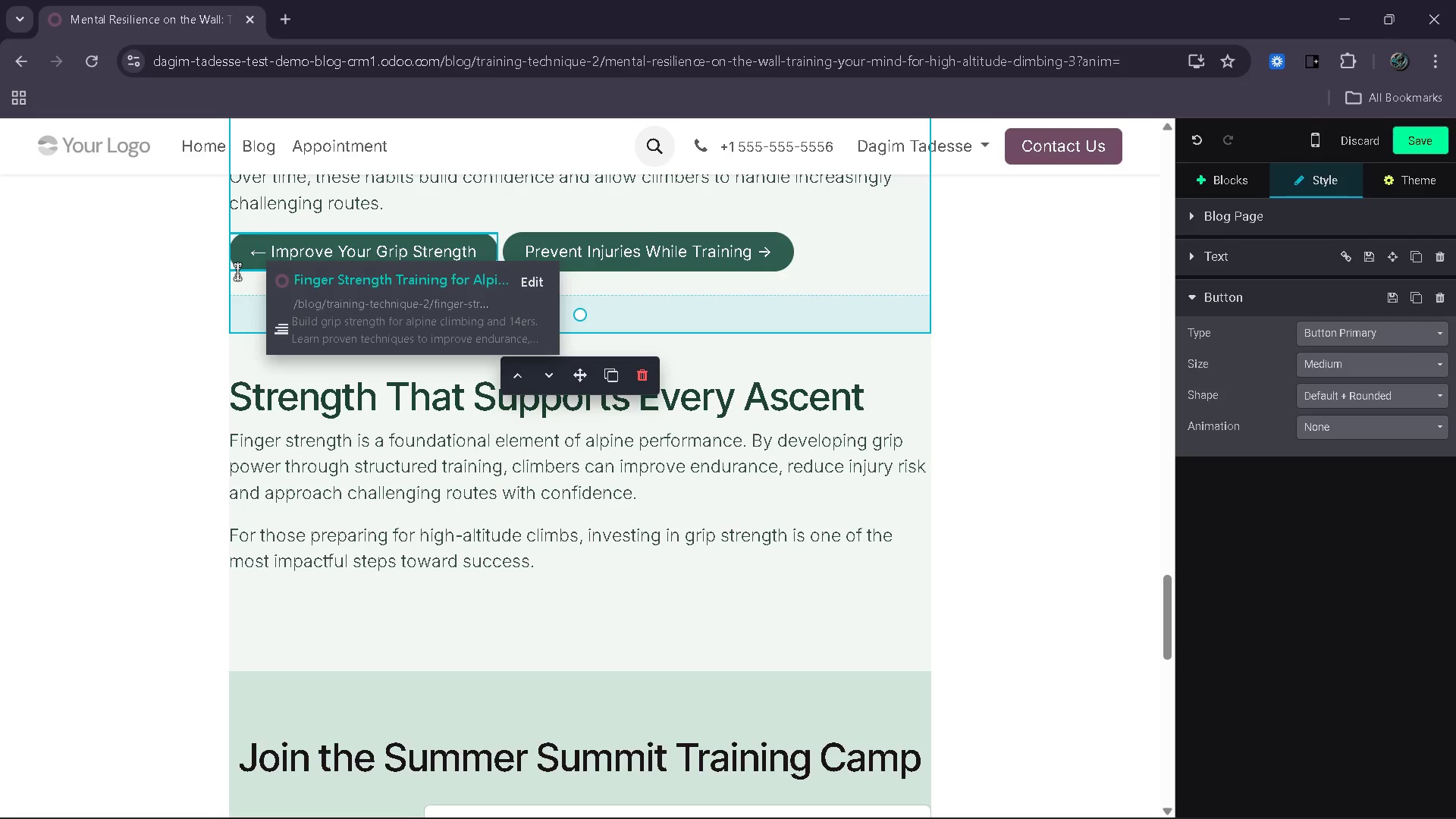 
key(ArrowLeft)
 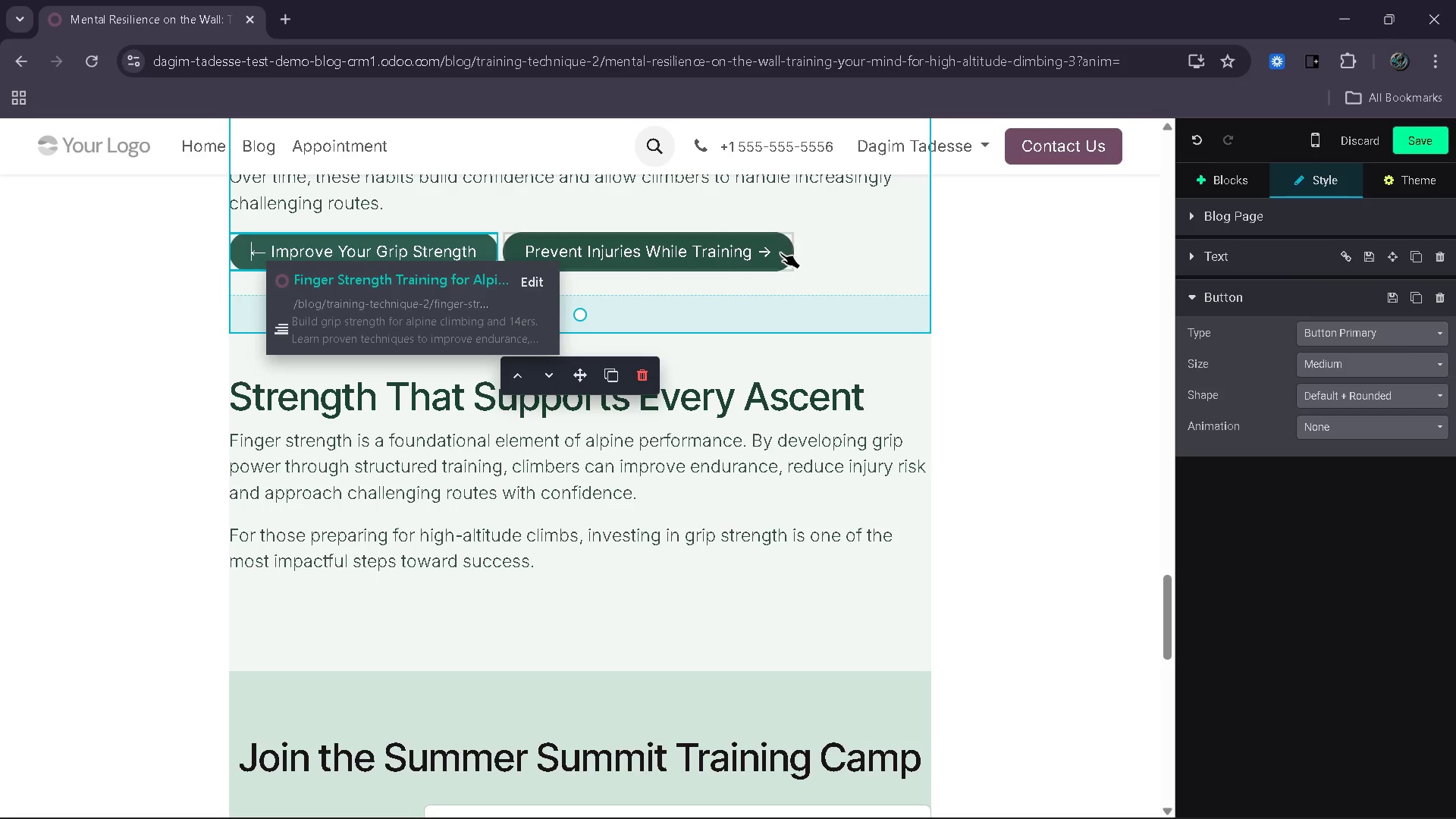 
left_click([766, 253])
 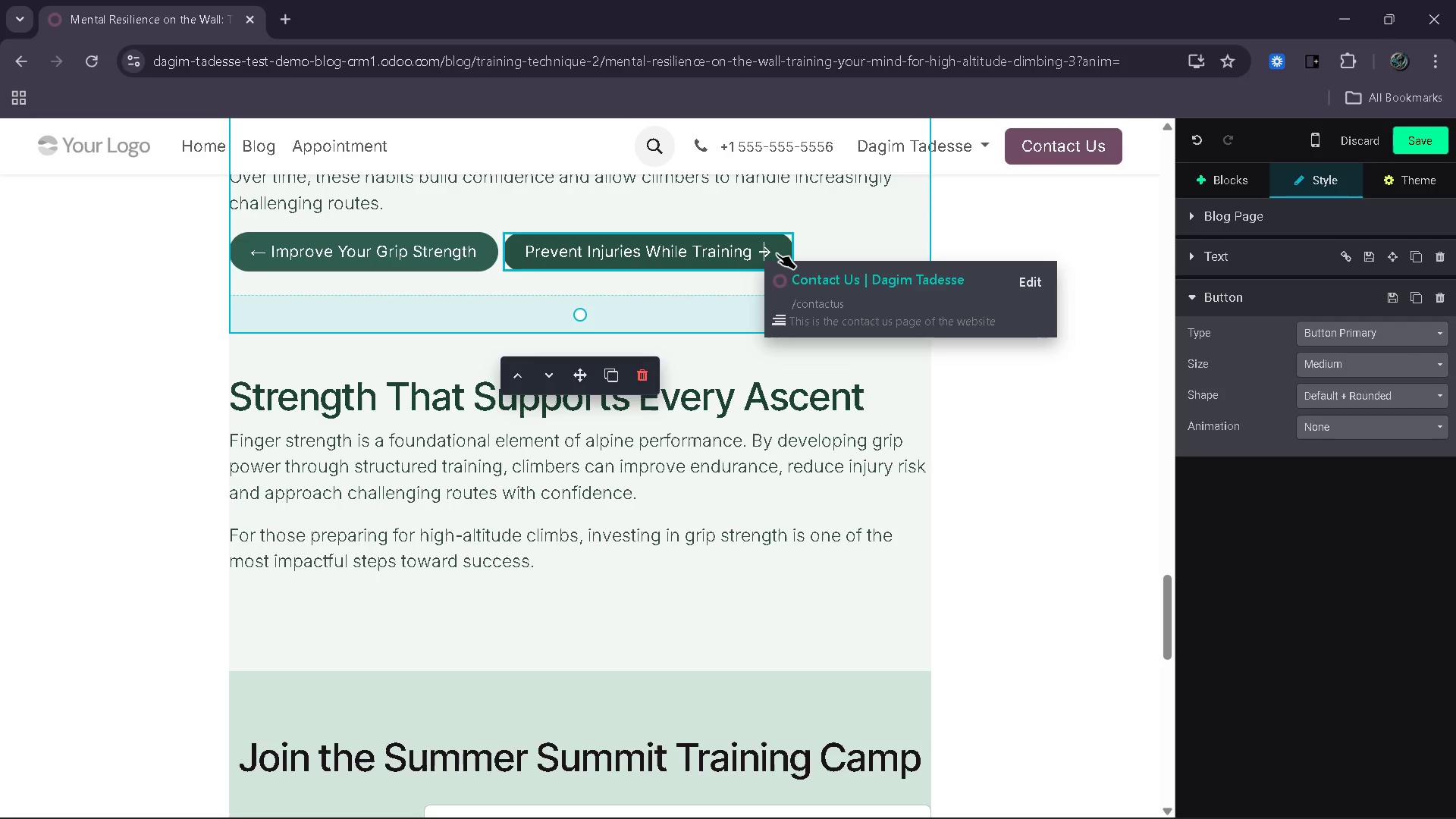 
key(Space)
 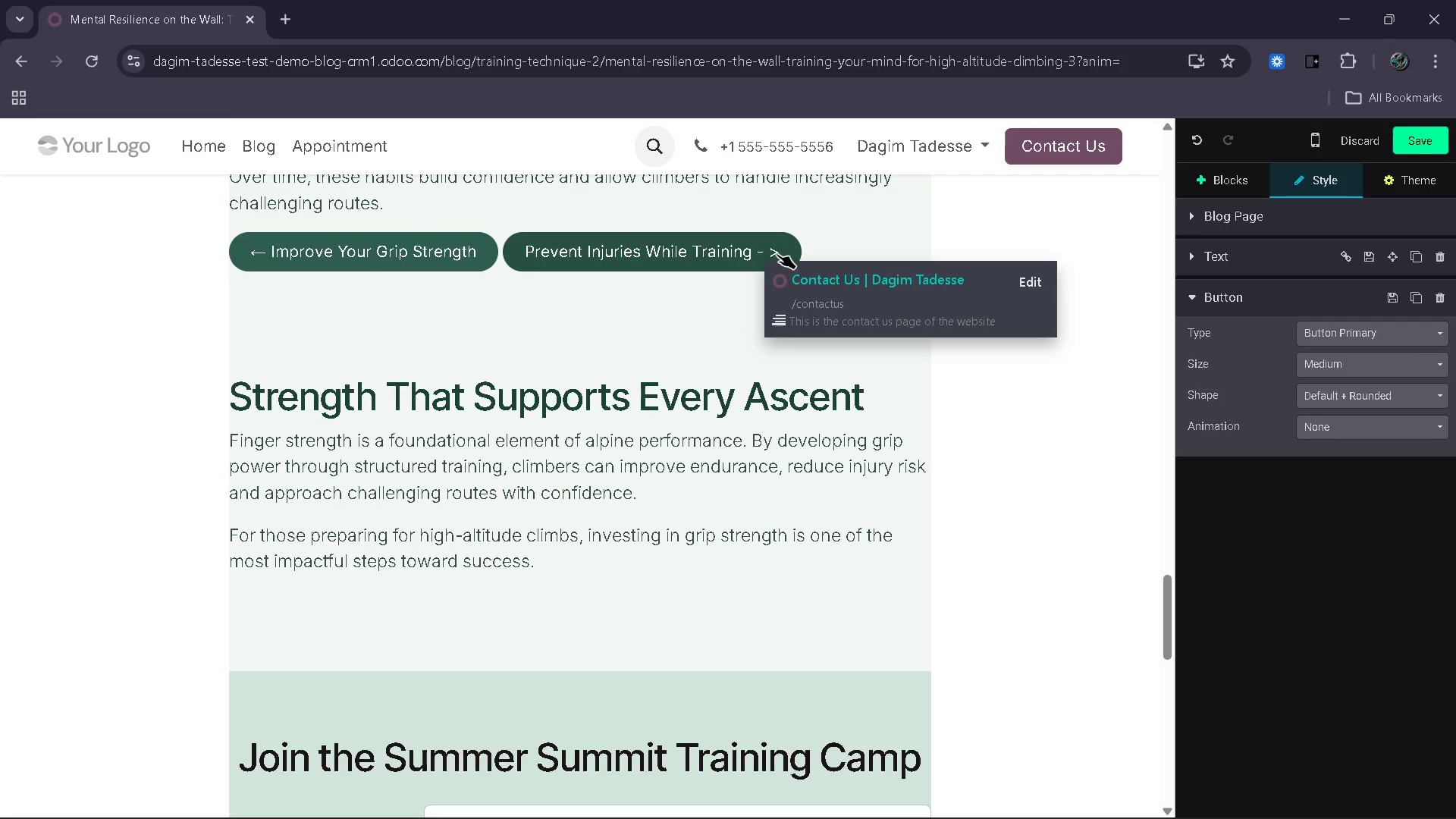 
key(Backspace)
 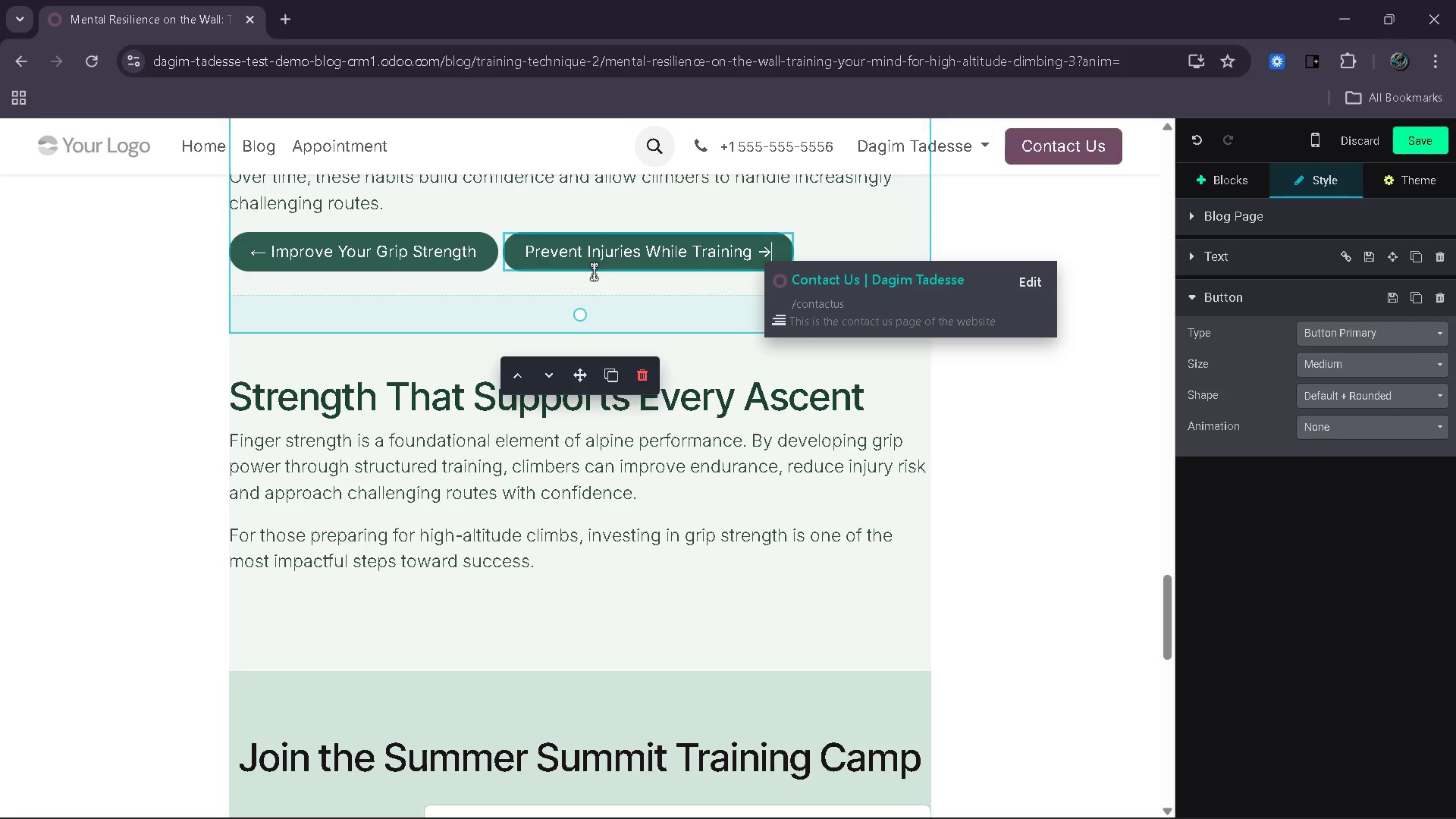 
left_click([1010, 220])
 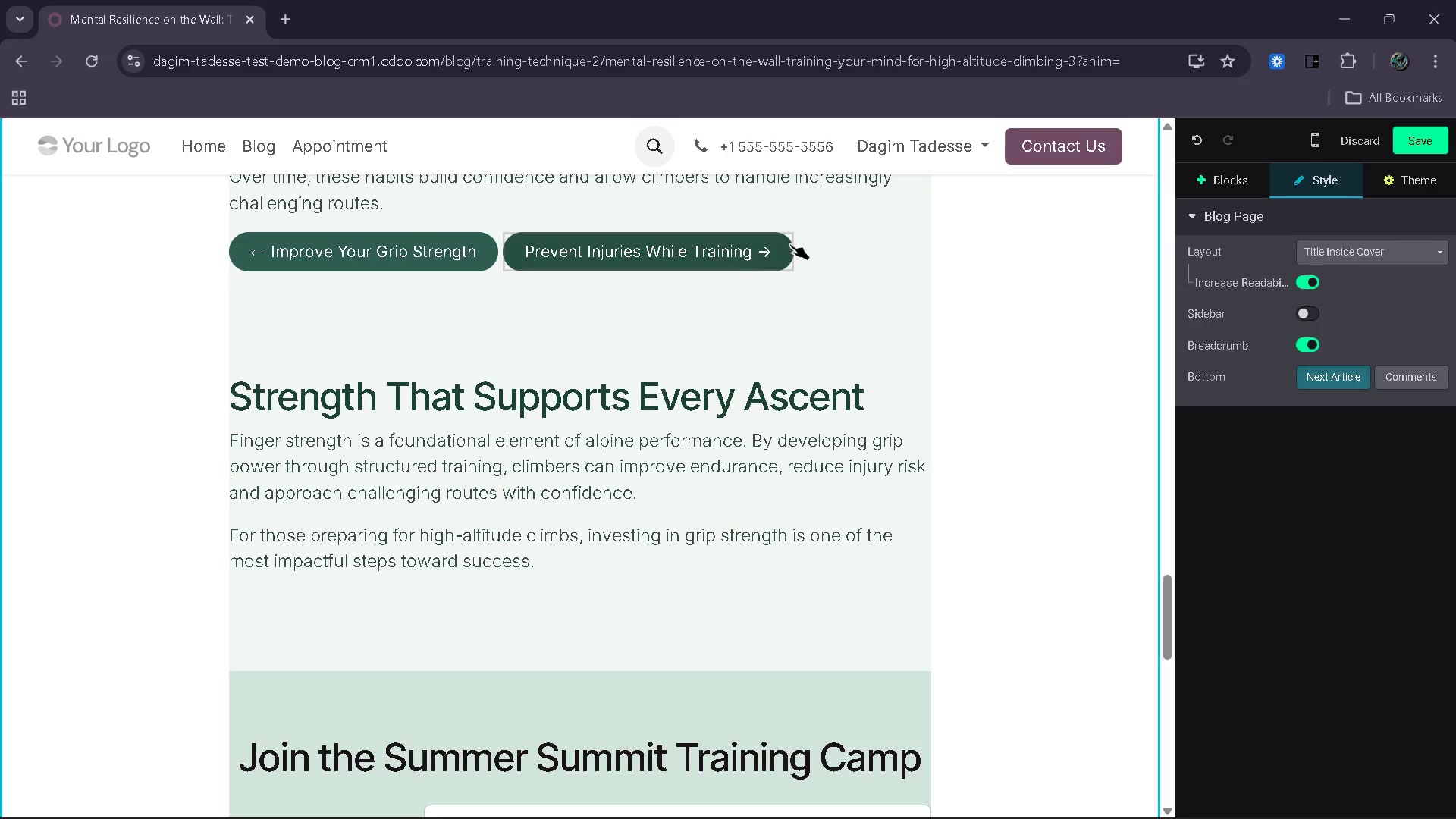 
left_click([821, 243])
 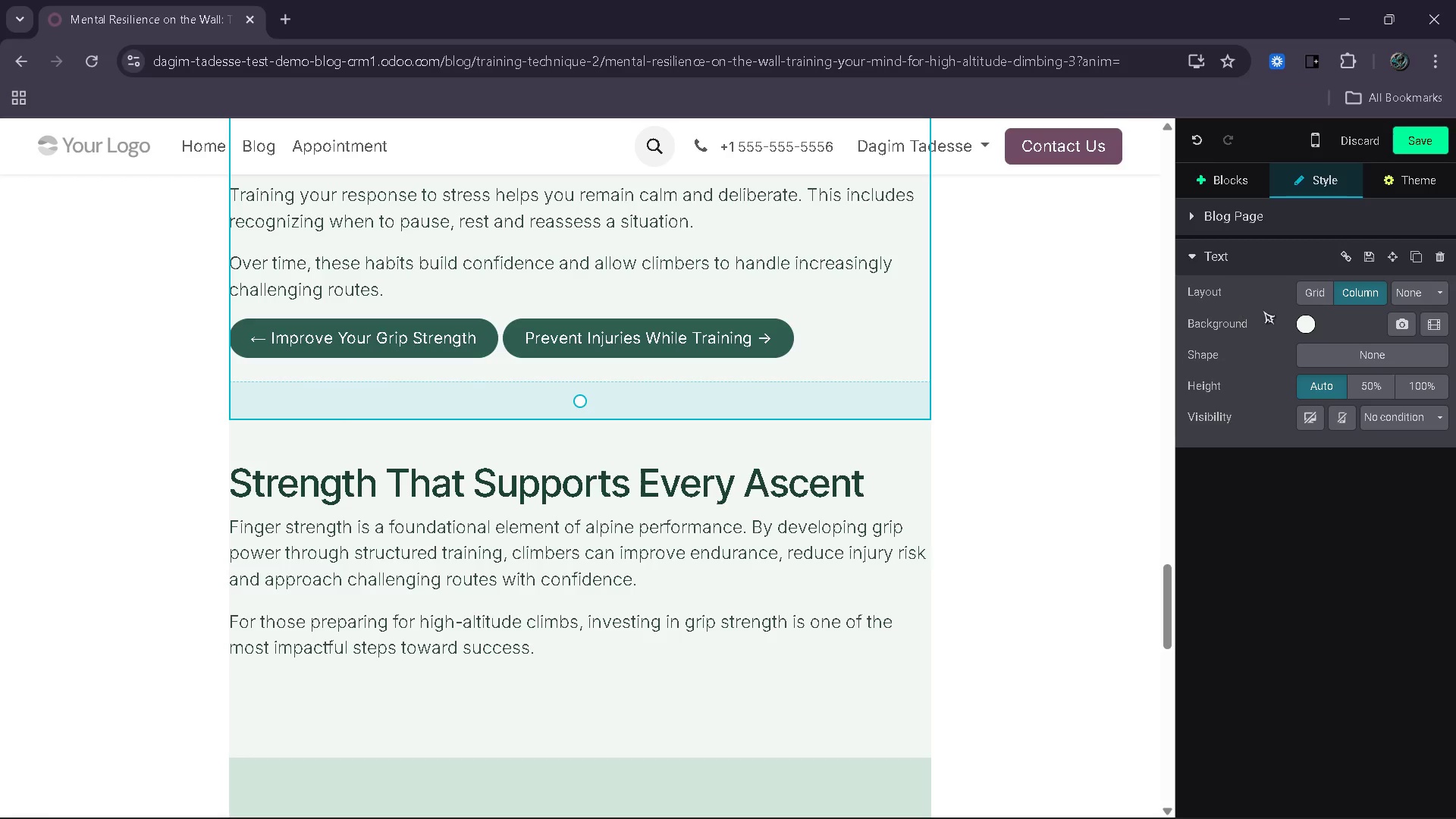 
left_click([1313, 300])
 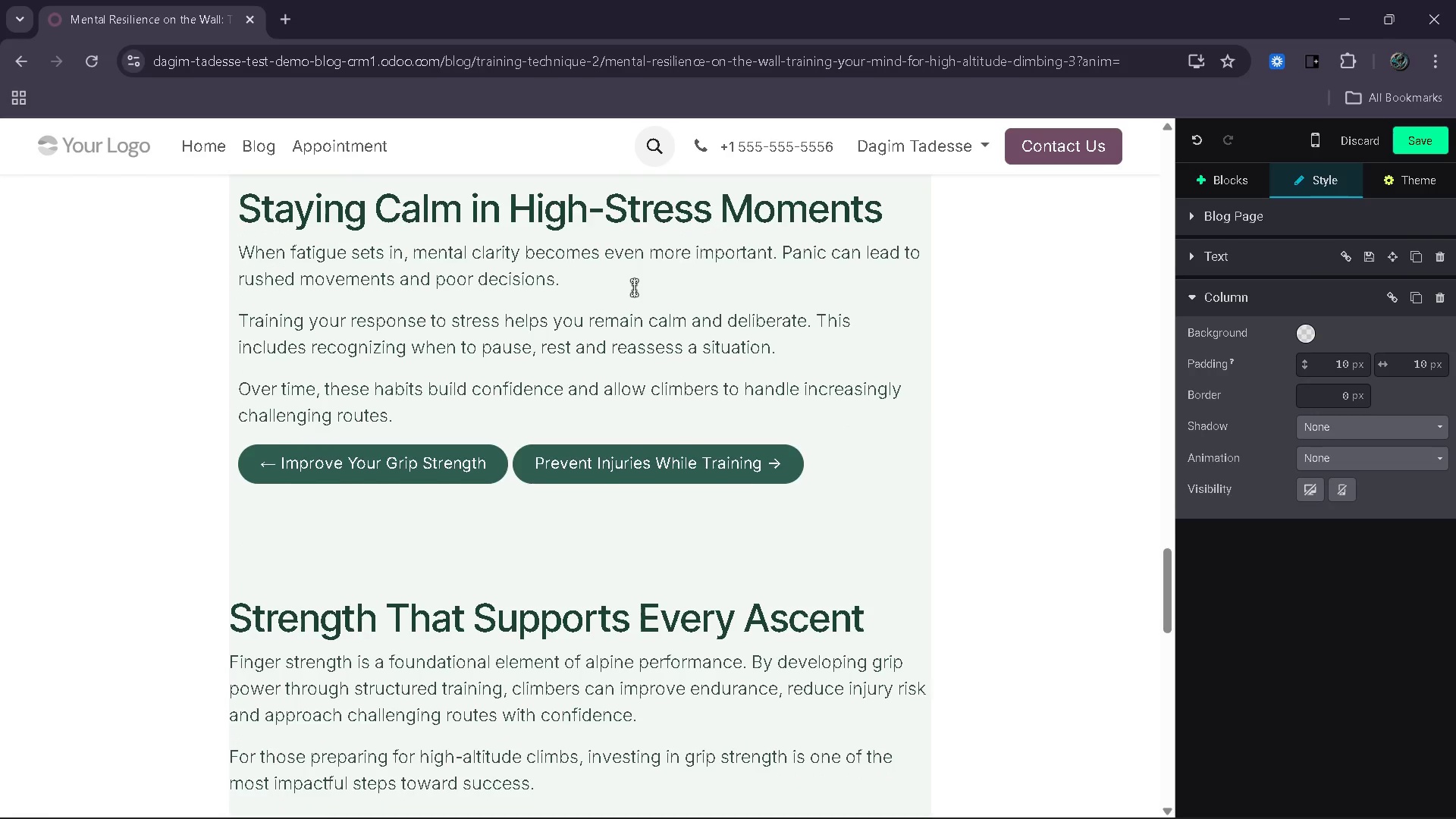 
wait(10.22)
 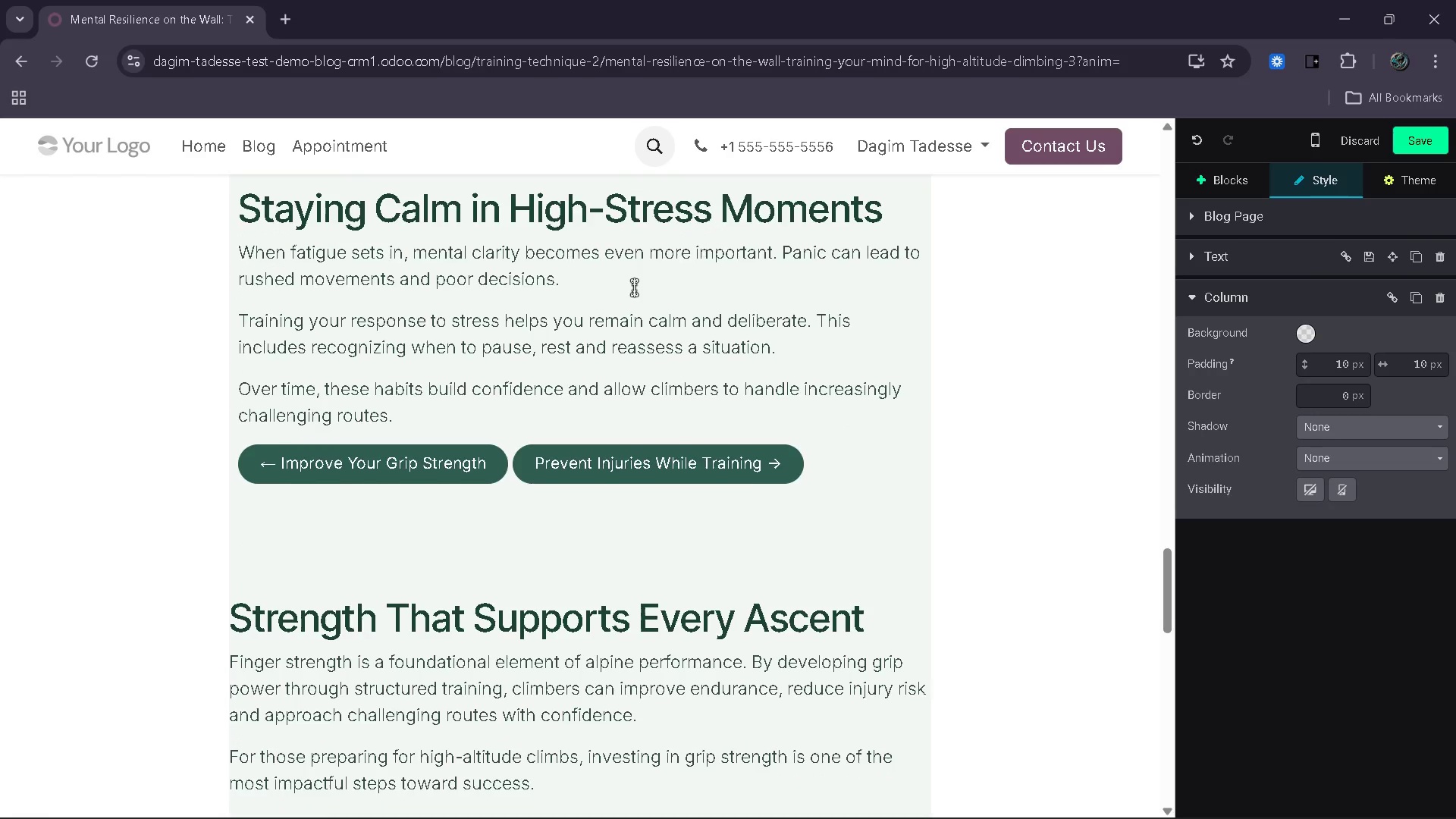 
left_click([519, 461])
 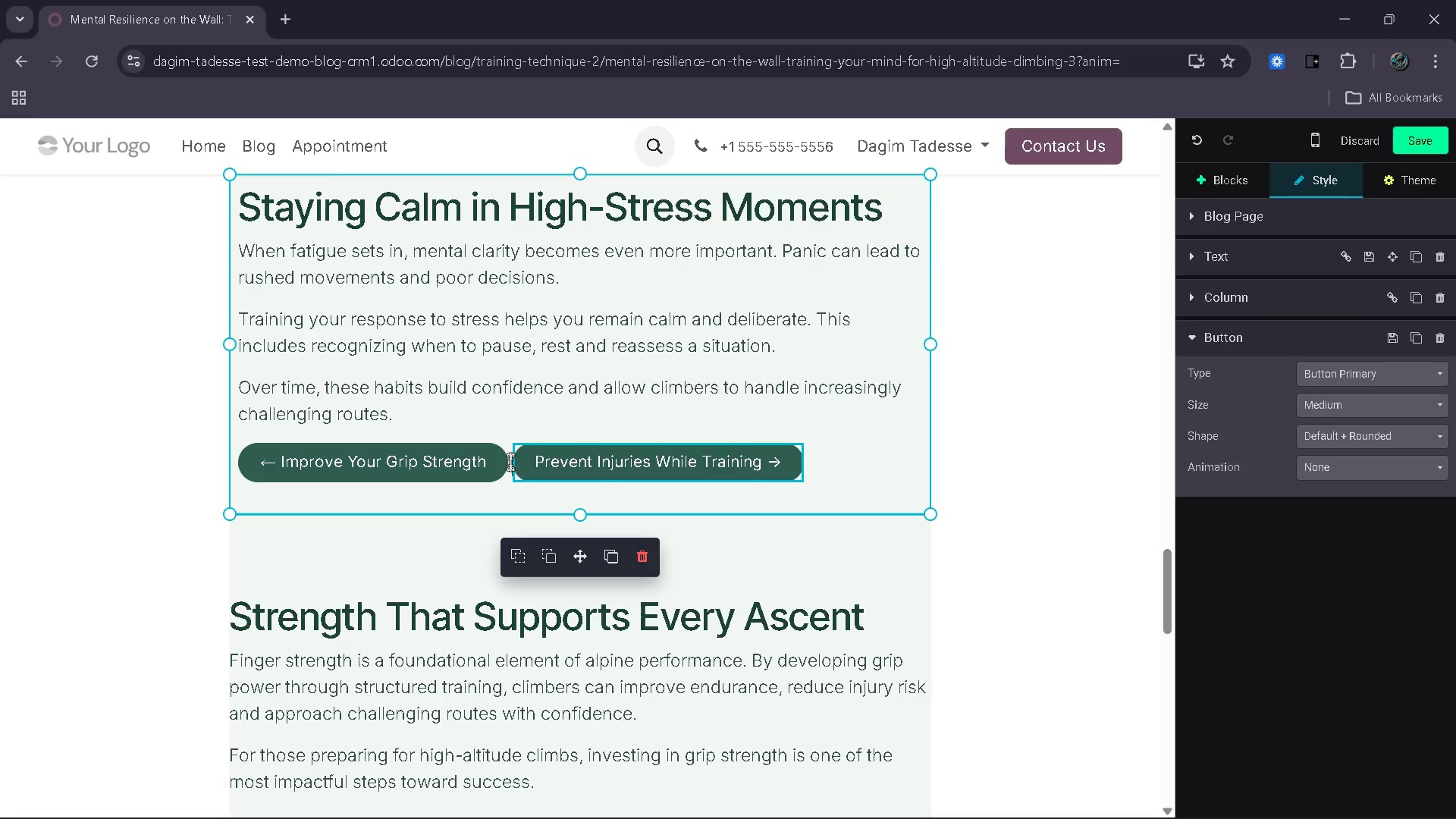 
key(Space)
 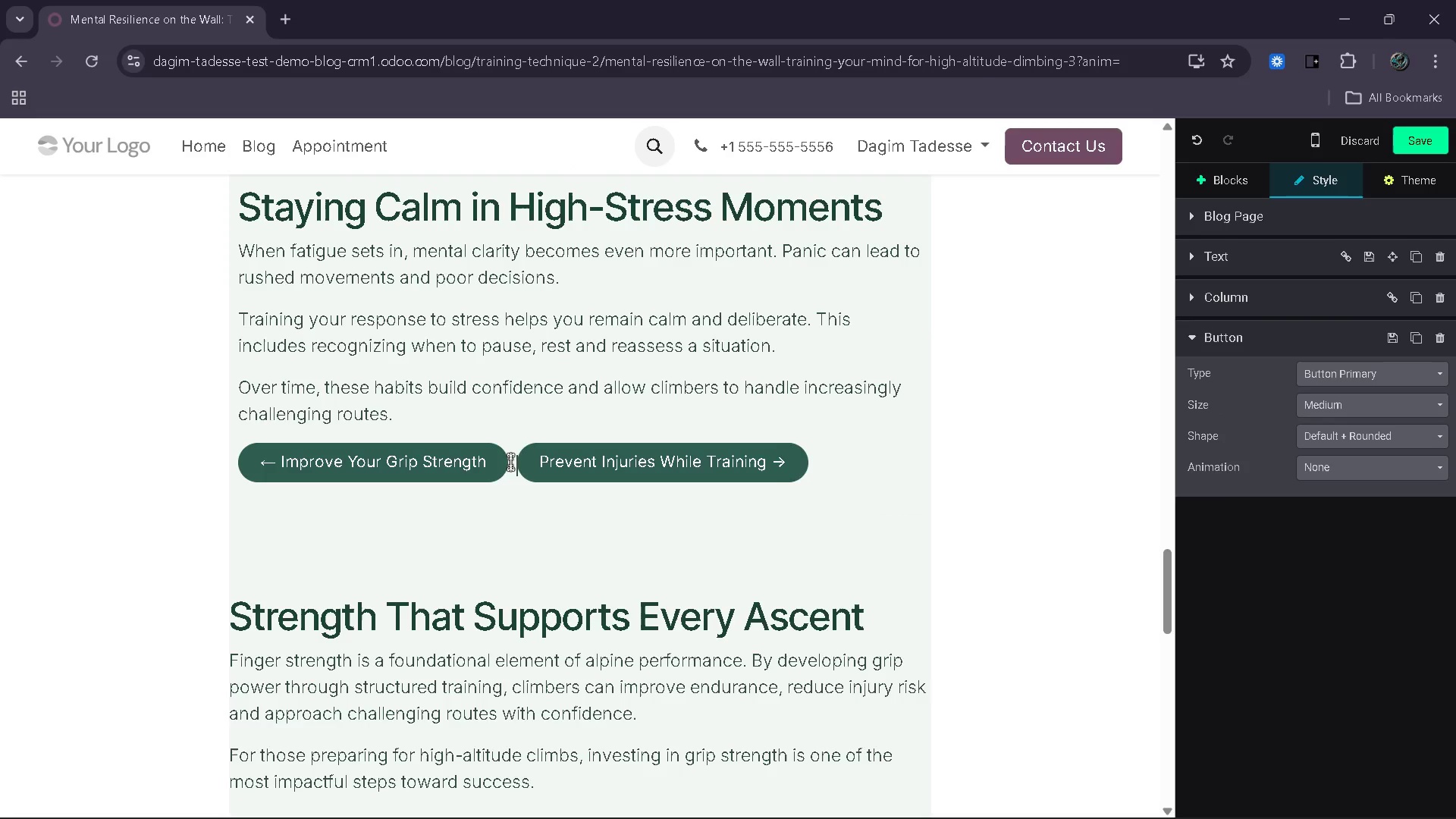 
key(Space)
 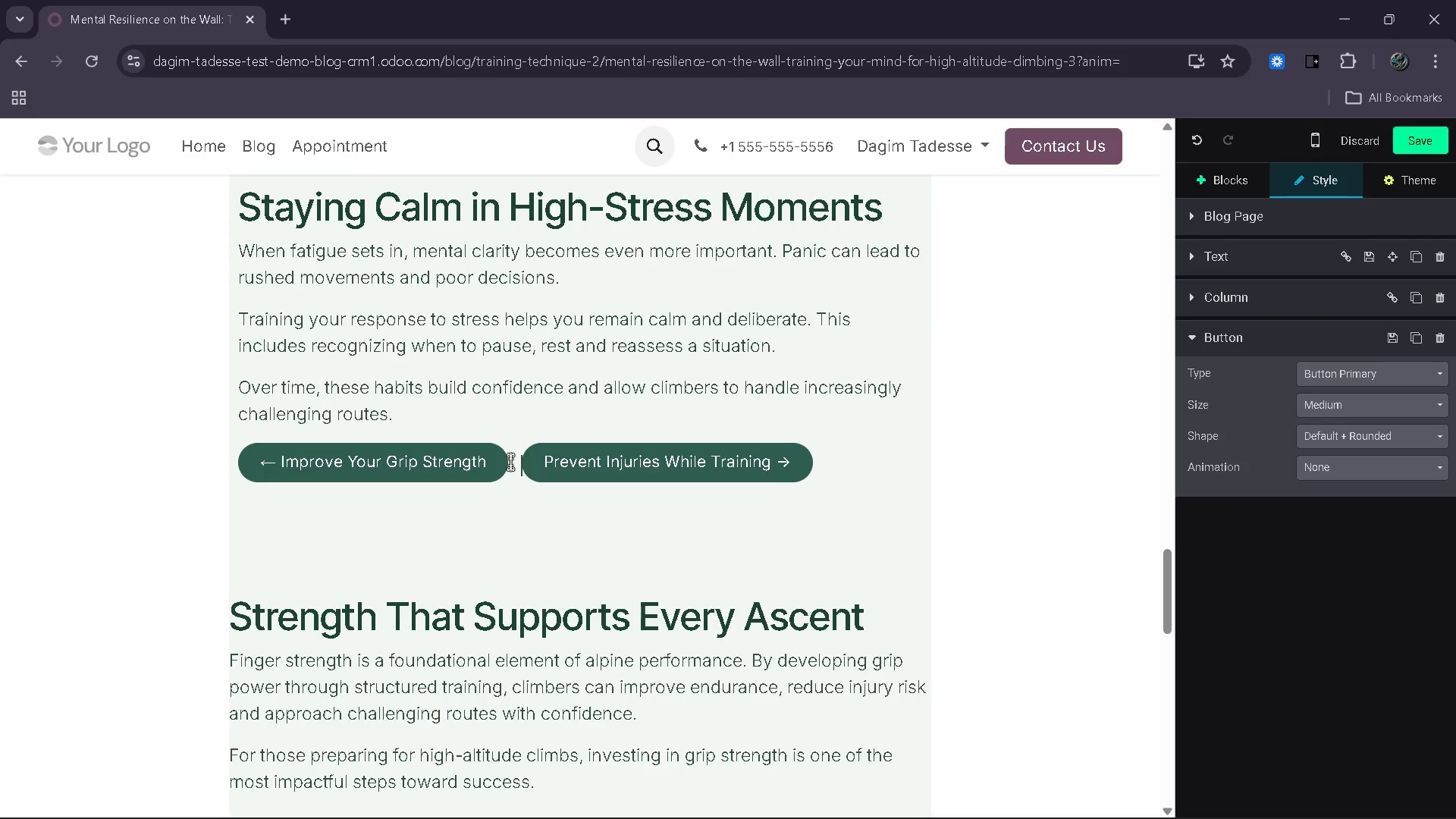 
key(Space)
 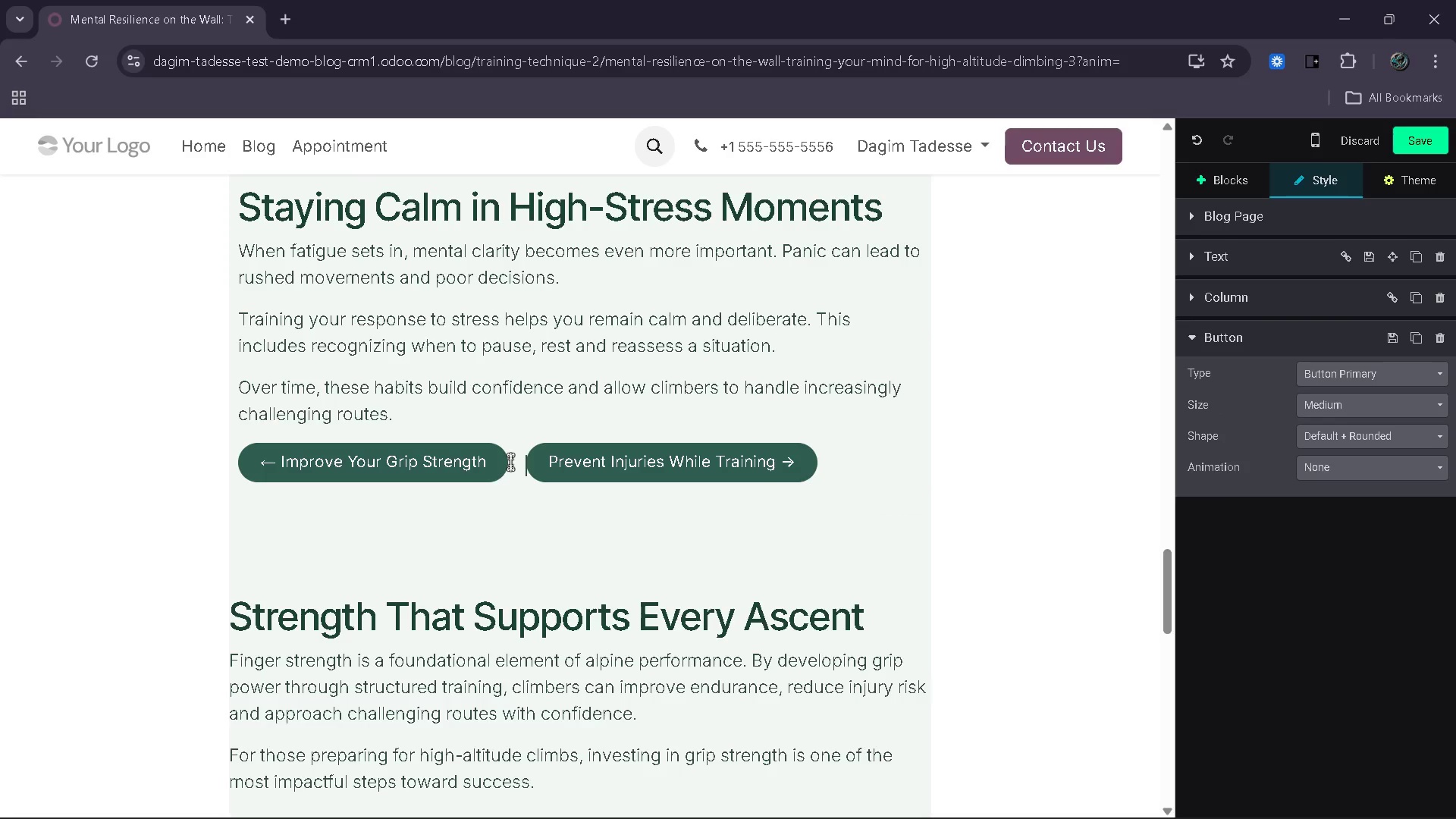 
key(Space)
 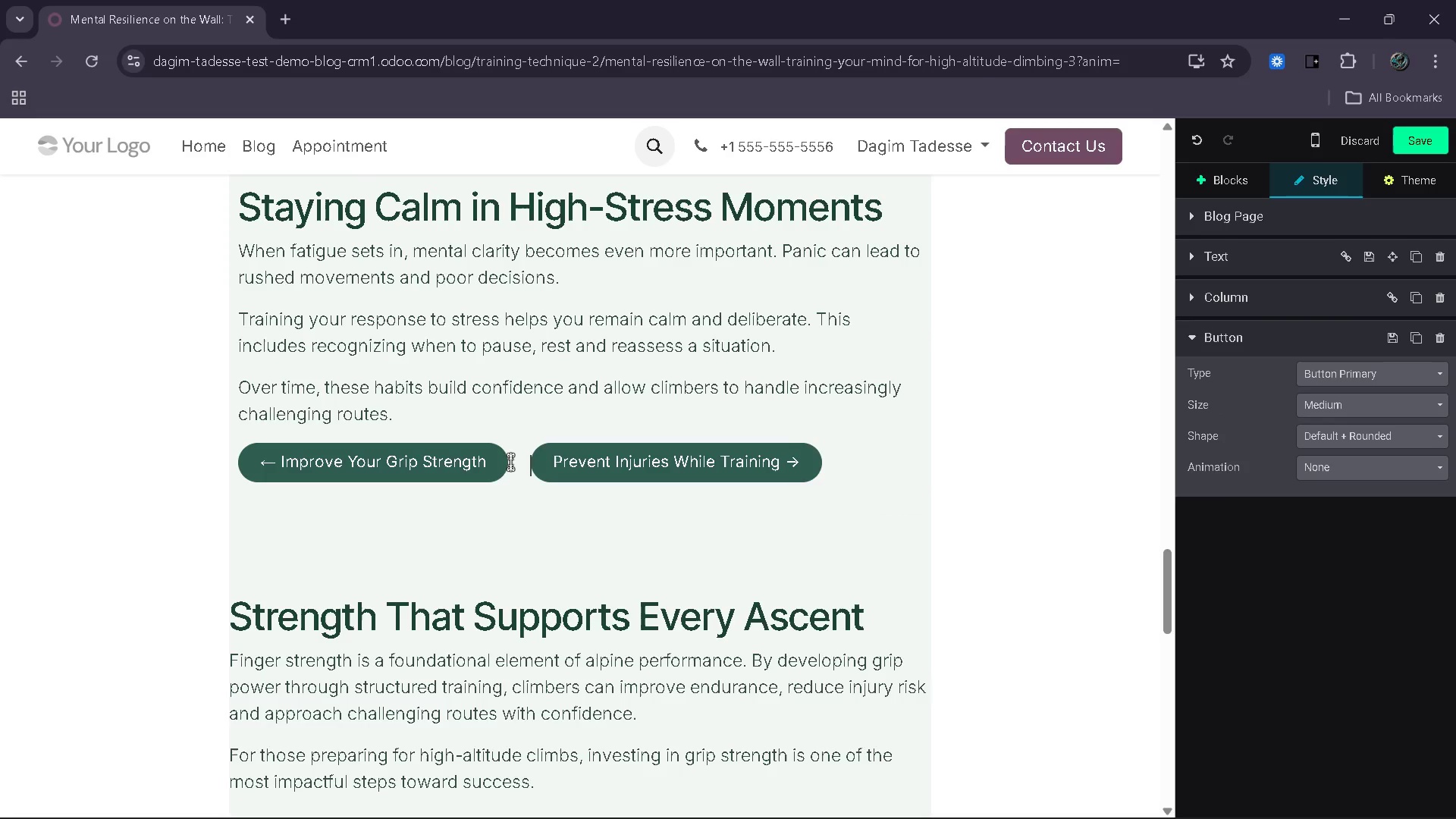 
key(Space)
 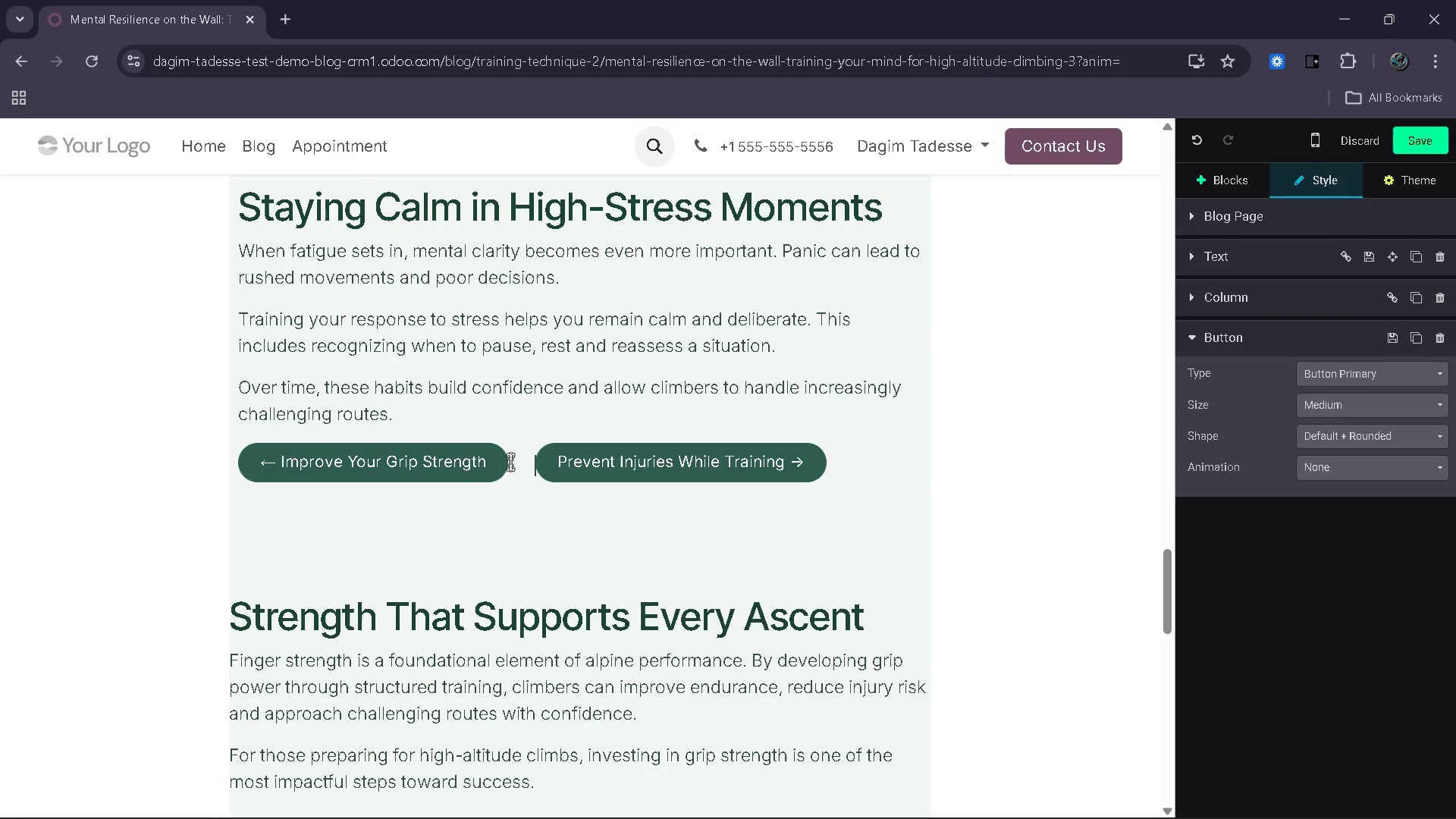 
key(Space)
 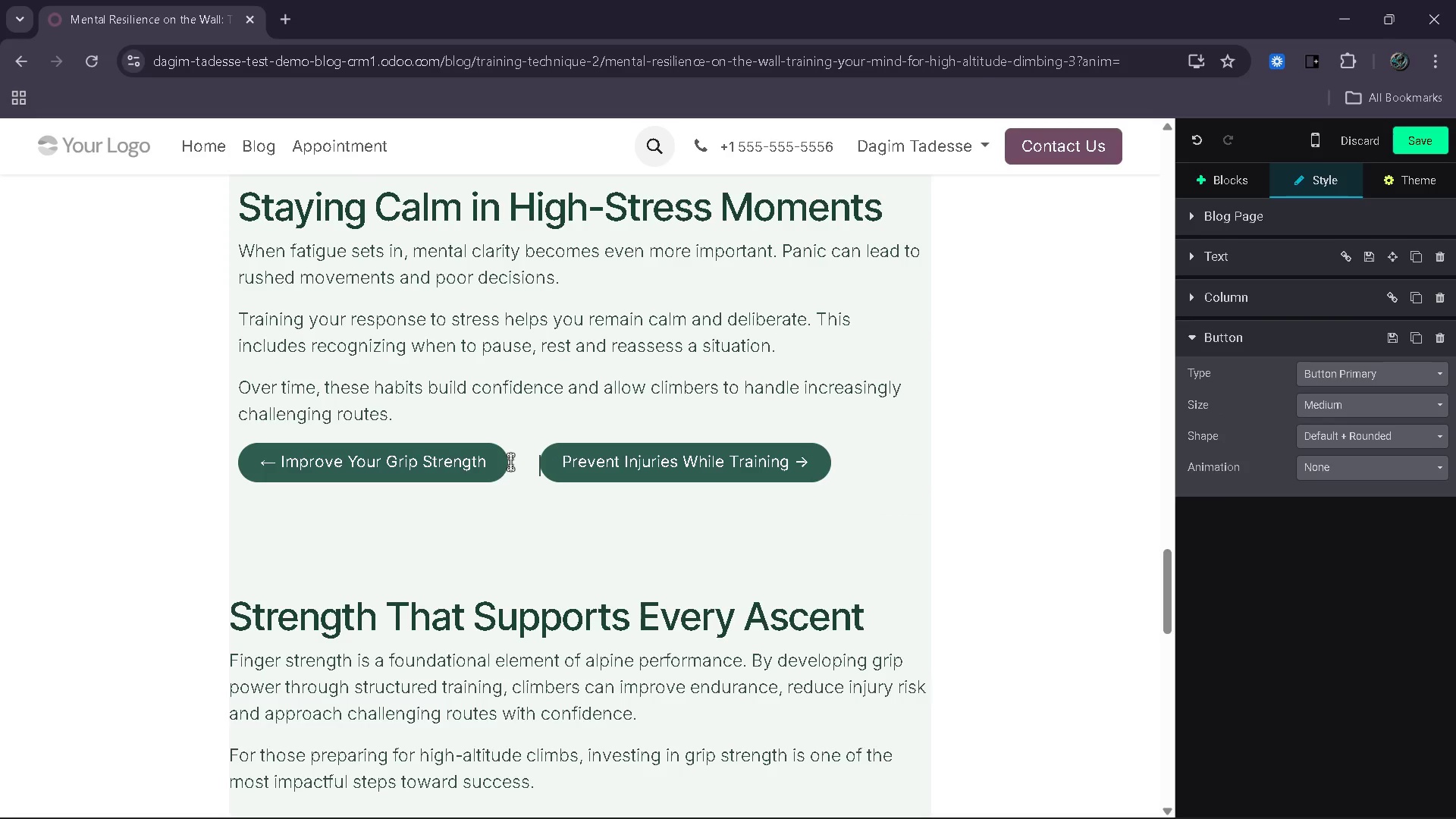 
key(Space)
 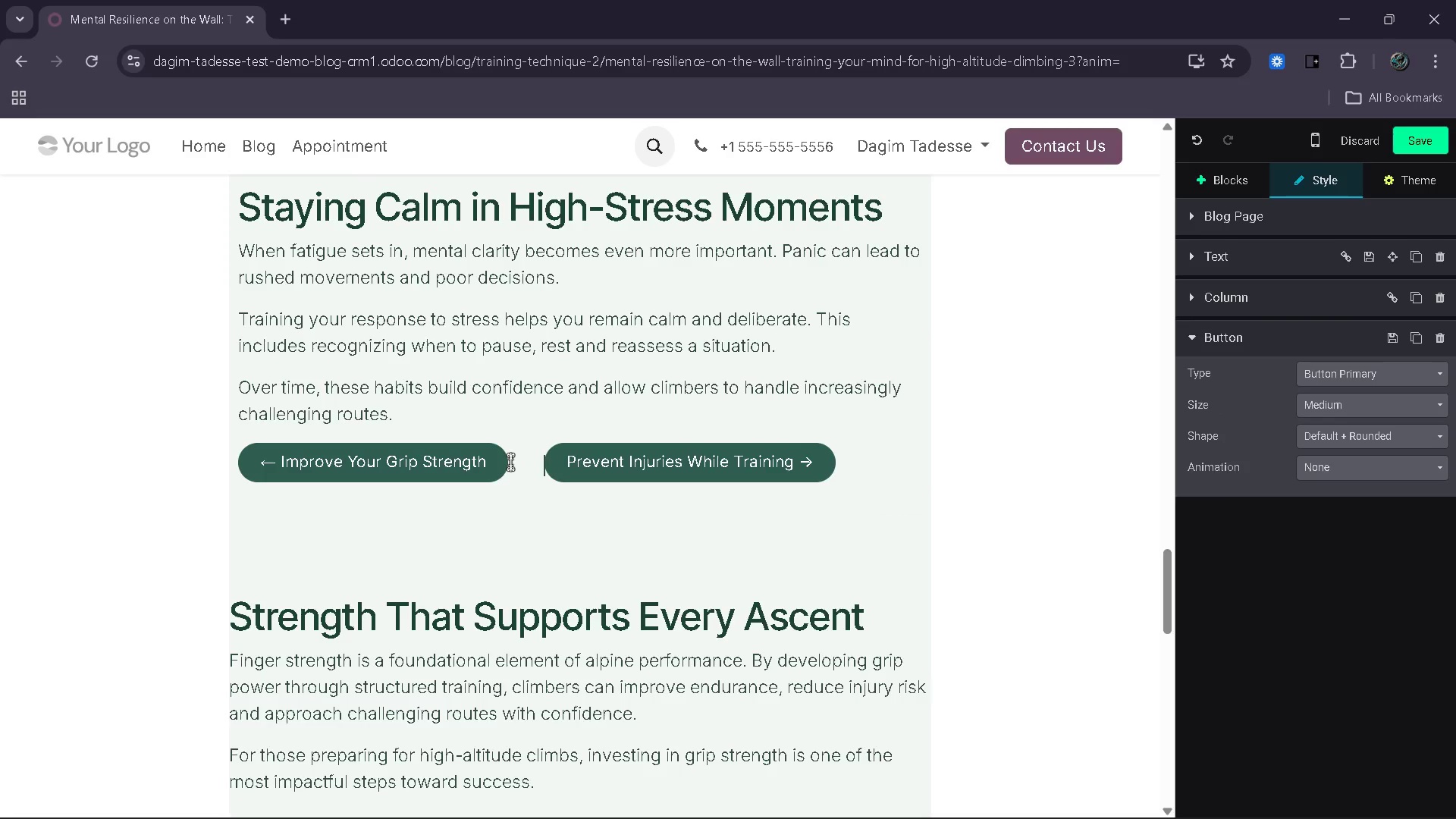 
key(Space)
 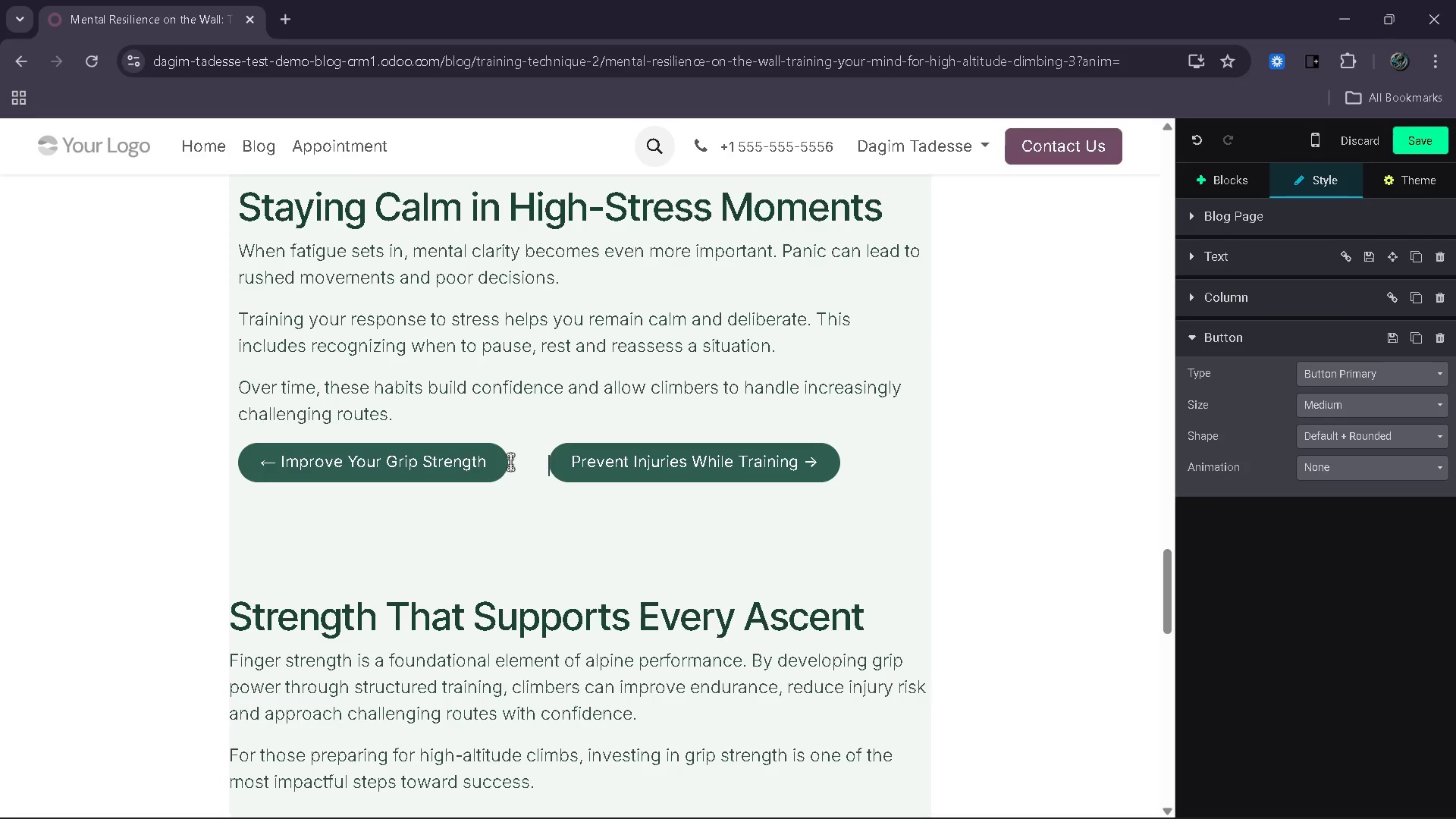 
key(Space)
 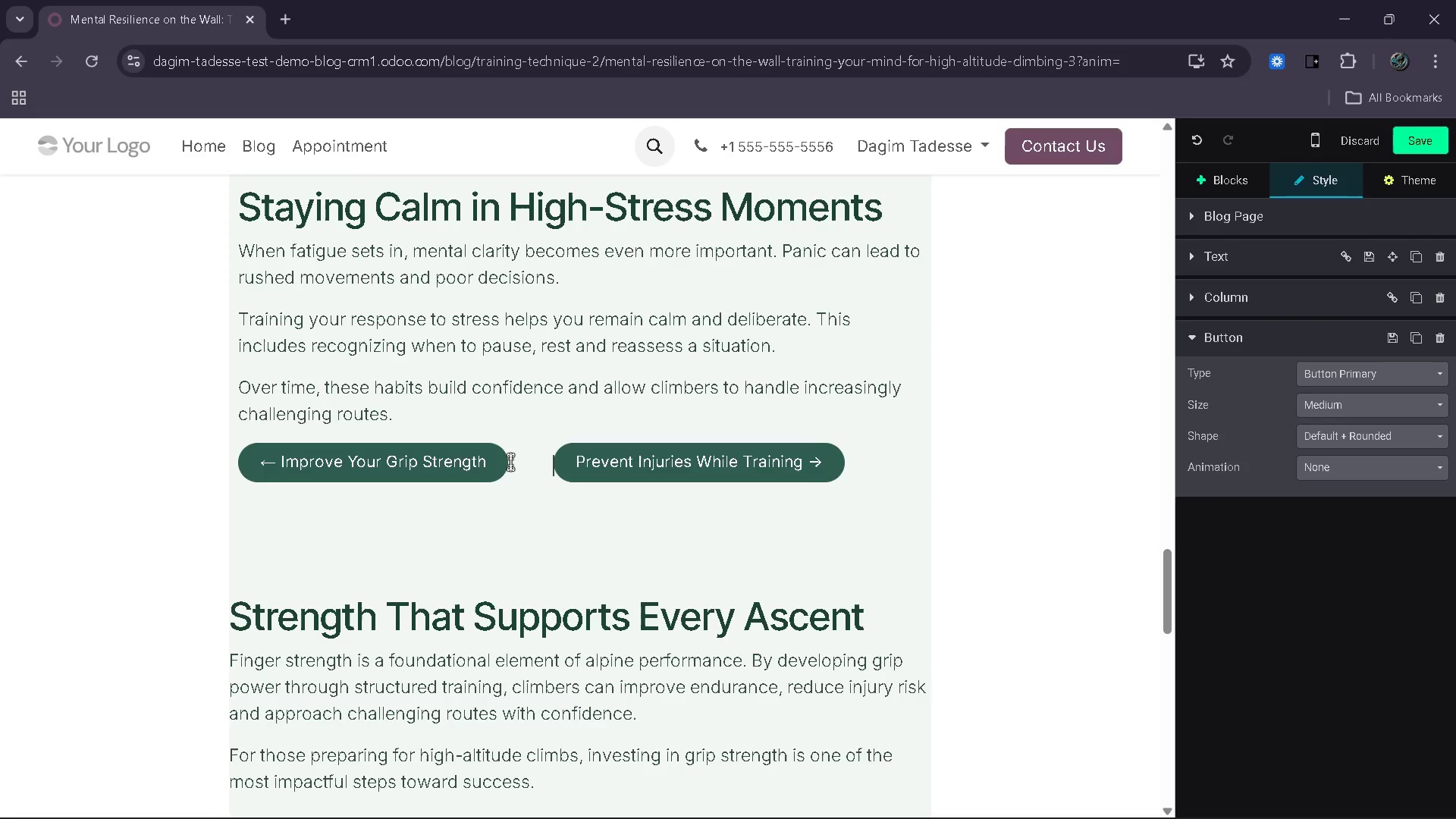 
key(Space)
 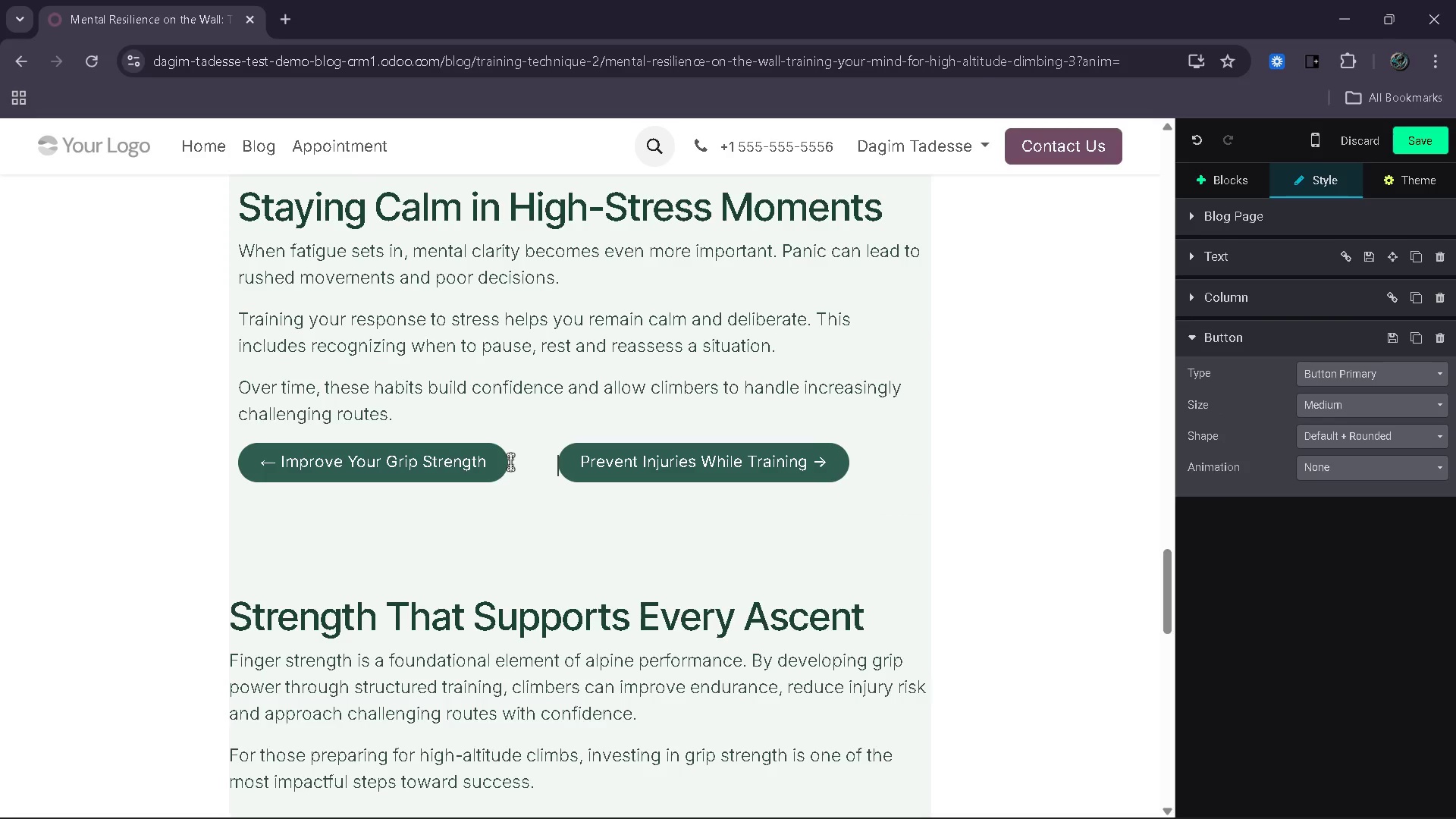 
key(Space)
 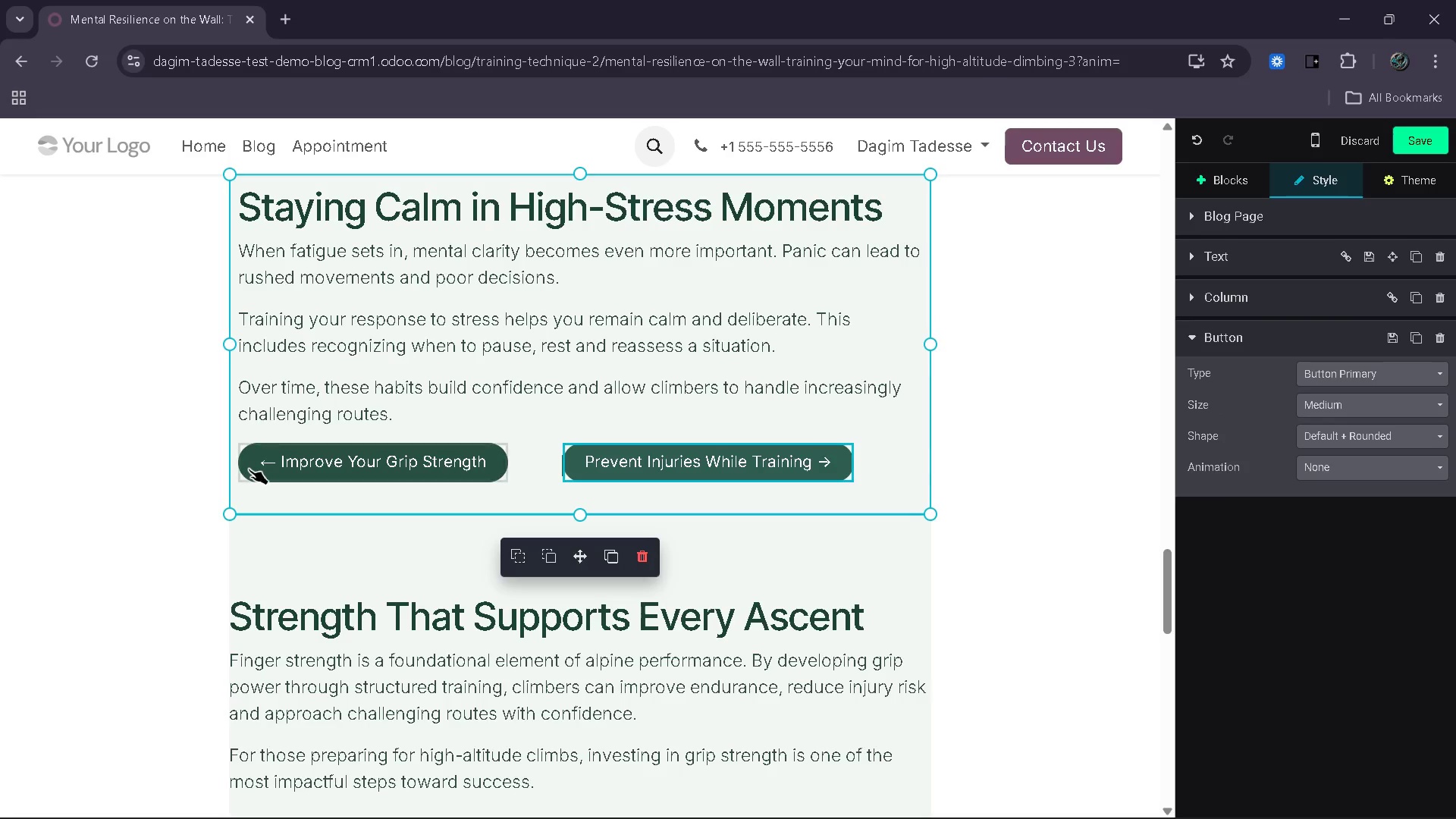 
left_click([234, 462])
 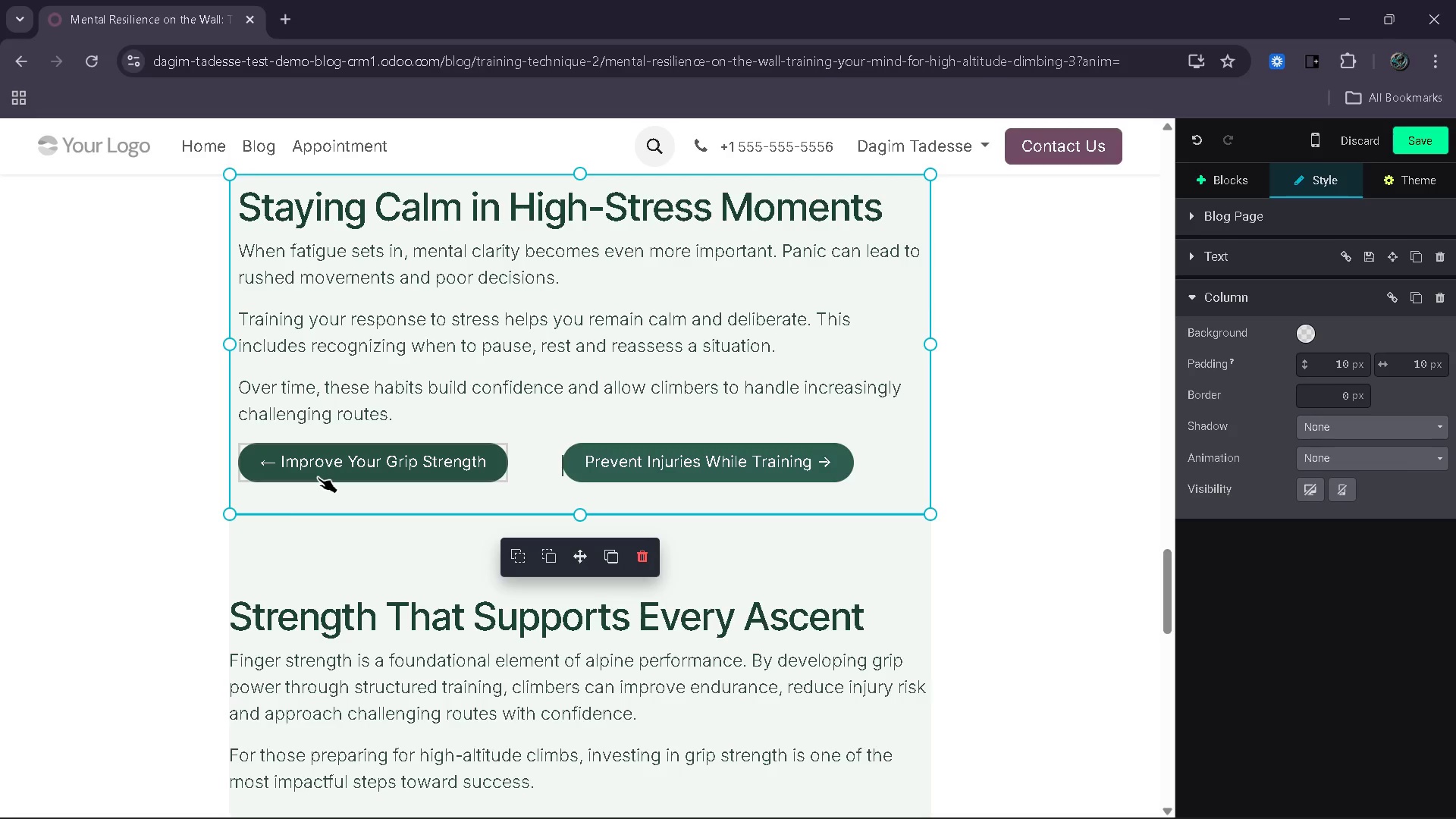 
hold_key(key=ArrowLeft, duration=0.75)
 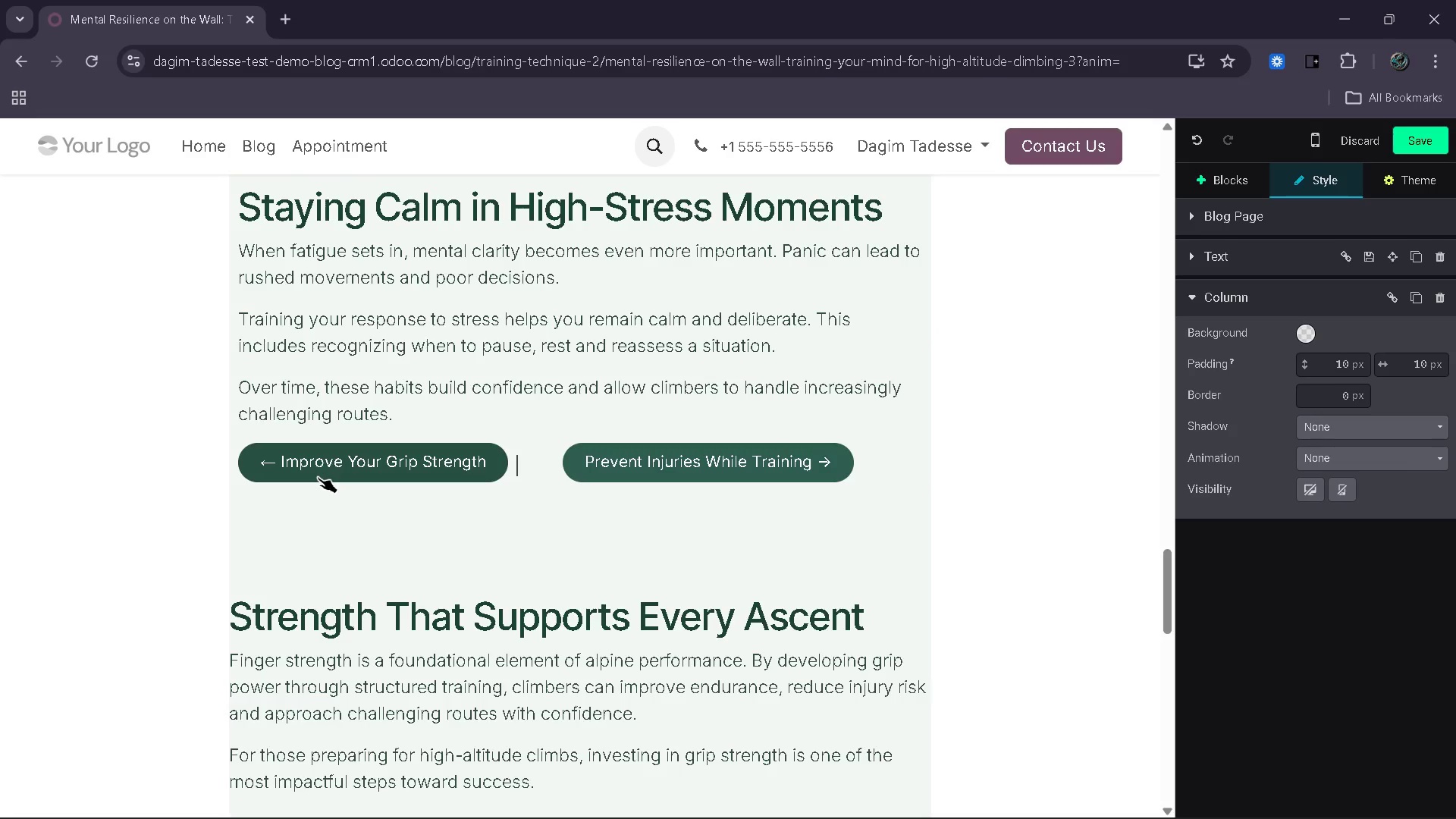 
key(ArrowLeft)
 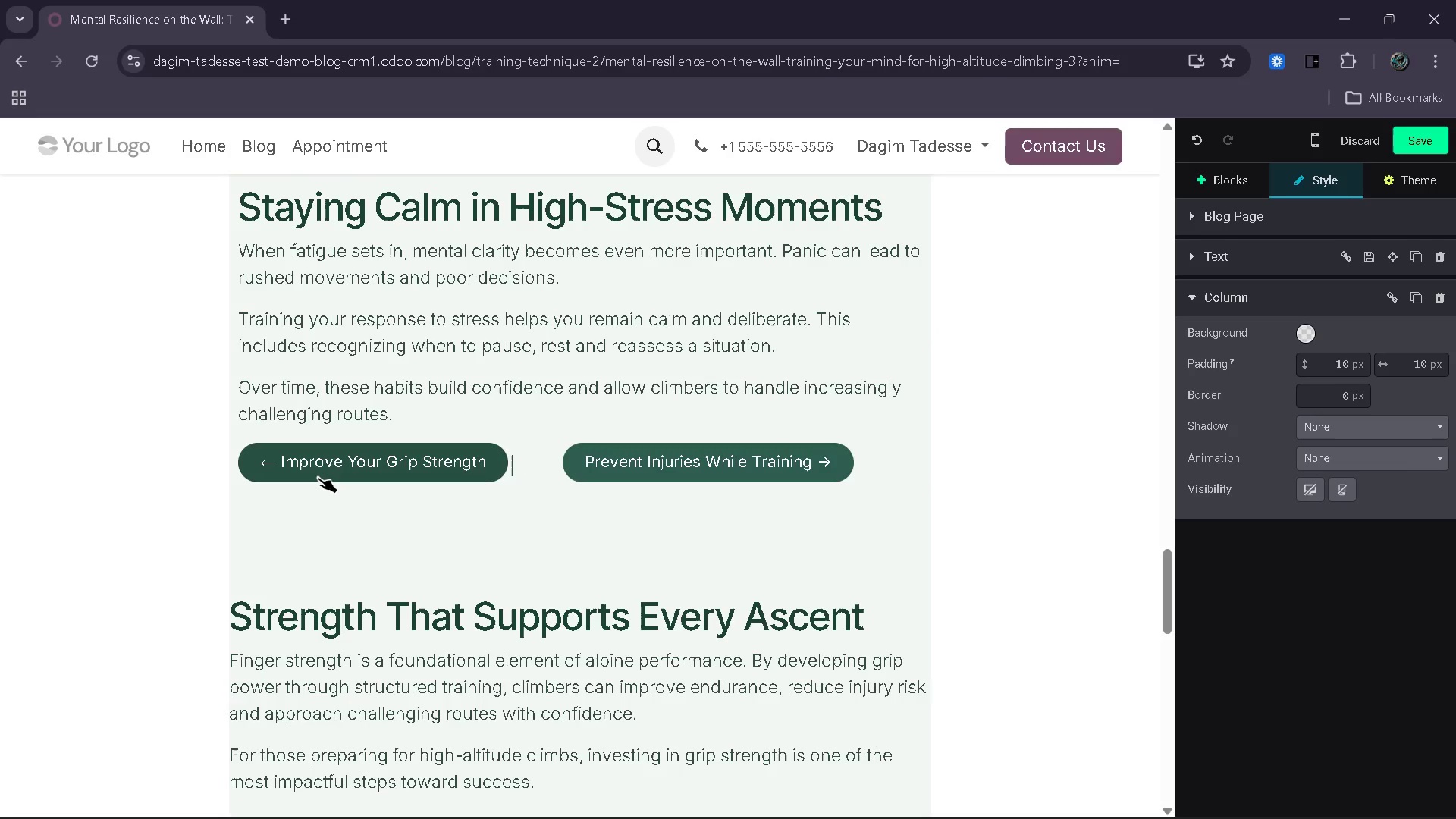 
key(ArrowLeft)
 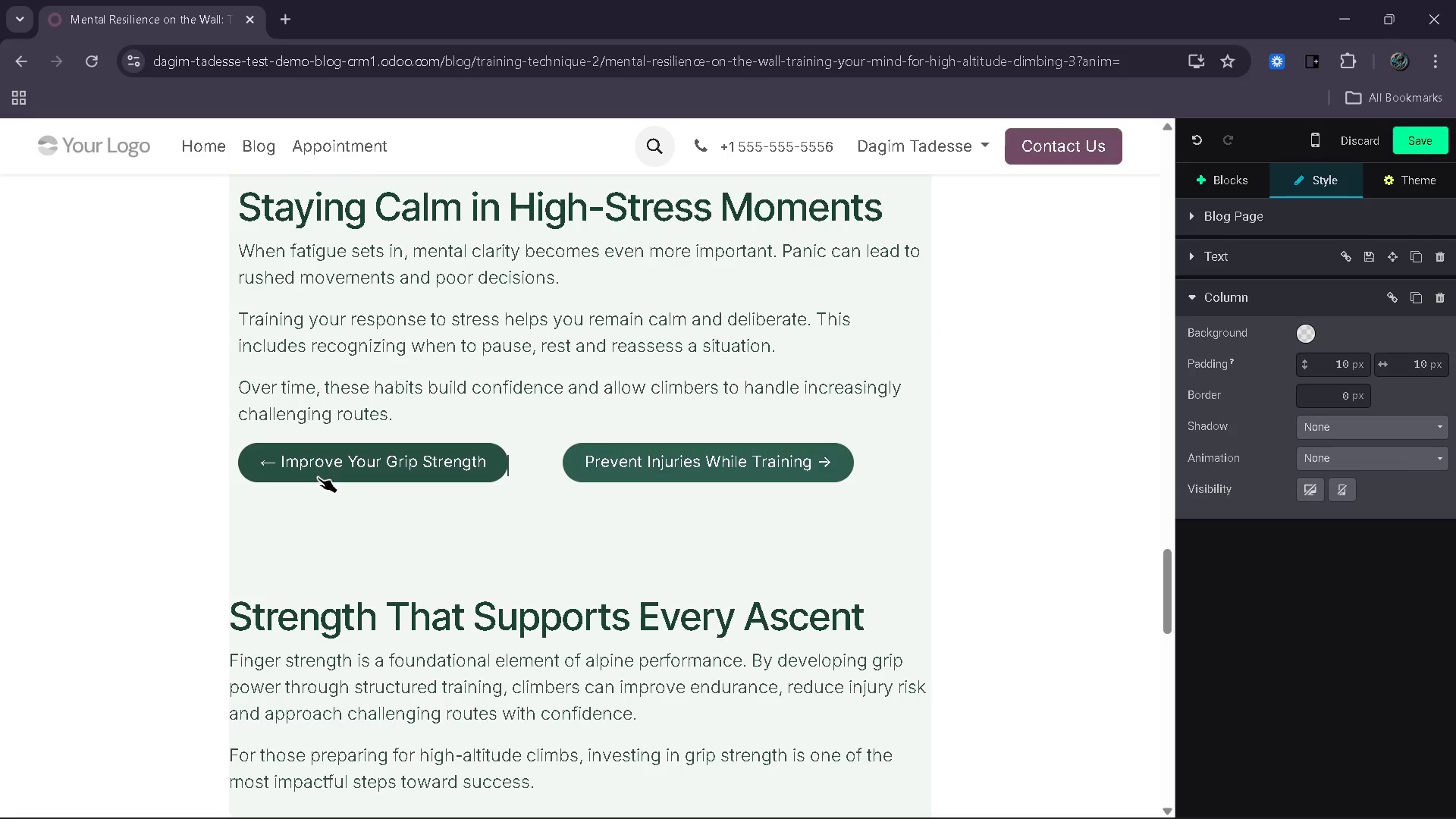 
key(ArrowLeft)
 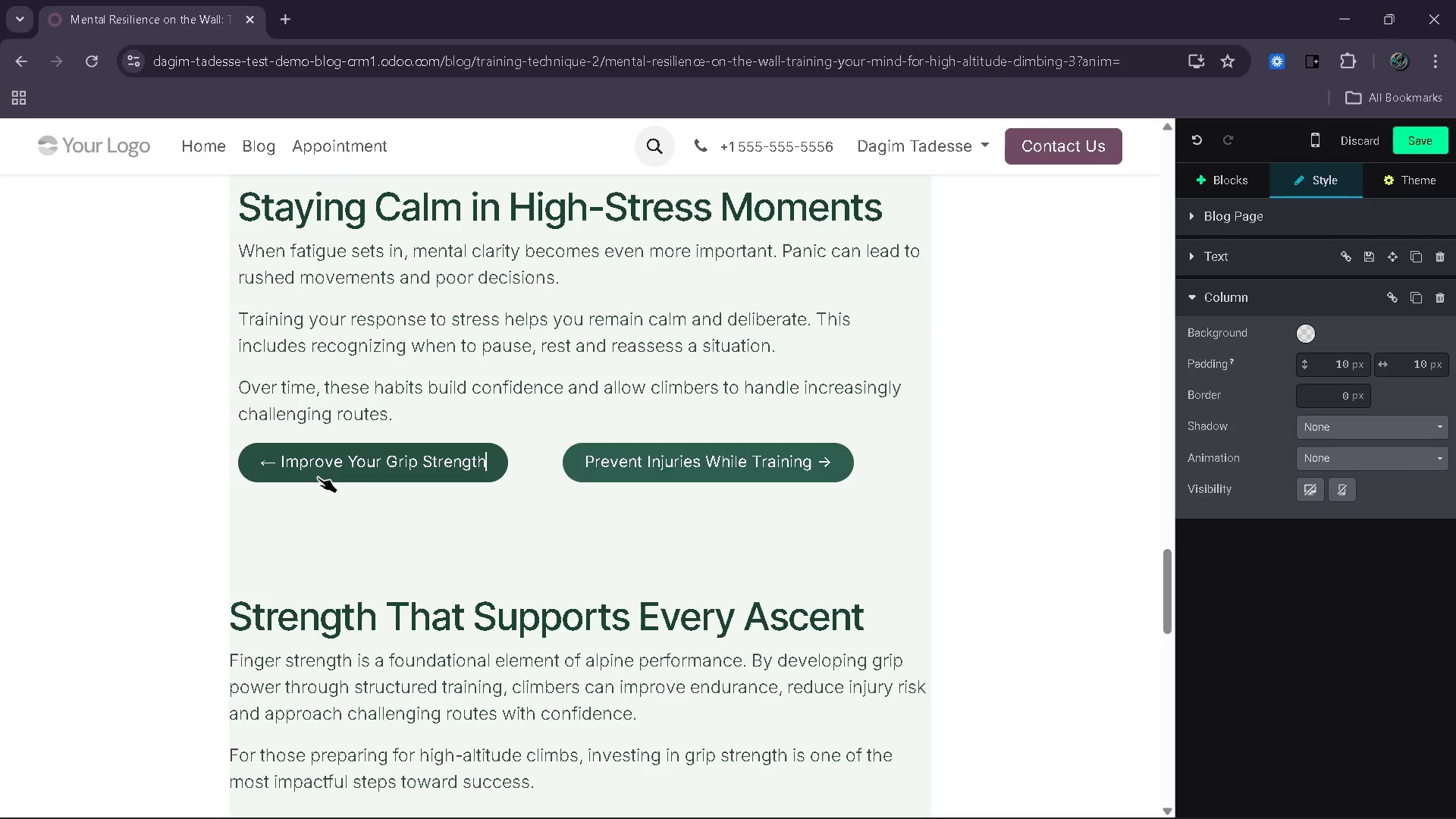 
key(ArrowLeft)
 